 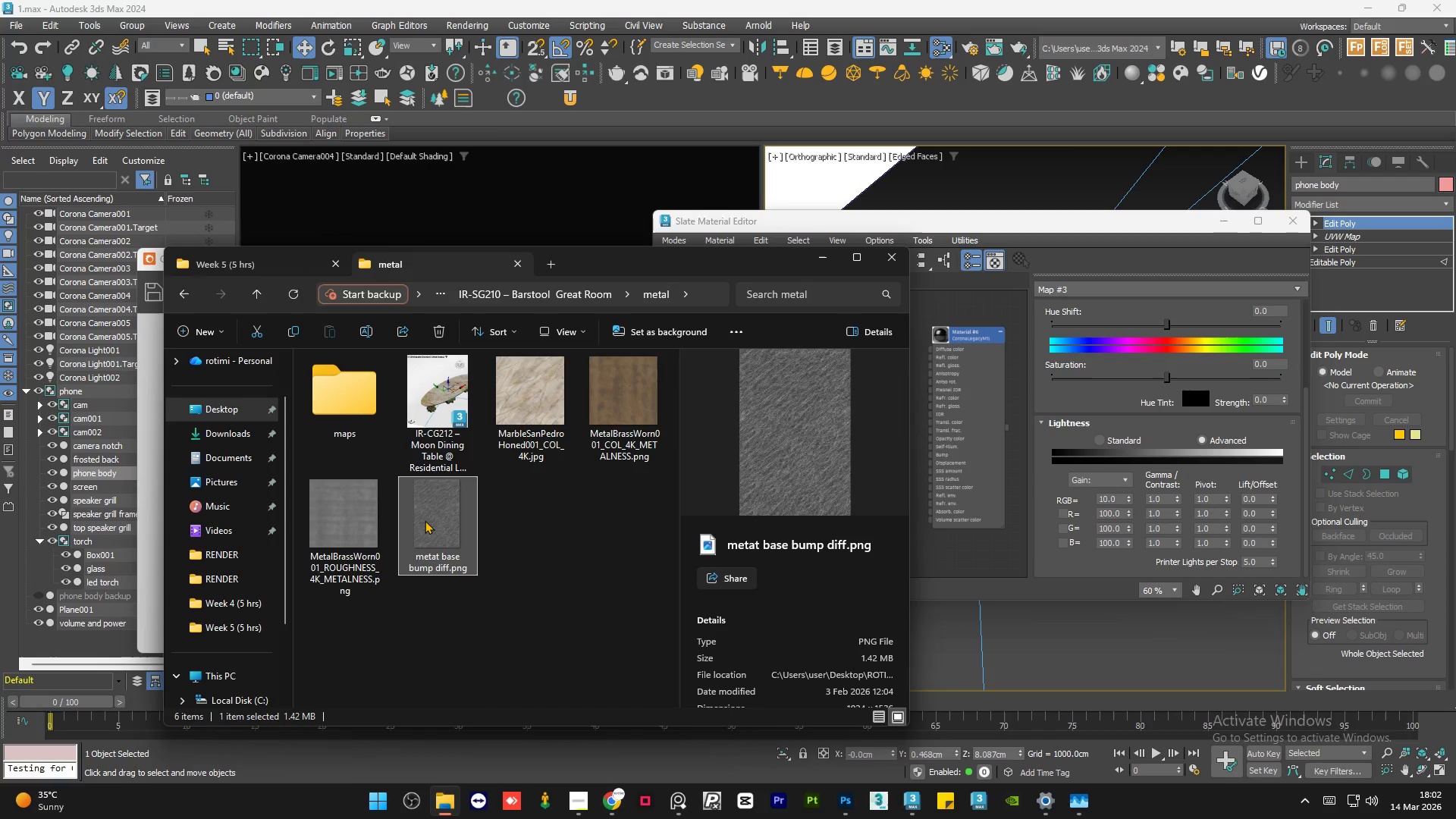 
scroll: coordinate [627, 416], scroll_direction: up, amount: 8.0
 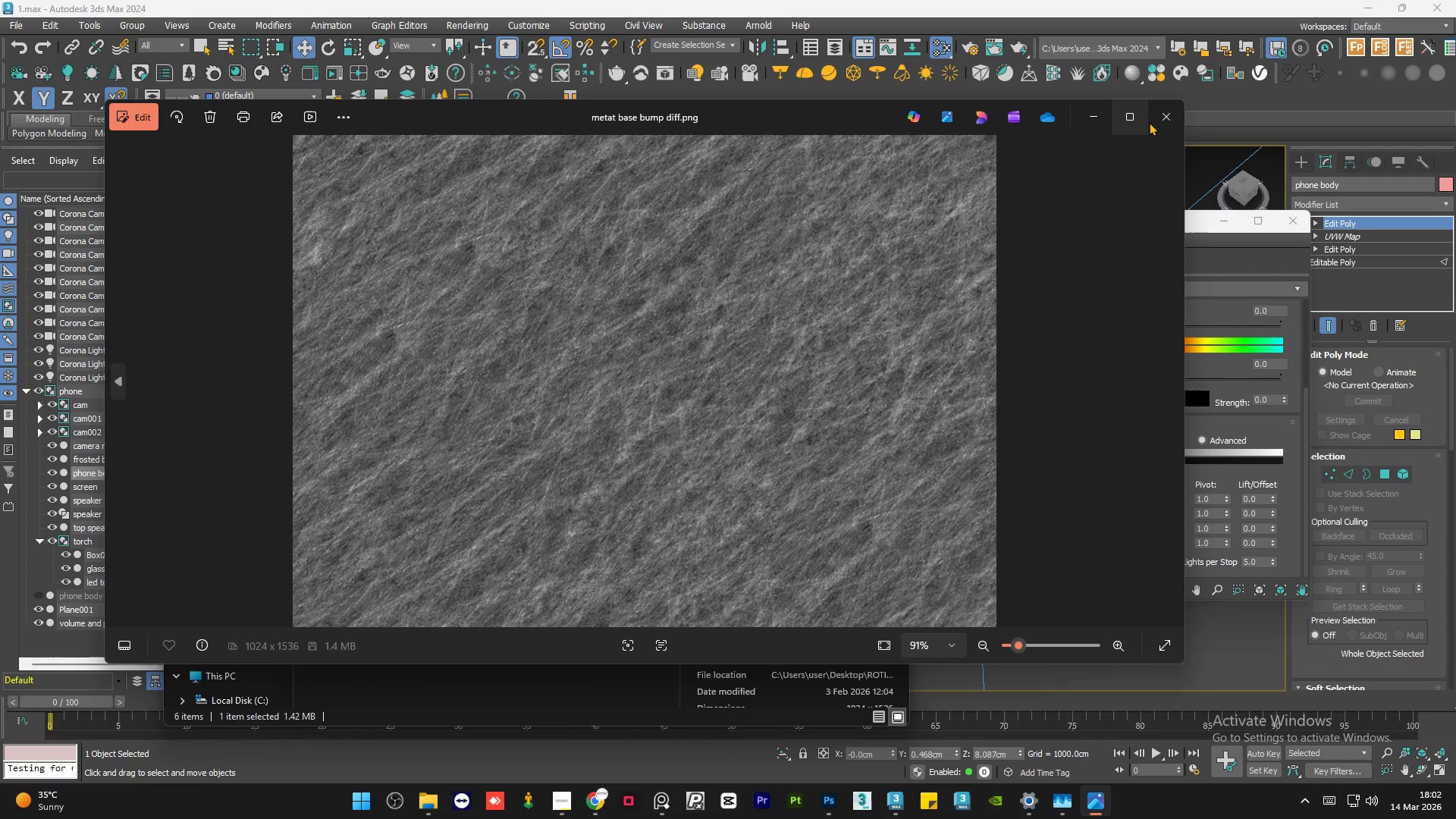 
left_click([1156, 114])
 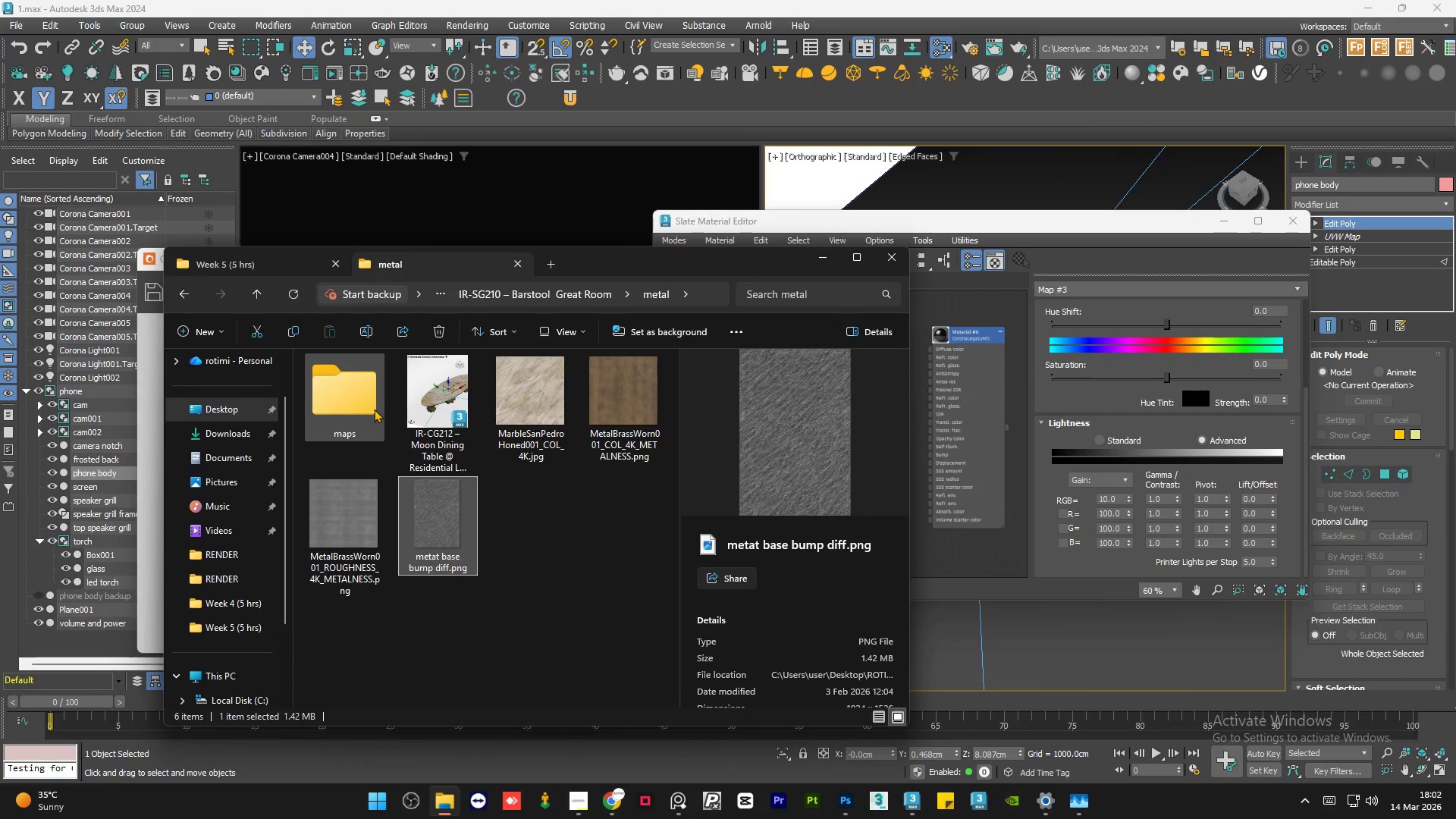 
double_click([374, 409])
 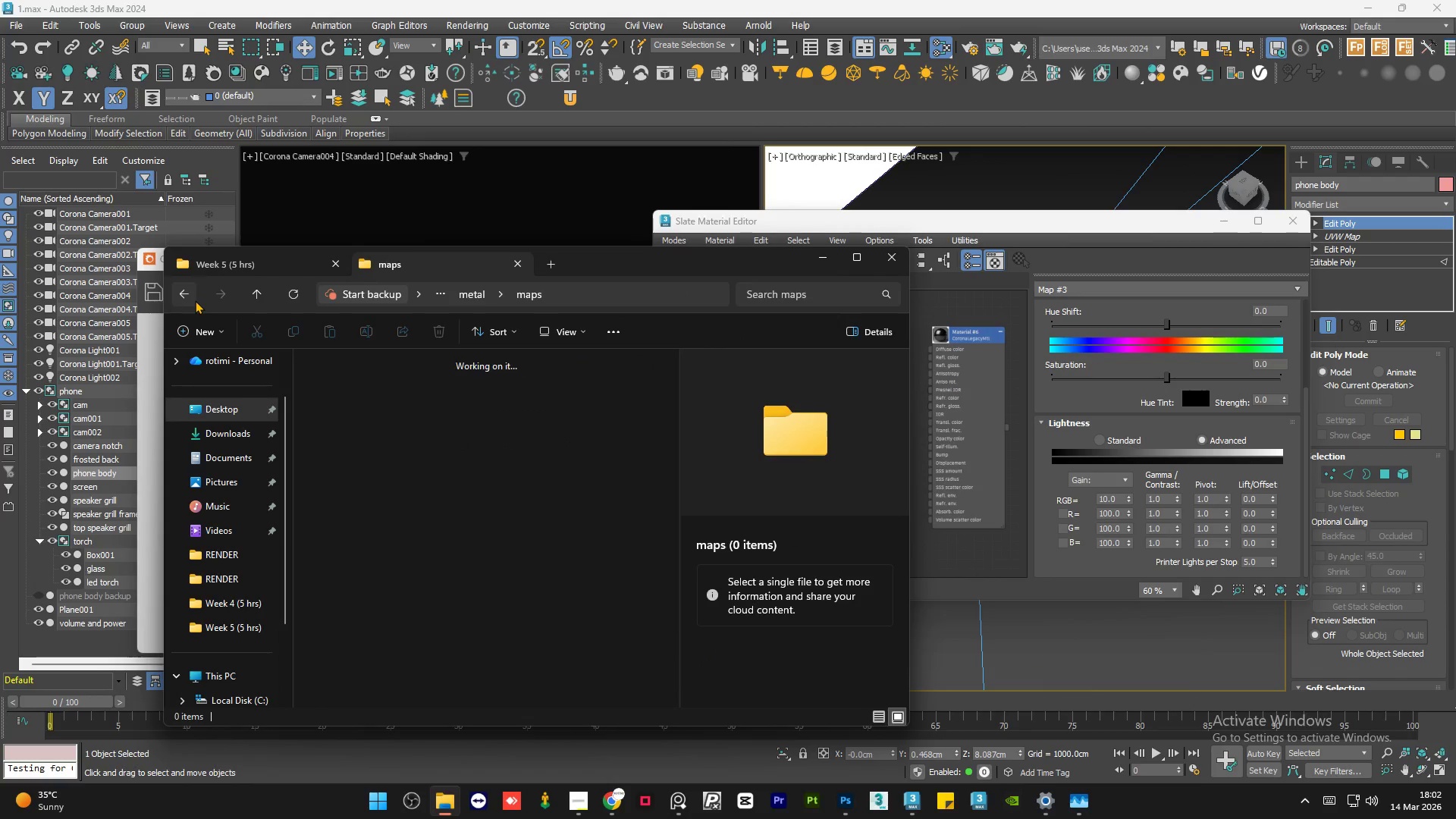 
double_click([194, 300])
 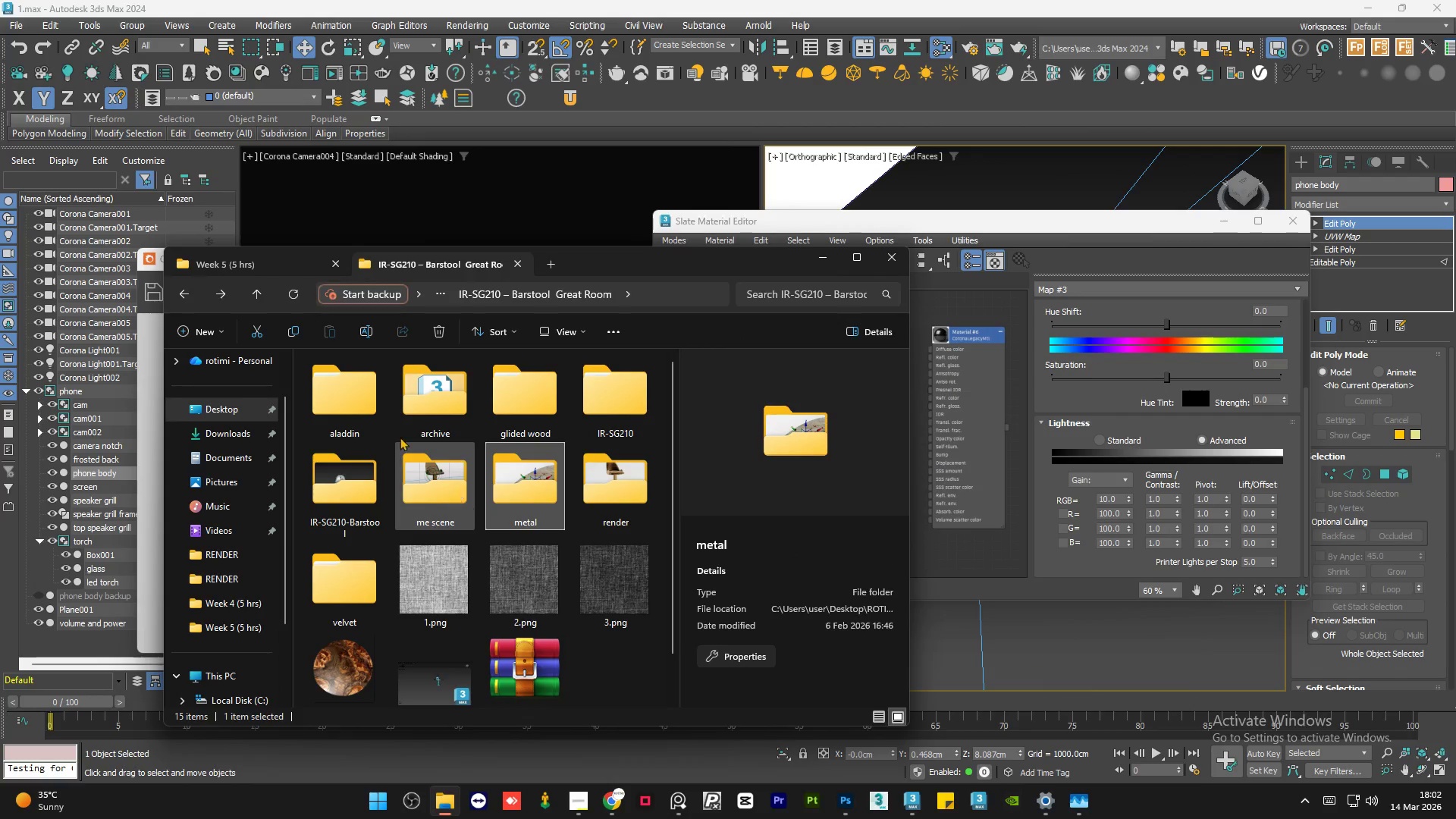 
scroll: coordinate [386, 417], scroll_direction: down, amount: 1.0
 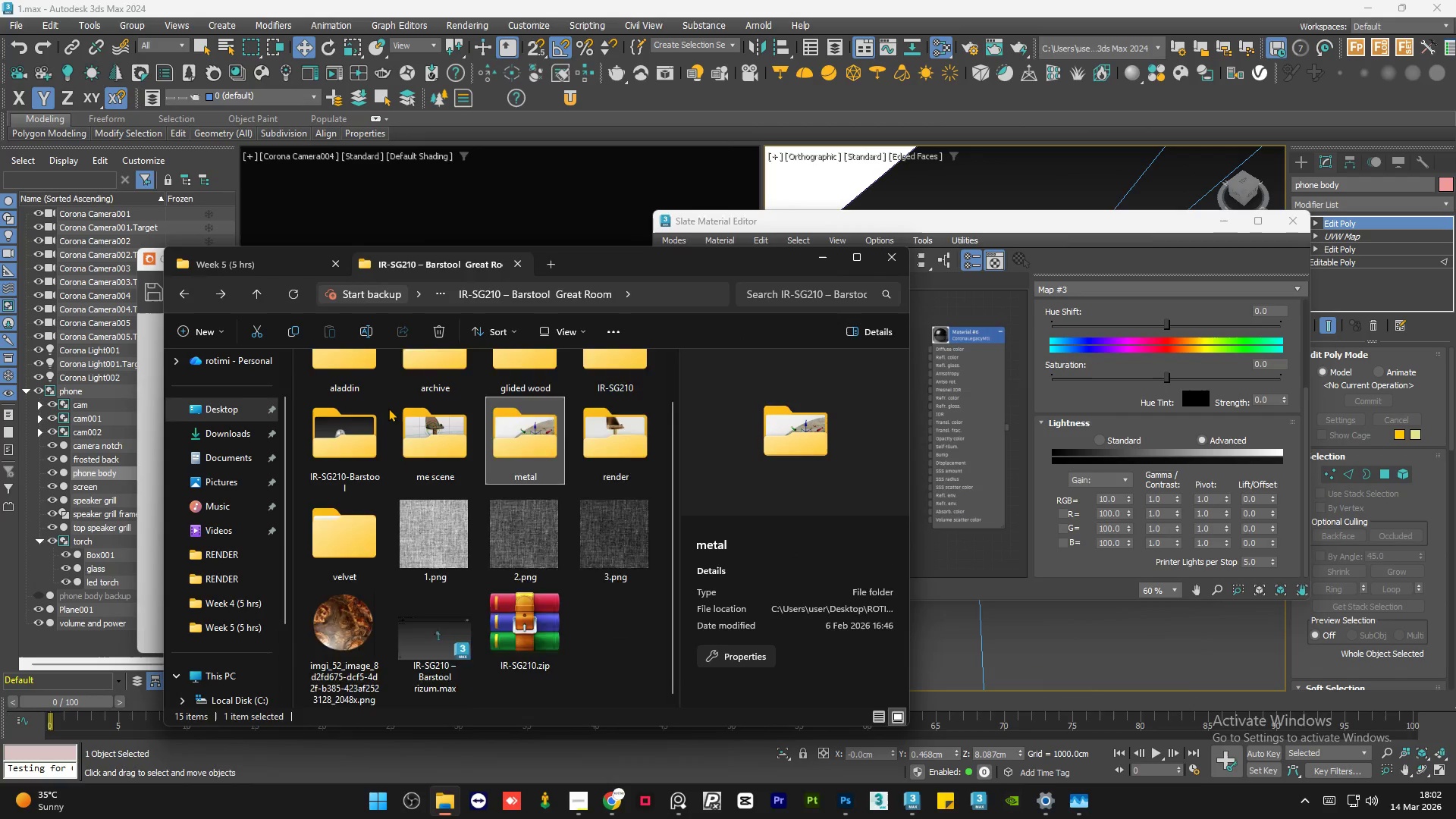 
scroll: coordinate [388, 408], scroll_direction: up, amount: 2.0
 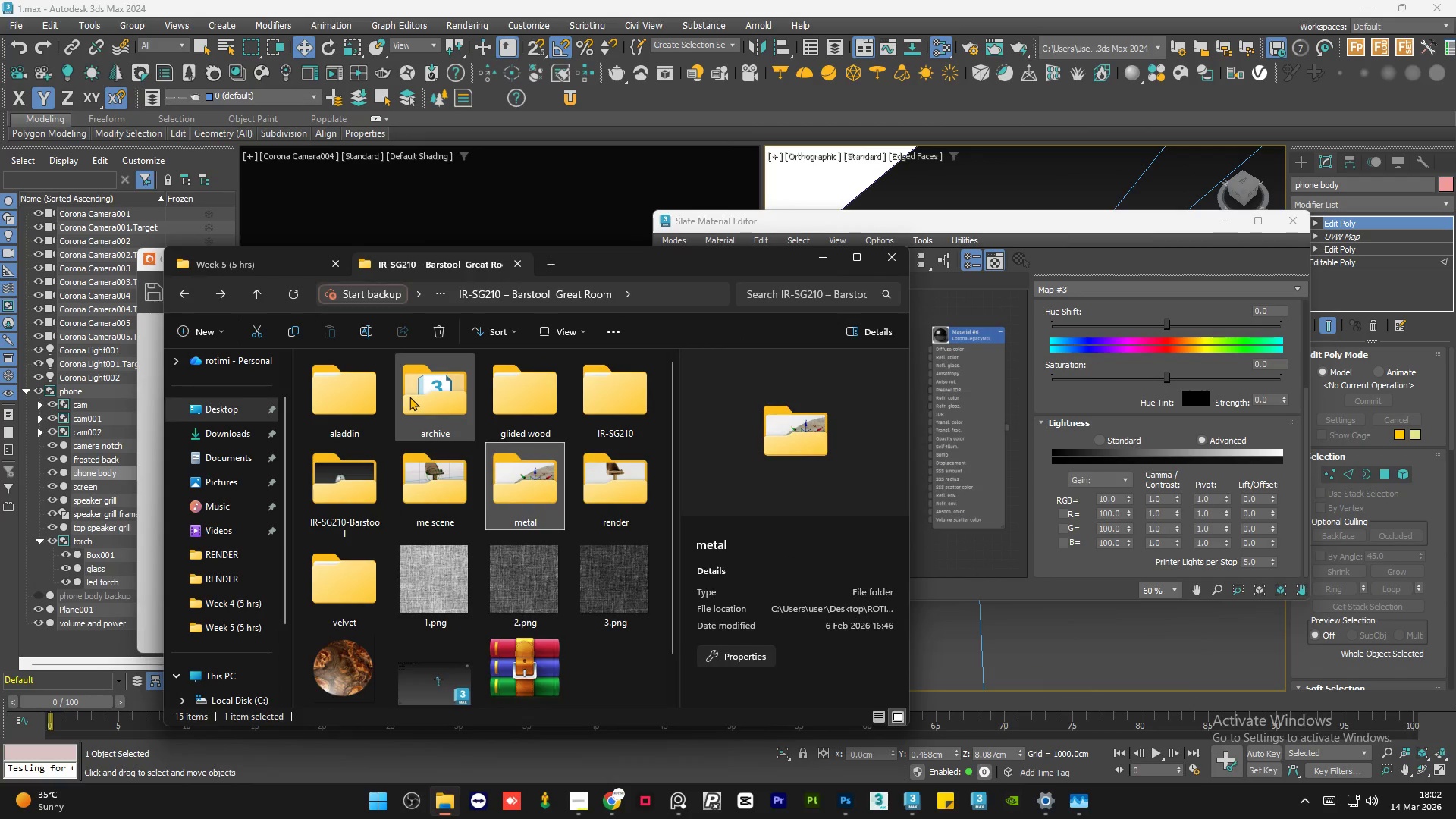 
double_click([410, 397])
 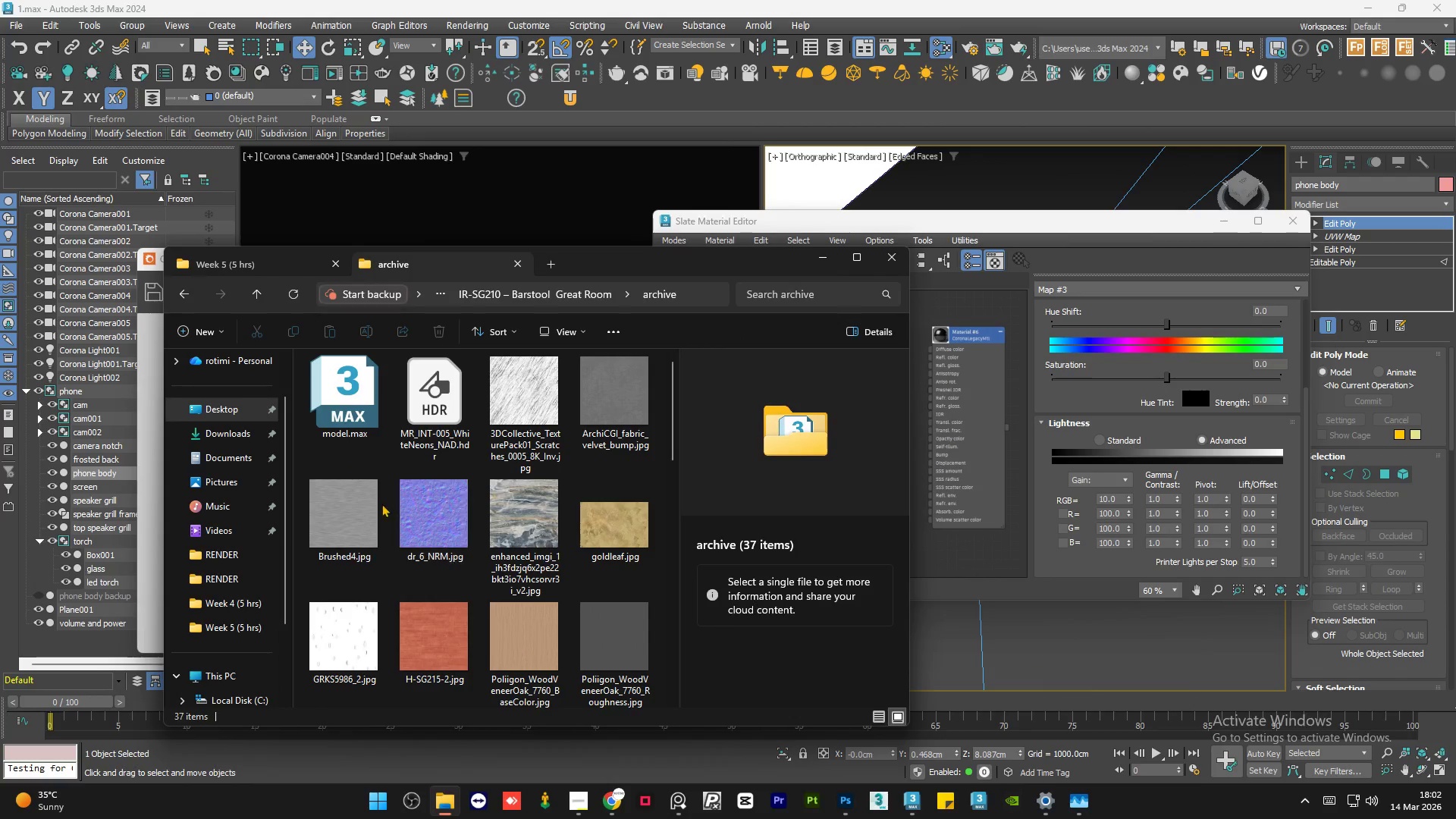 
left_click([352, 531])
 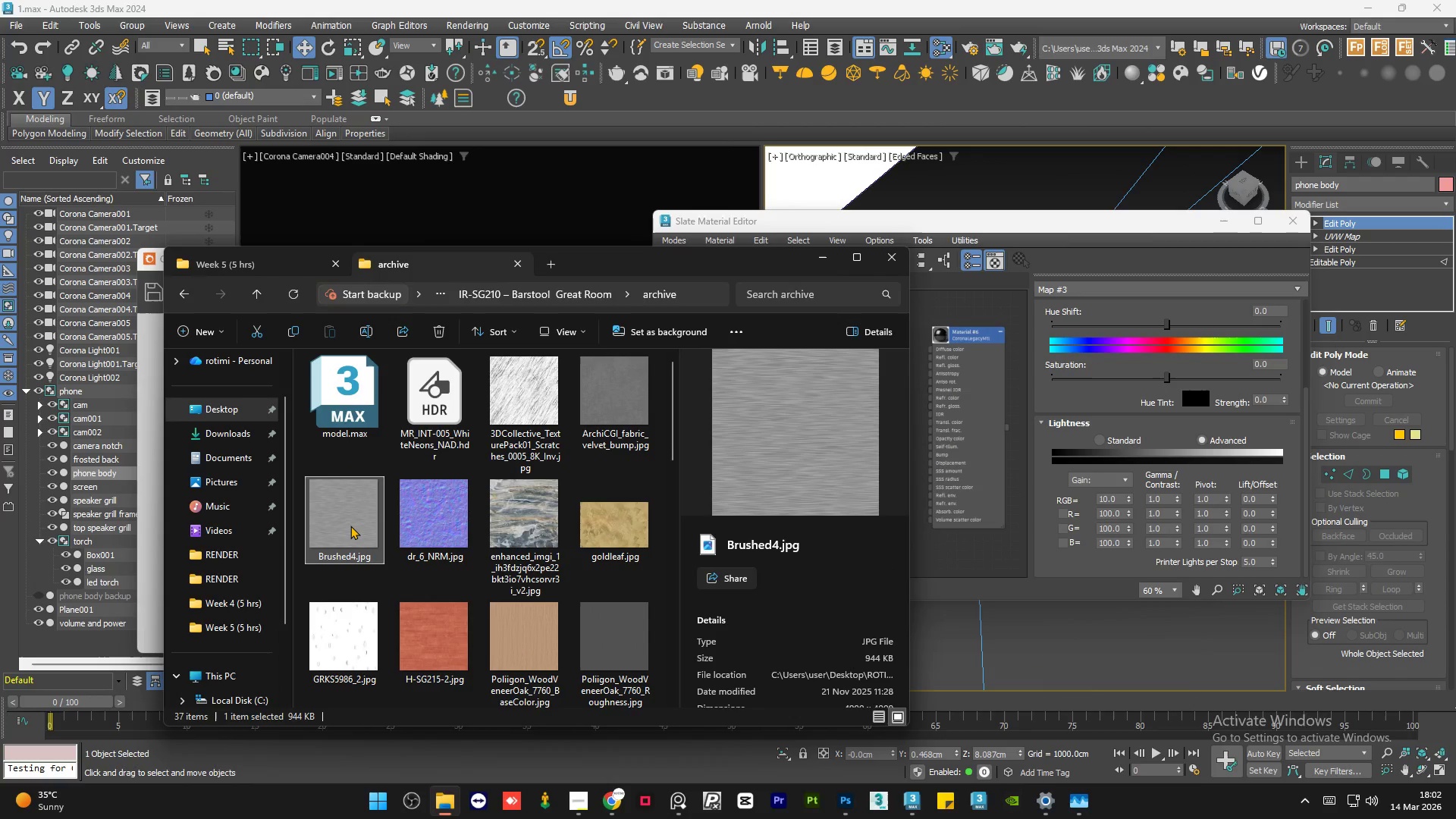 
double_click([350, 526])
 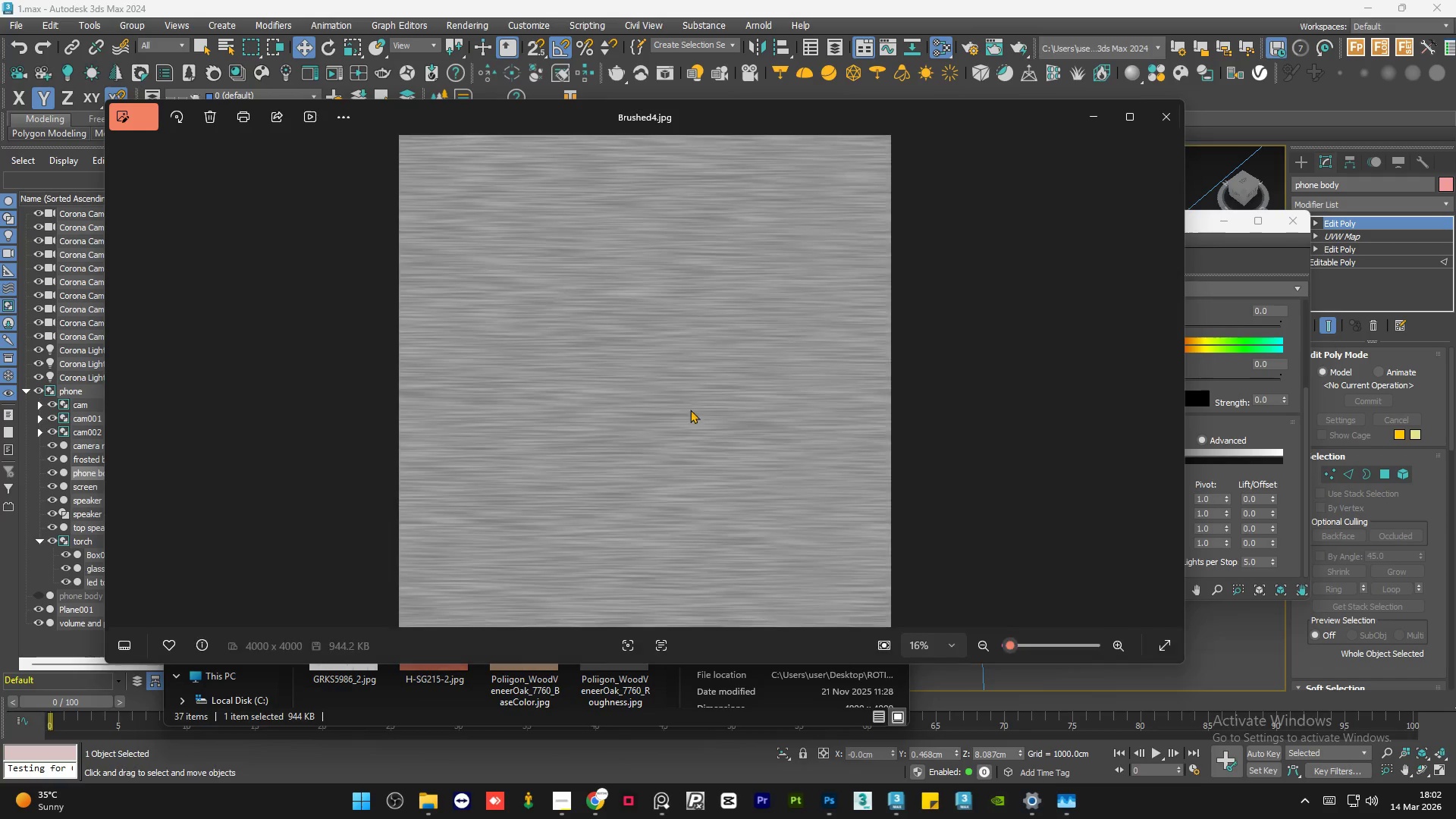 
scroll: coordinate [701, 405], scroll_direction: up, amount: 8.0
 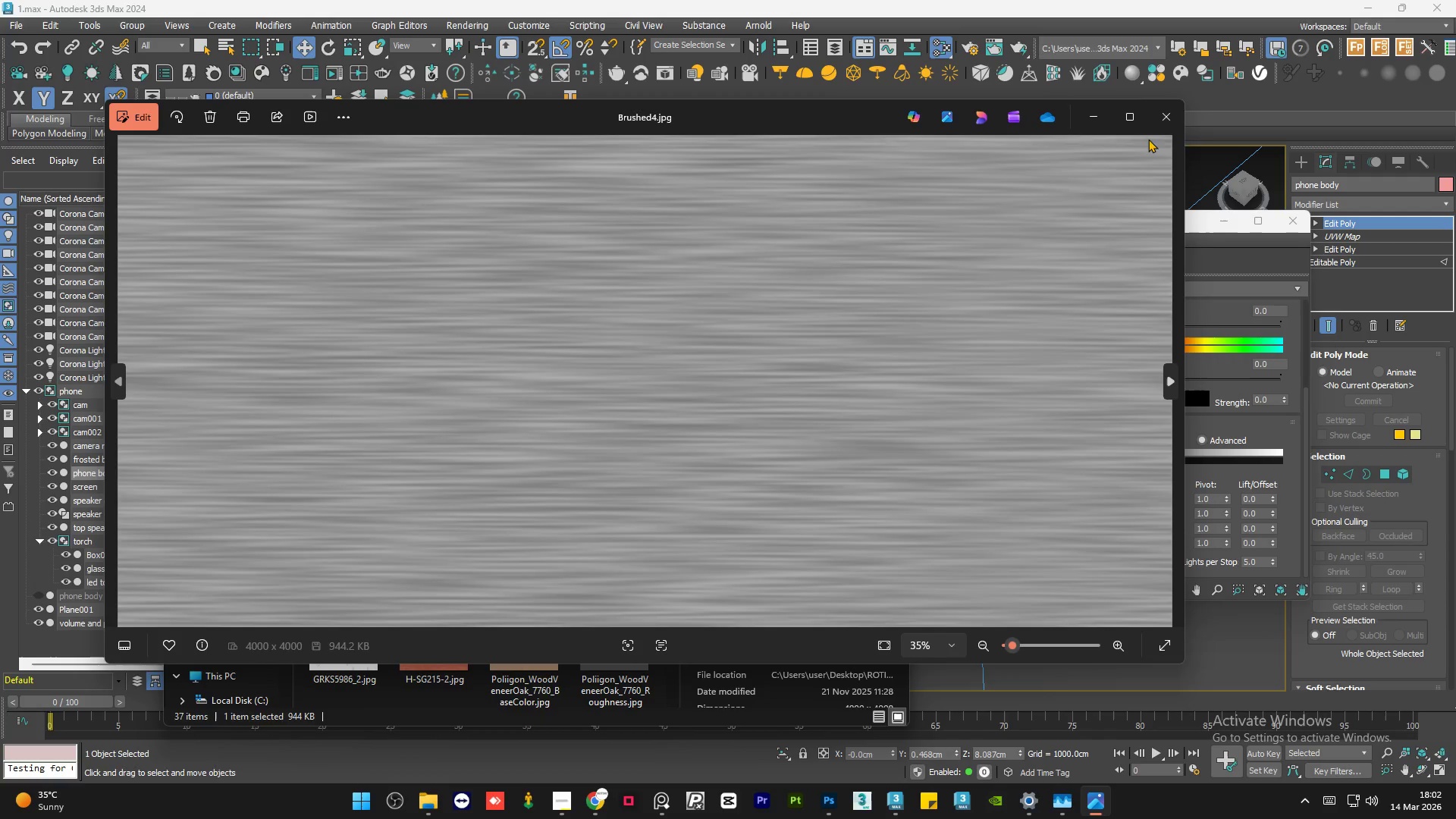 
left_click([1157, 125])
 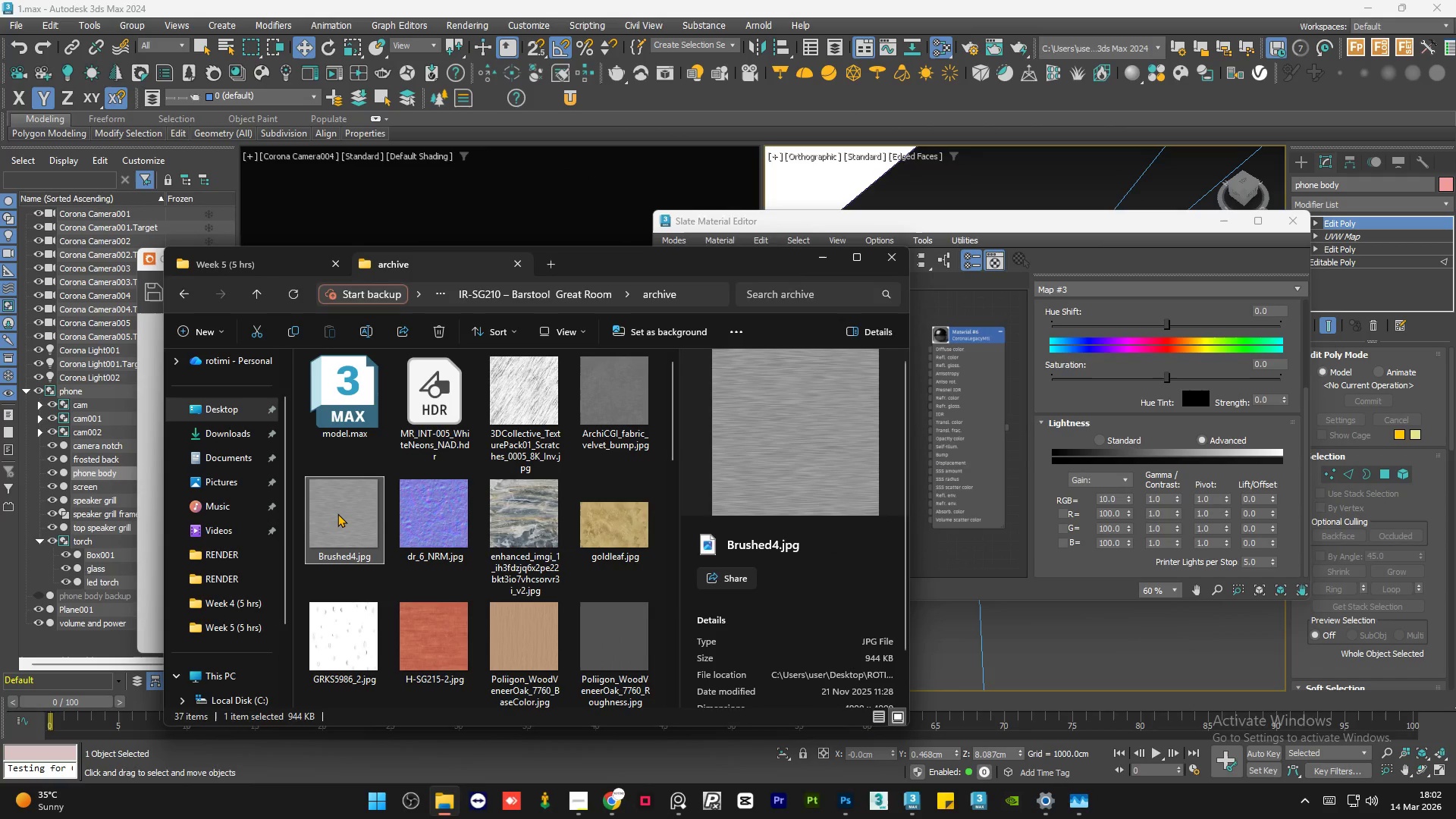 
left_click_drag(start_coordinate=[336, 513], to_coordinate=[439, 506])
 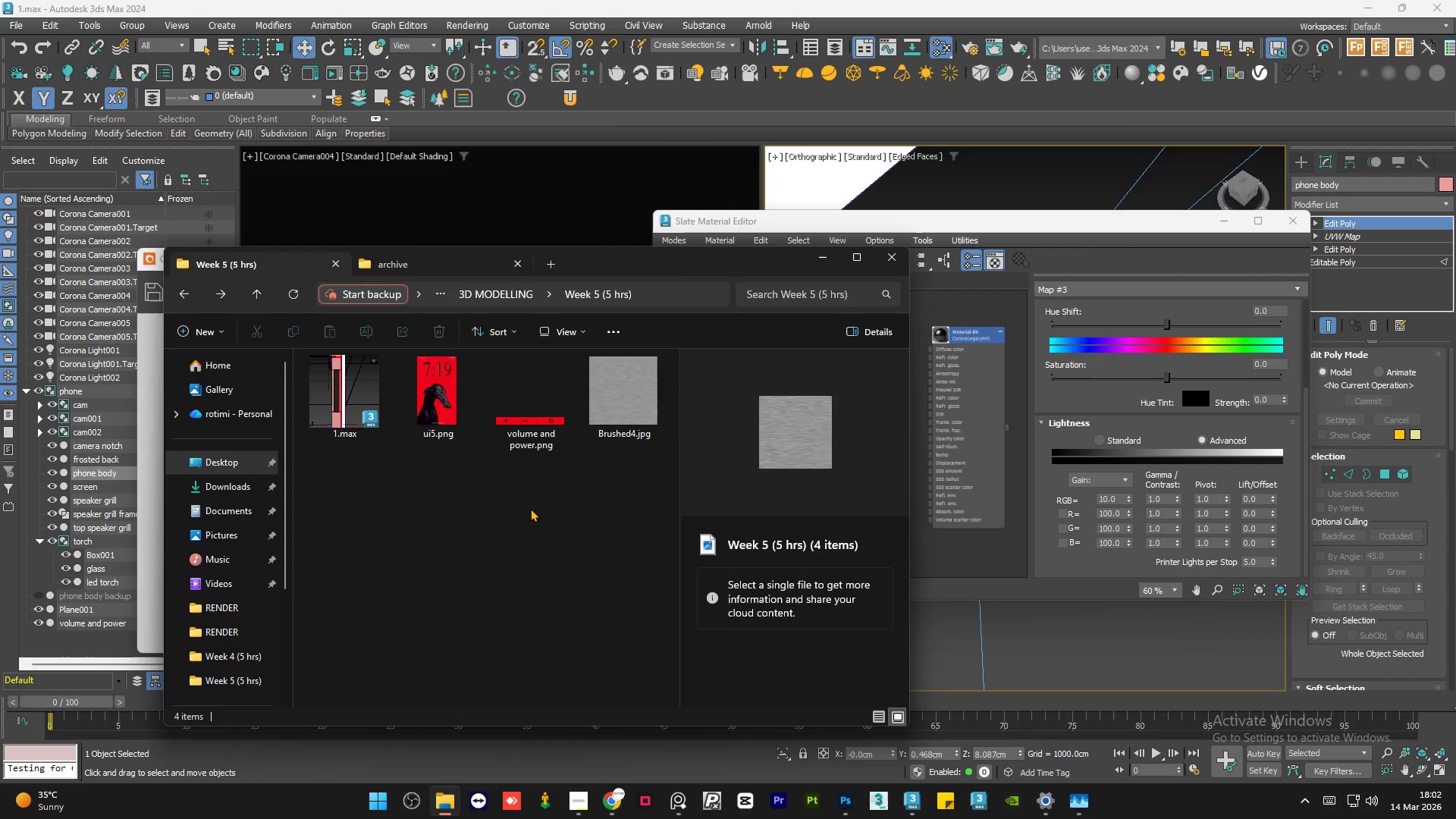 
double_click([628, 403])
 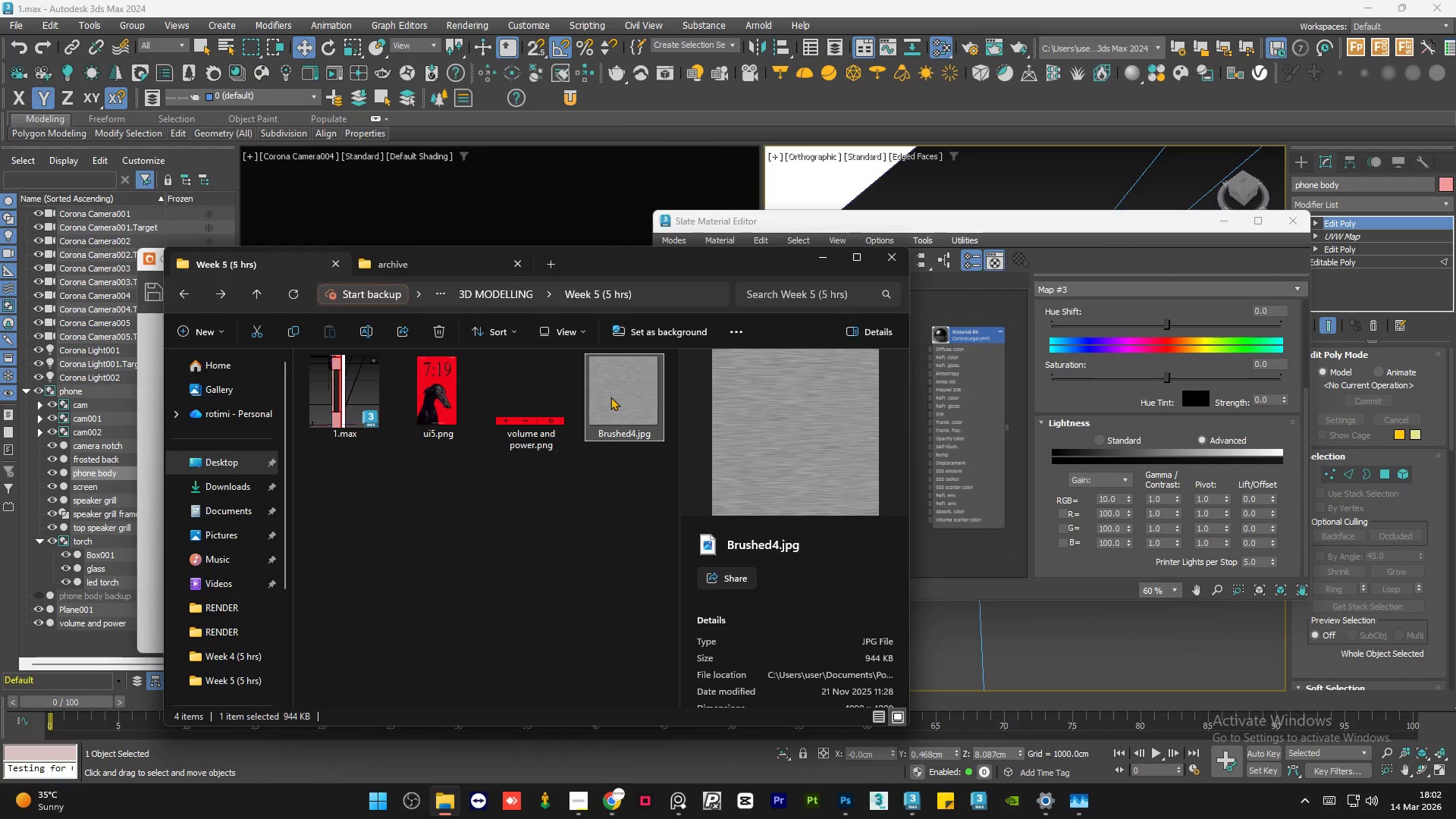 
left_click_drag(start_coordinate=[610, 397], to_coordinate=[934, 308])
 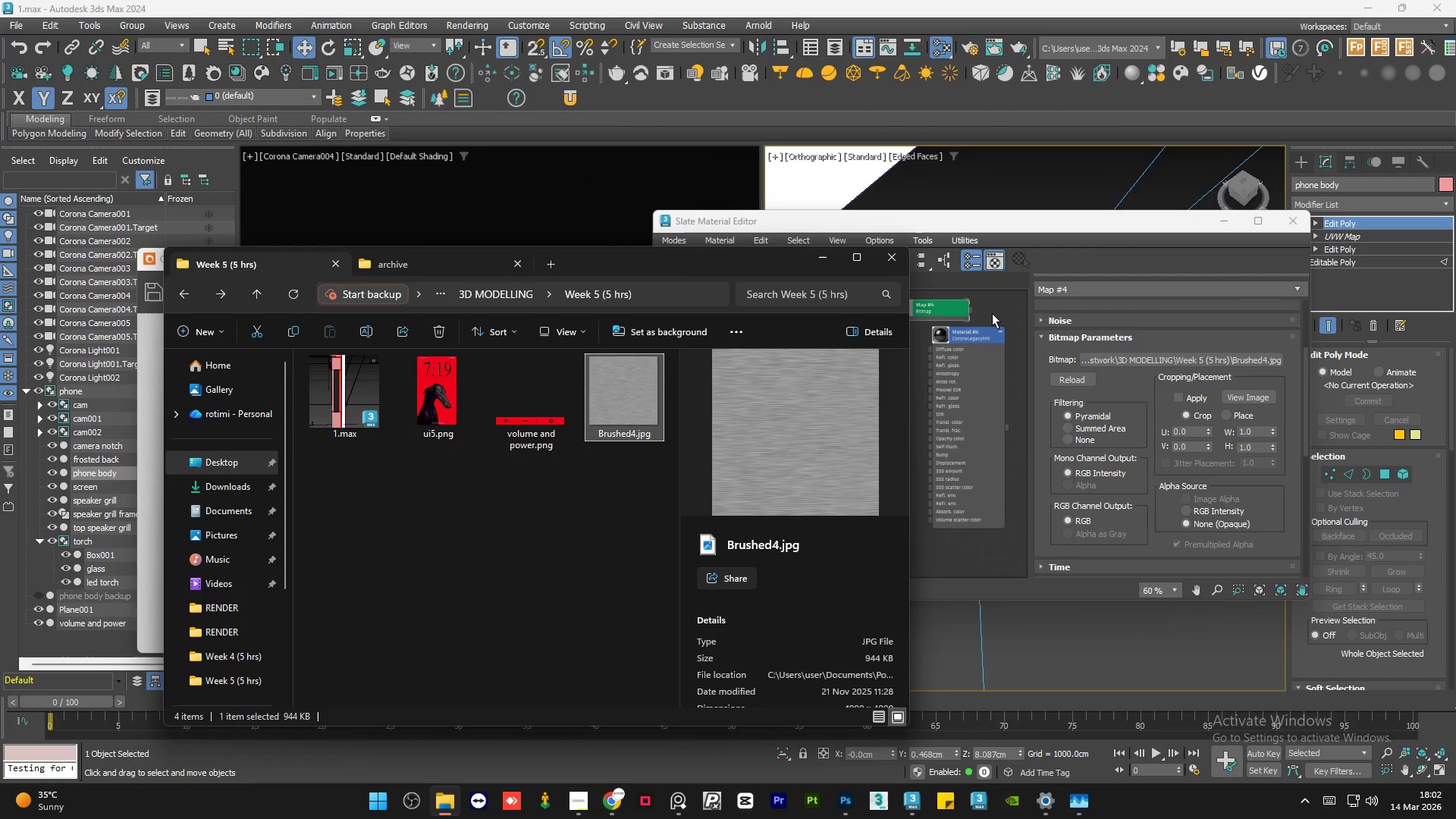 
left_click([992, 313])
 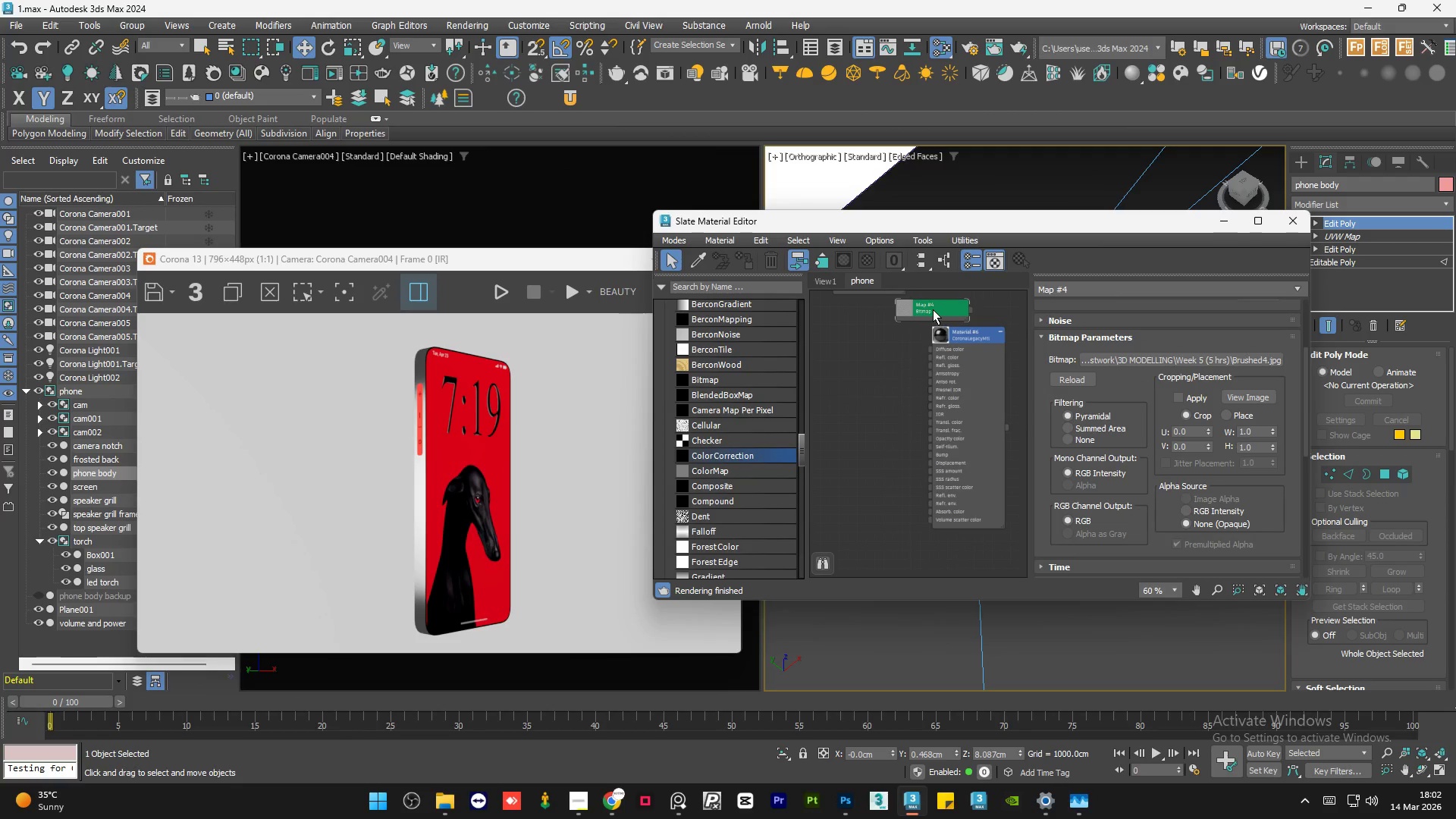 
left_click_drag(start_coordinate=[933, 309], to_coordinate=[870, 370])
 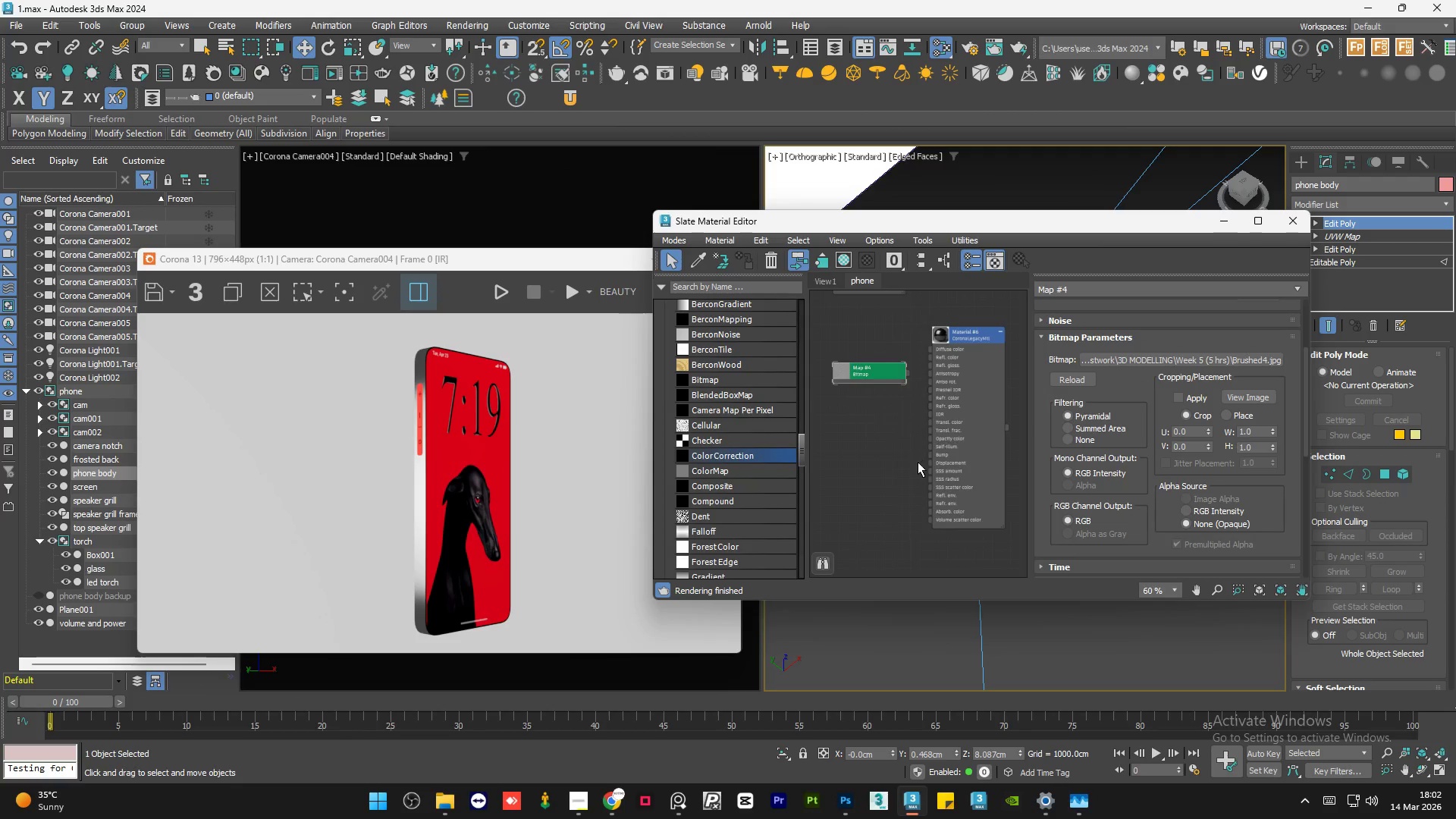 
left_click_drag(start_coordinate=[898, 401], to_coordinate=[888, 378])
 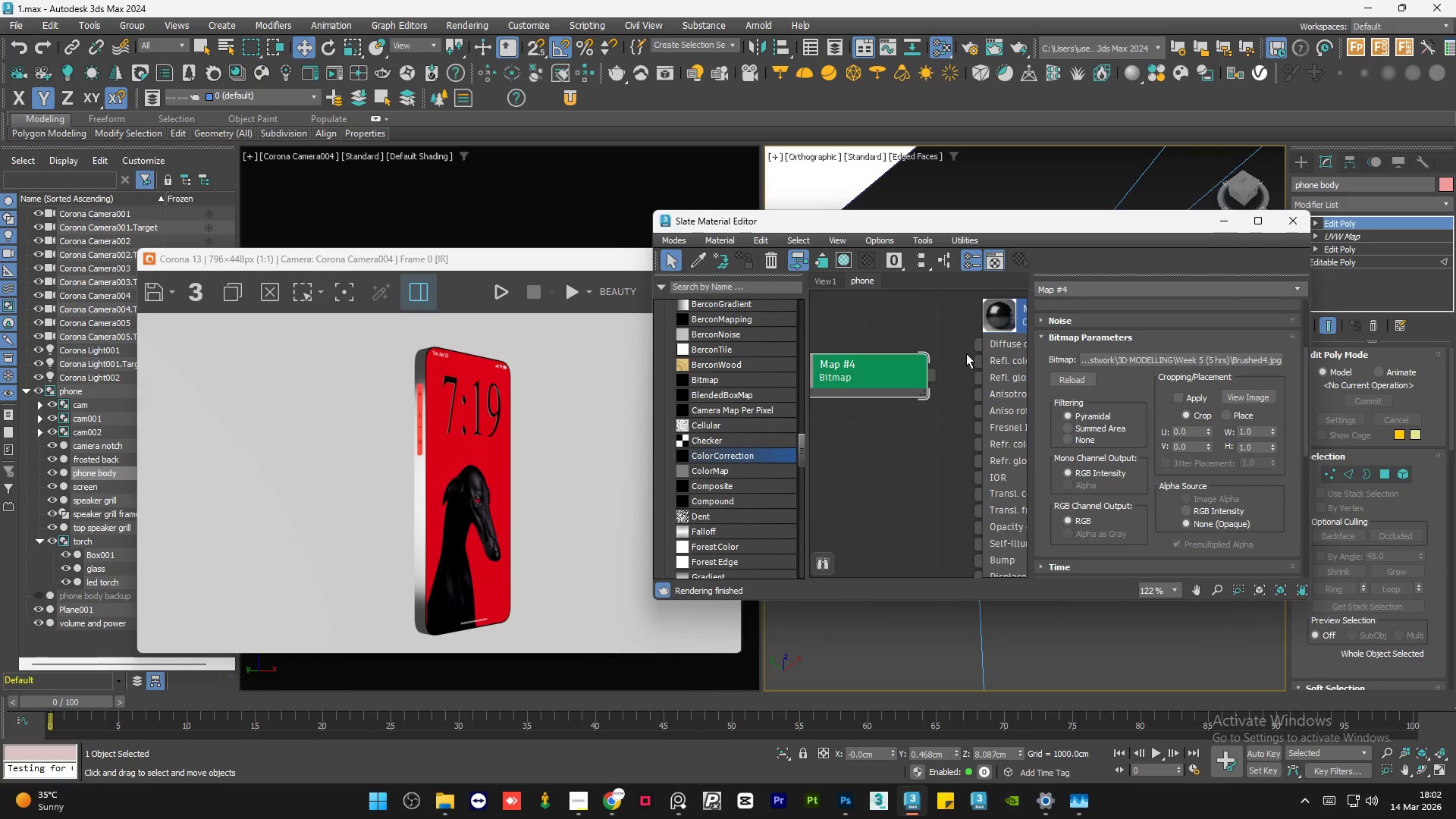 
scroll: coordinate [963, 353], scroll_direction: up, amount: 10.0
 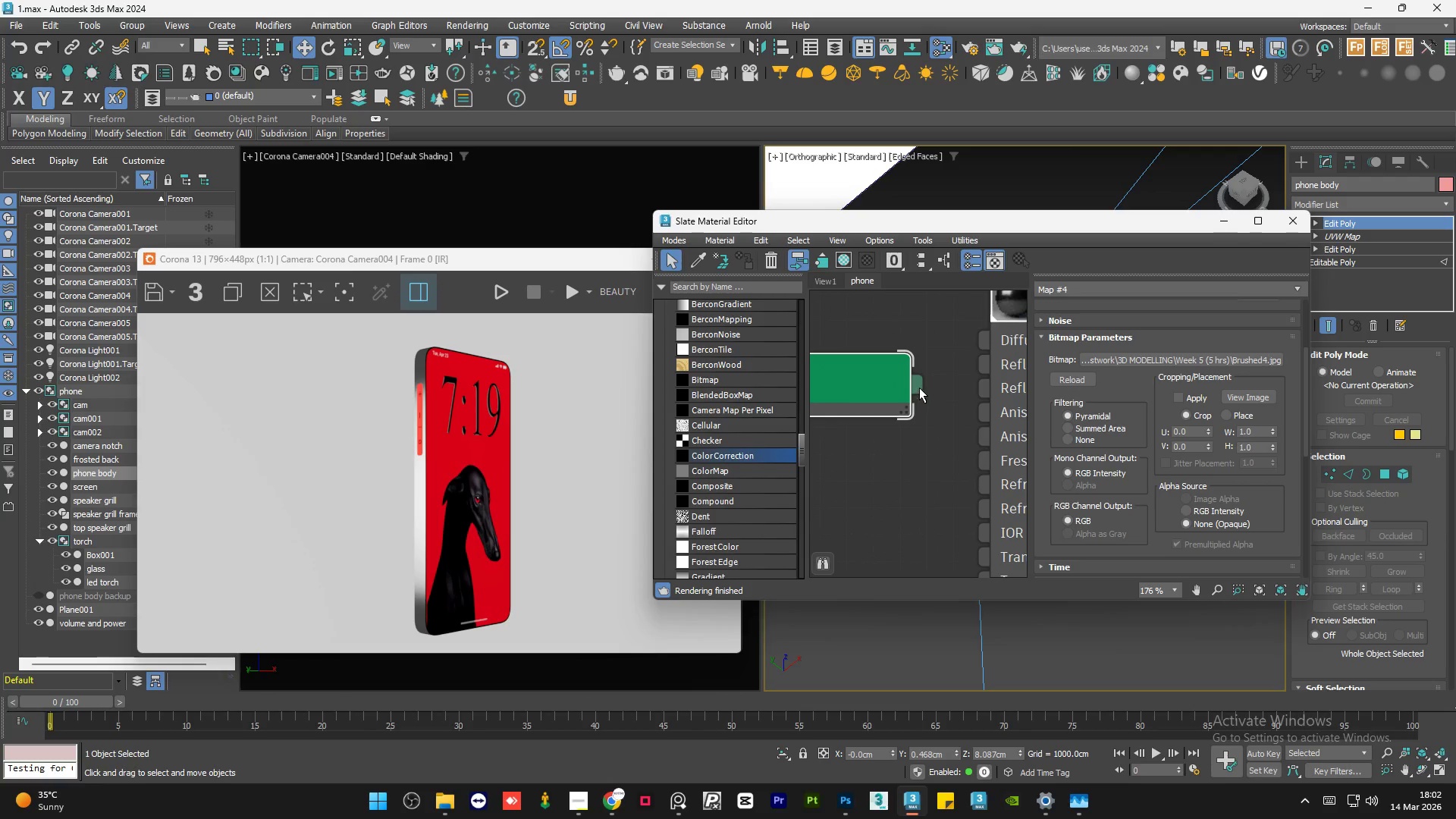 
left_click_drag(start_coordinate=[919, 387], to_coordinate=[986, 338])
 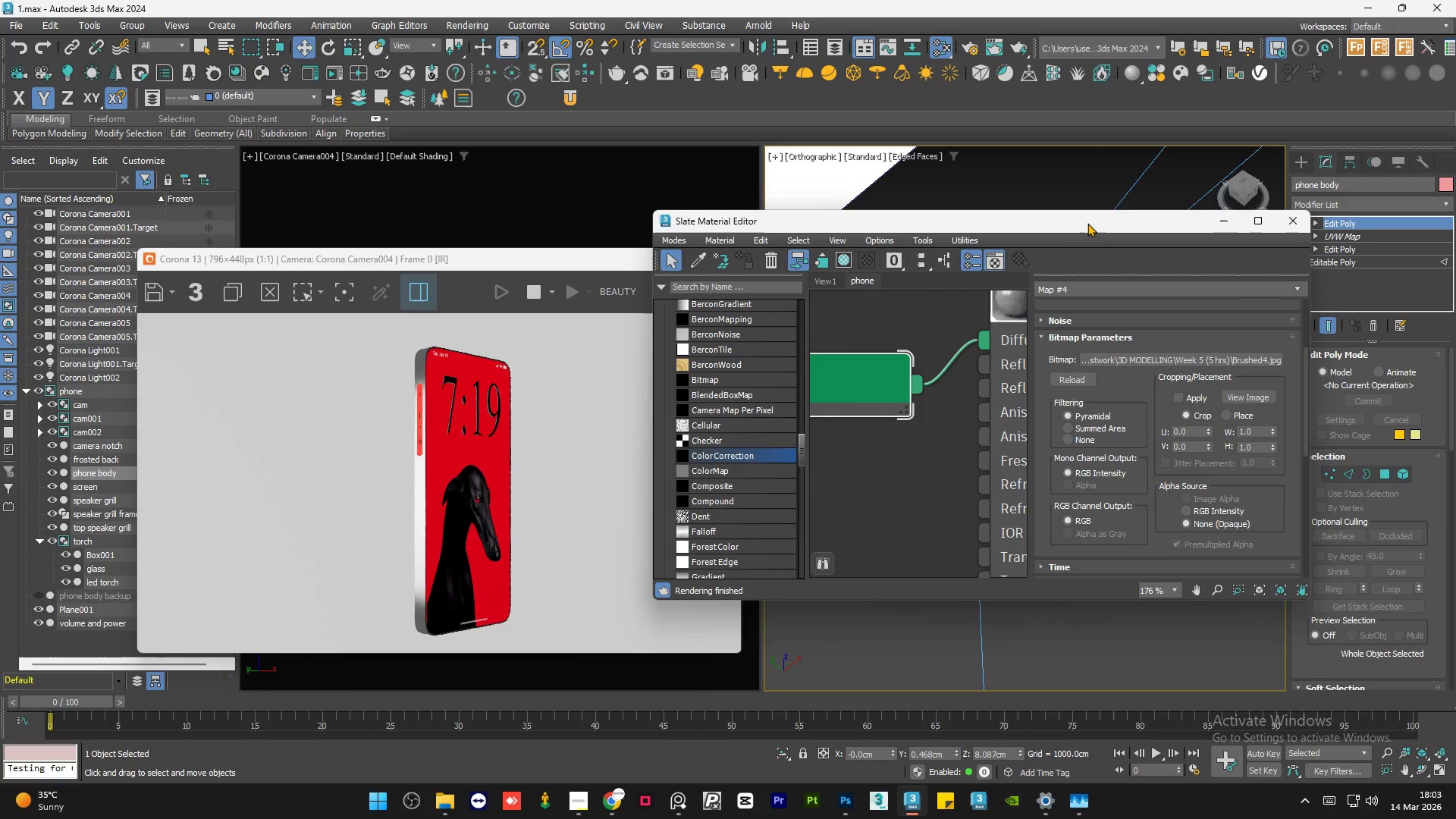 
left_click_drag(start_coordinate=[1090, 222], to_coordinate=[670, 231])
 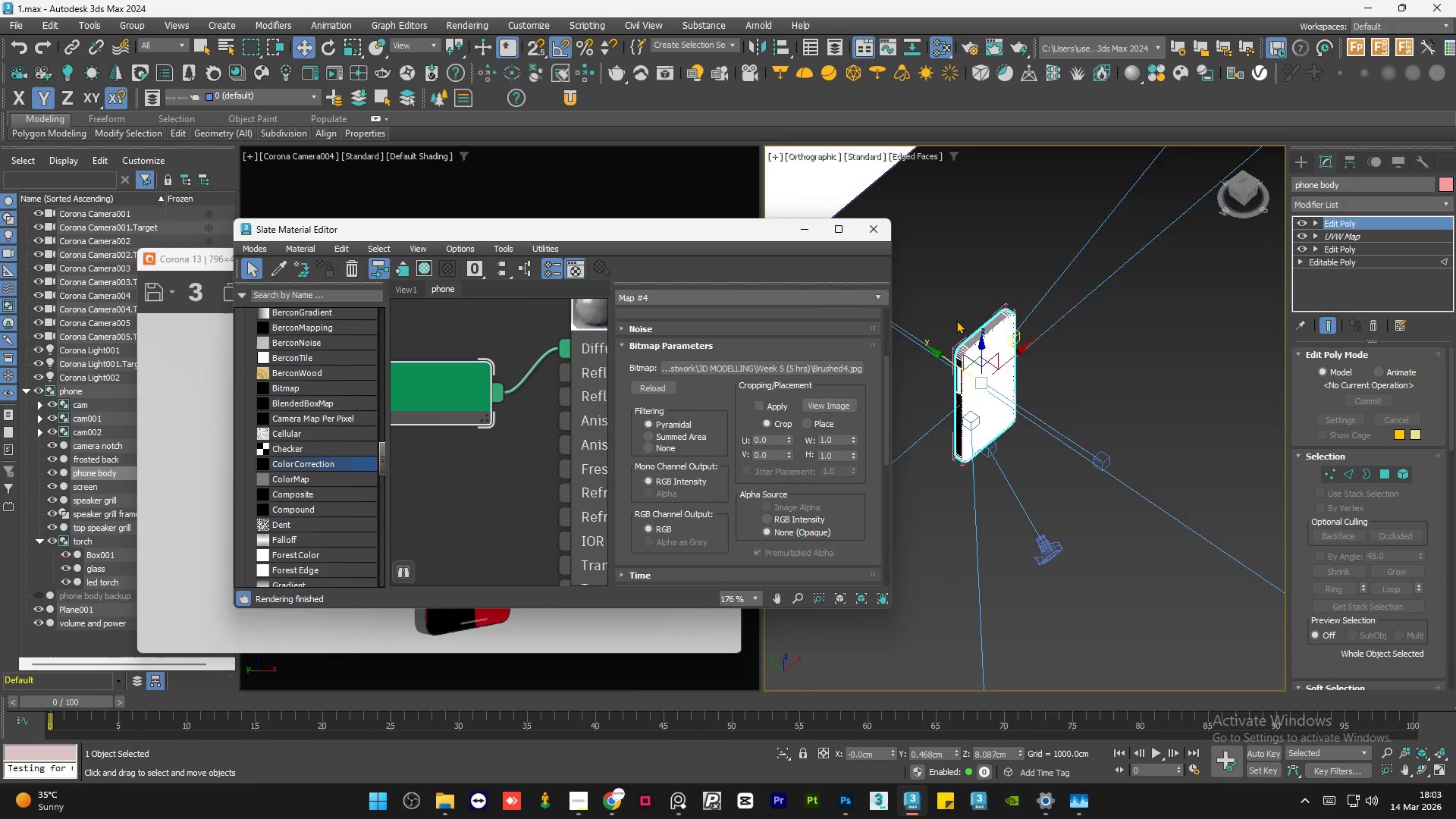 
hold_key(key=AltLeft, duration=1.53)
 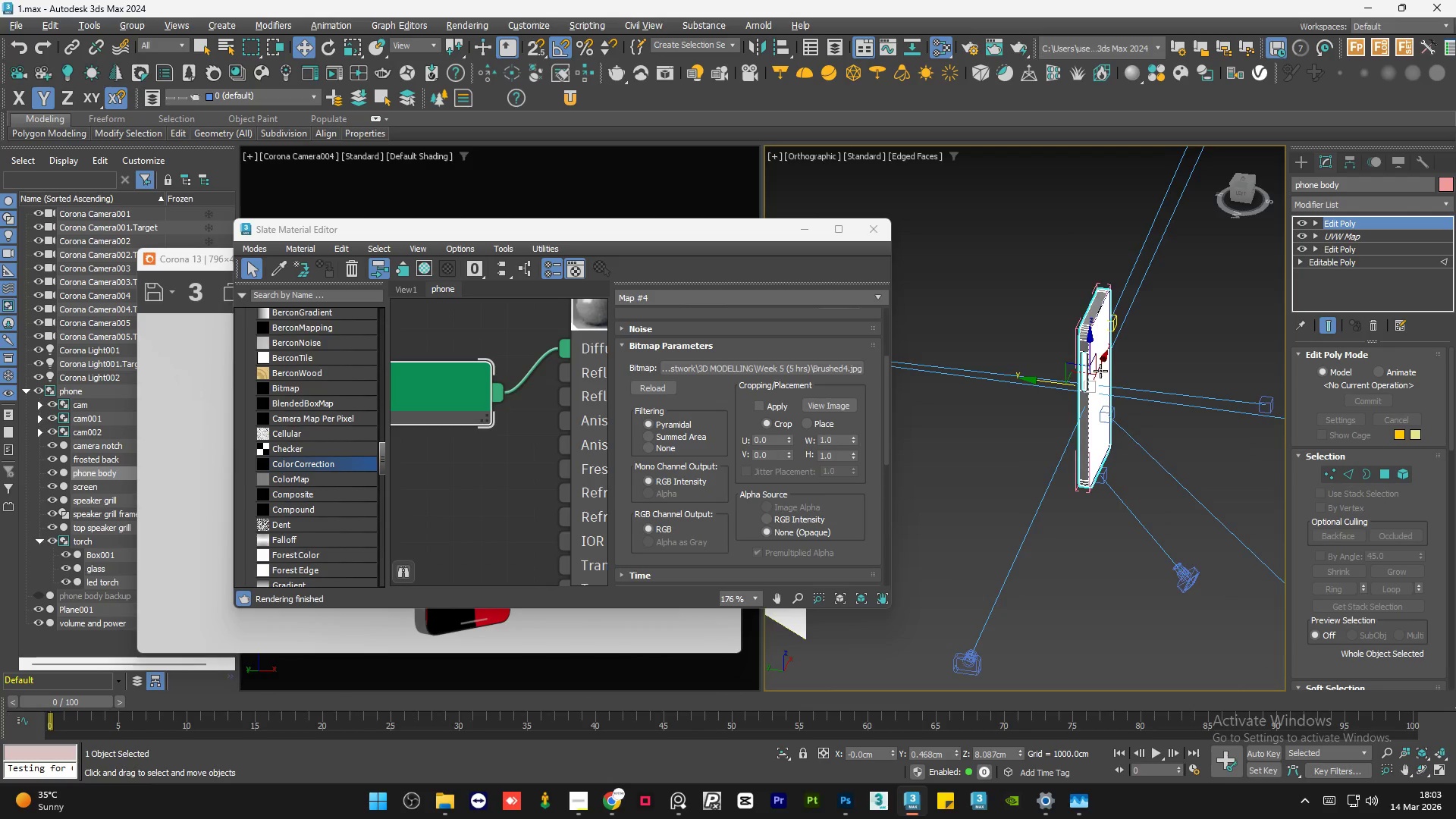 
scroll: coordinate [1068, 330], scroll_direction: up, amount: 1.0
 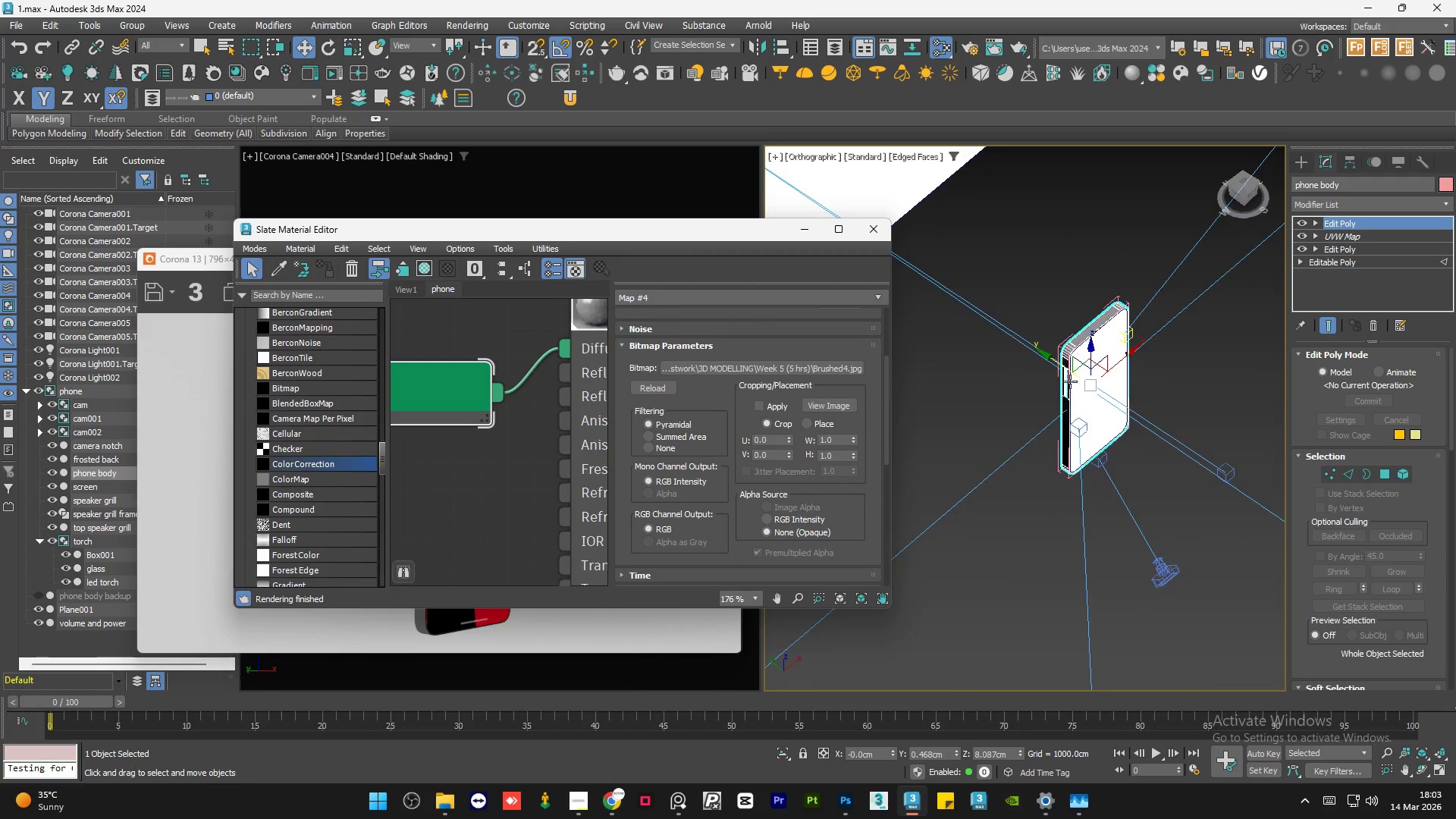 
hold_key(key=AltLeft, duration=0.66)
 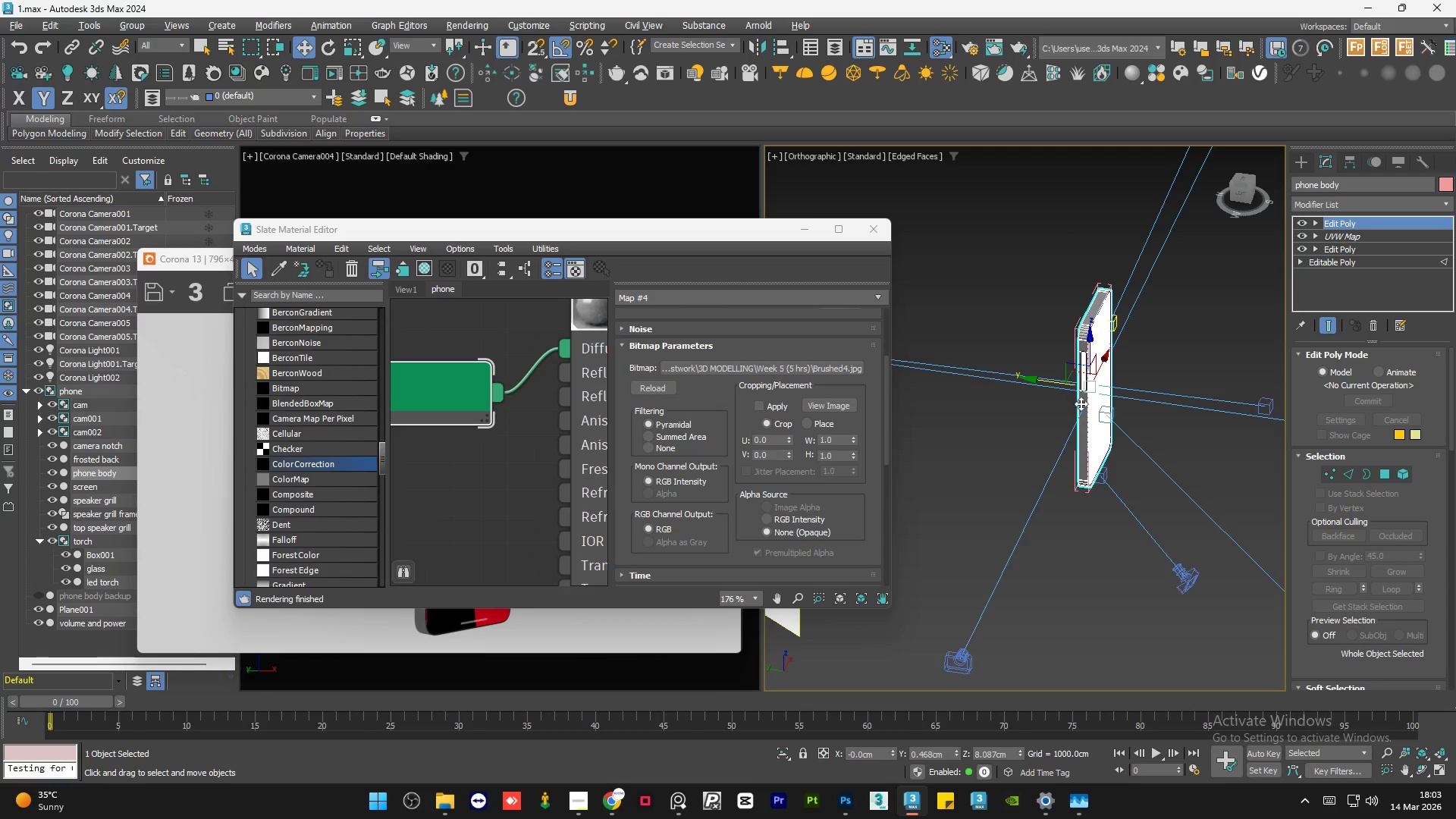 
scroll: coordinate [1084, 409], scroll_direction: up, amount: 8.0
 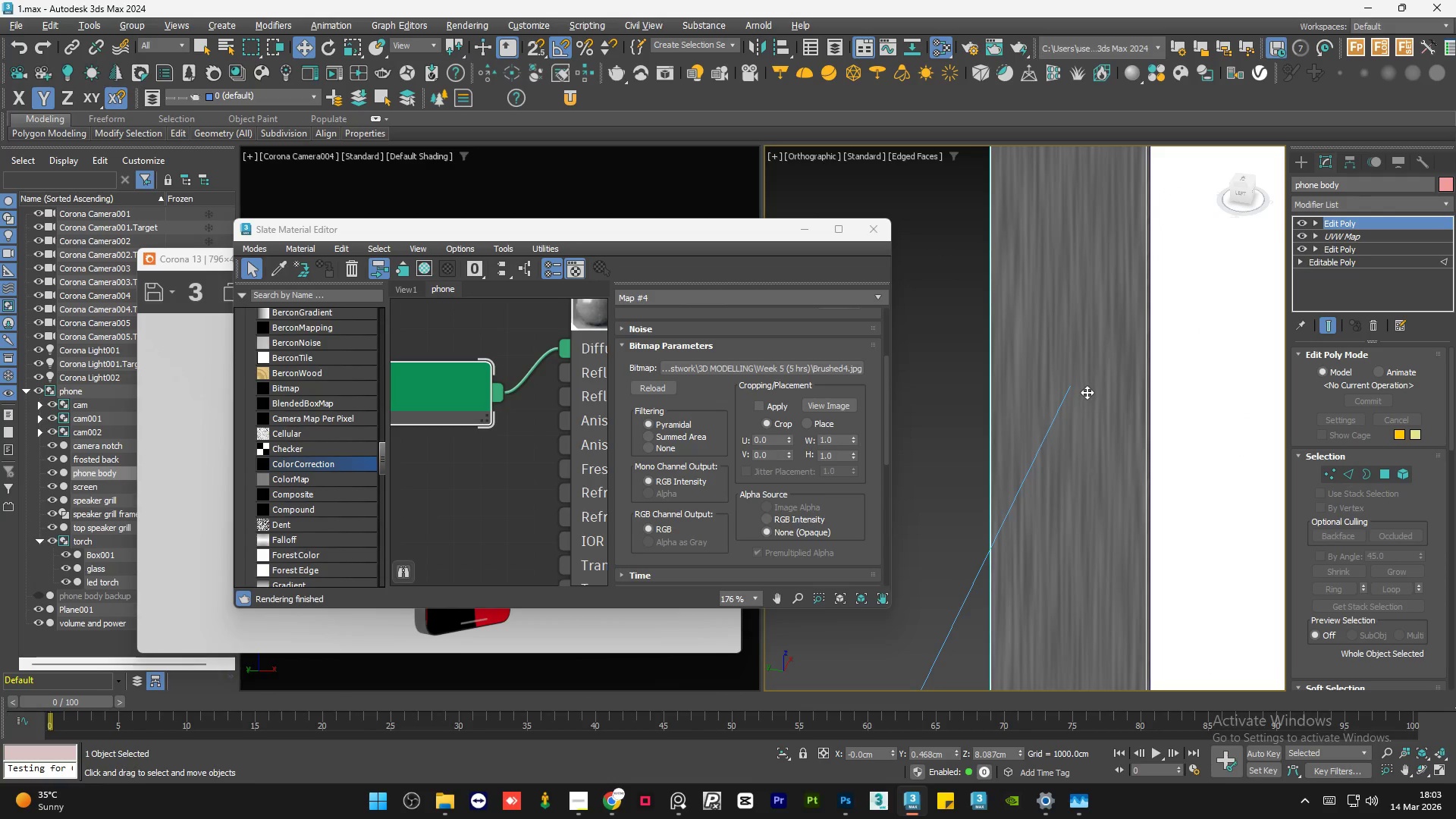 
hold_key(key=AltLeft, duration=1.5)
 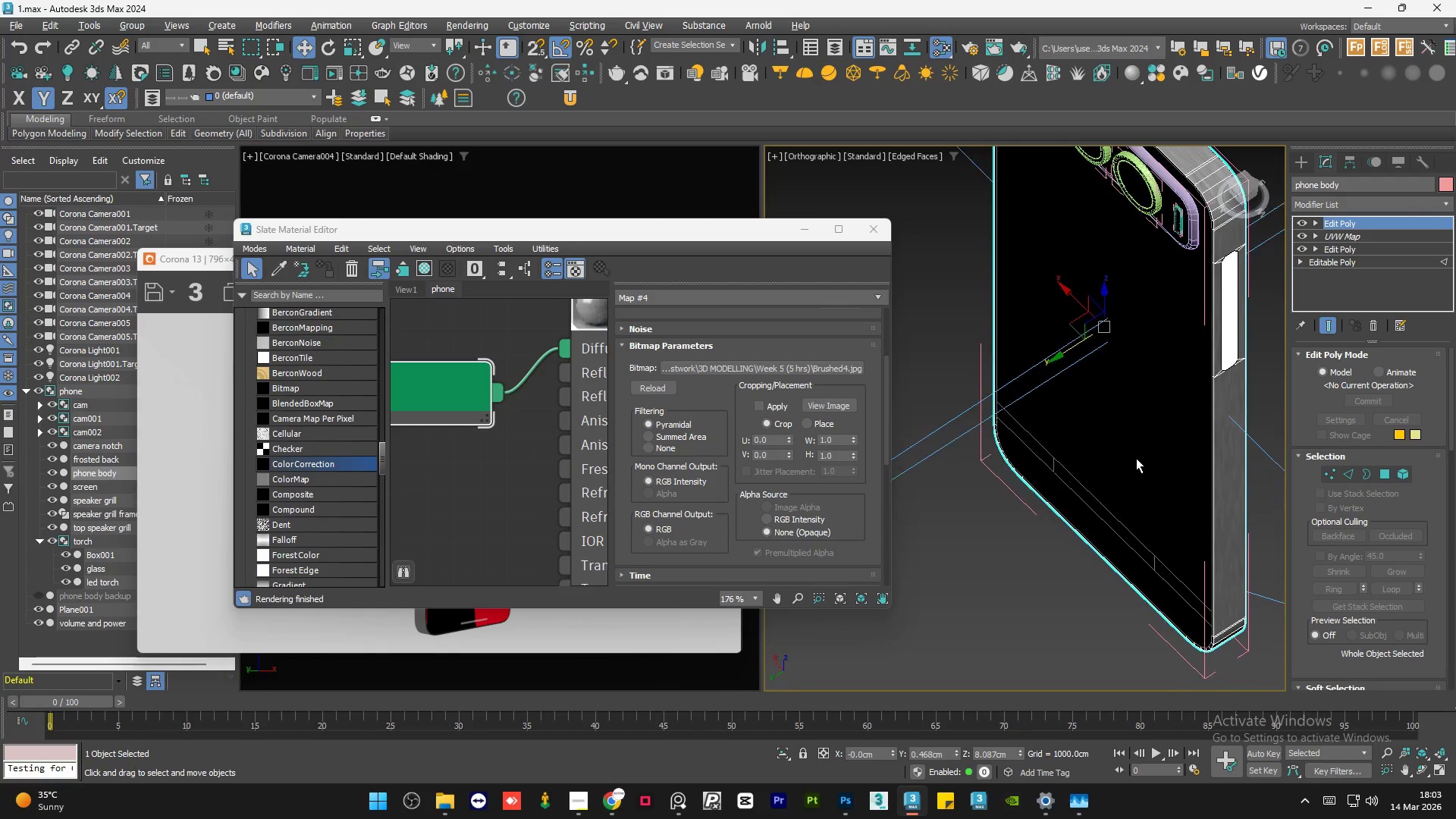 
scroll: coordinate [1065, 405], scroll_direction: down, amount: 4.0
 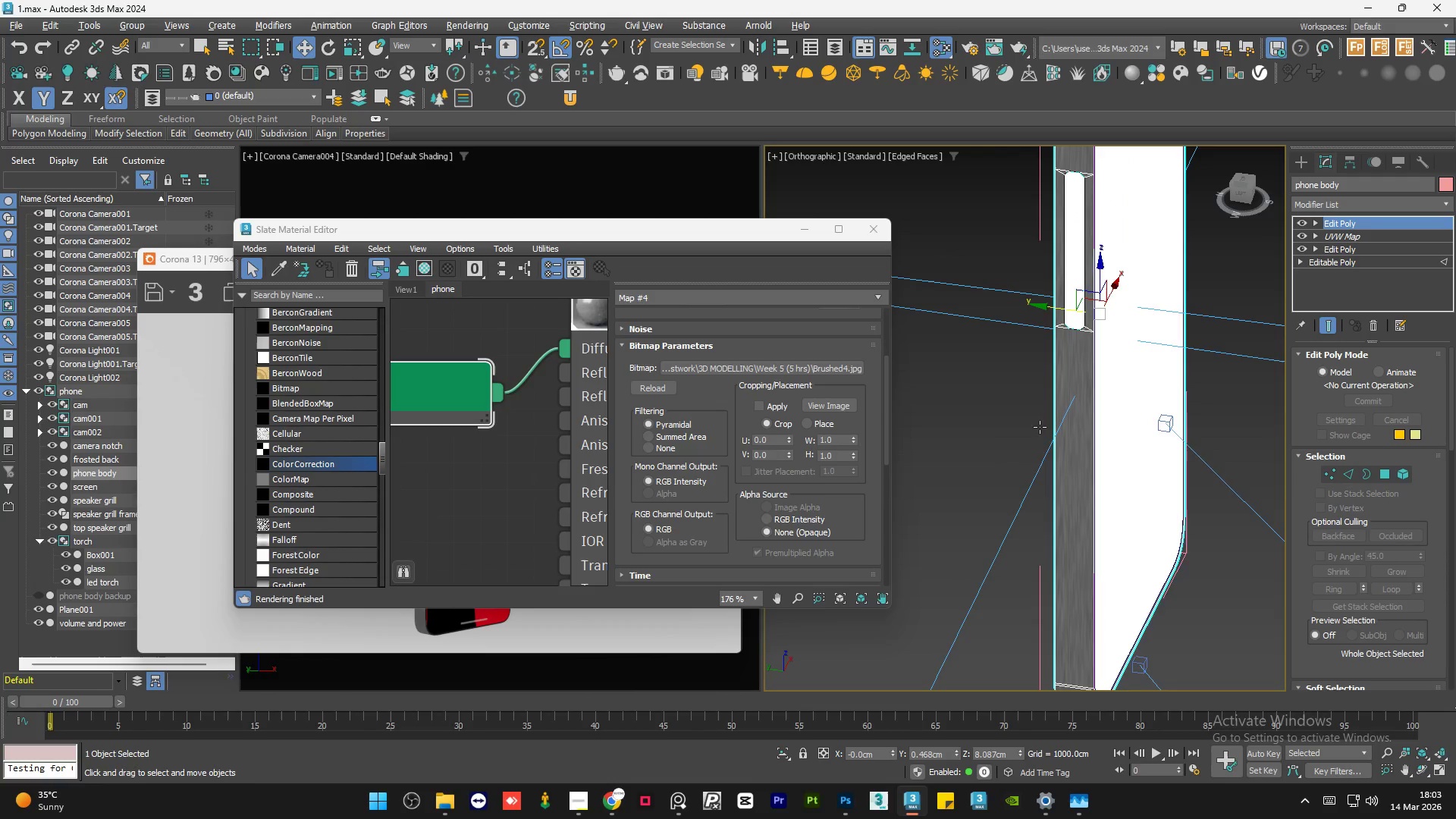 
hold_key(key=AltLeft, duration=1.5)
 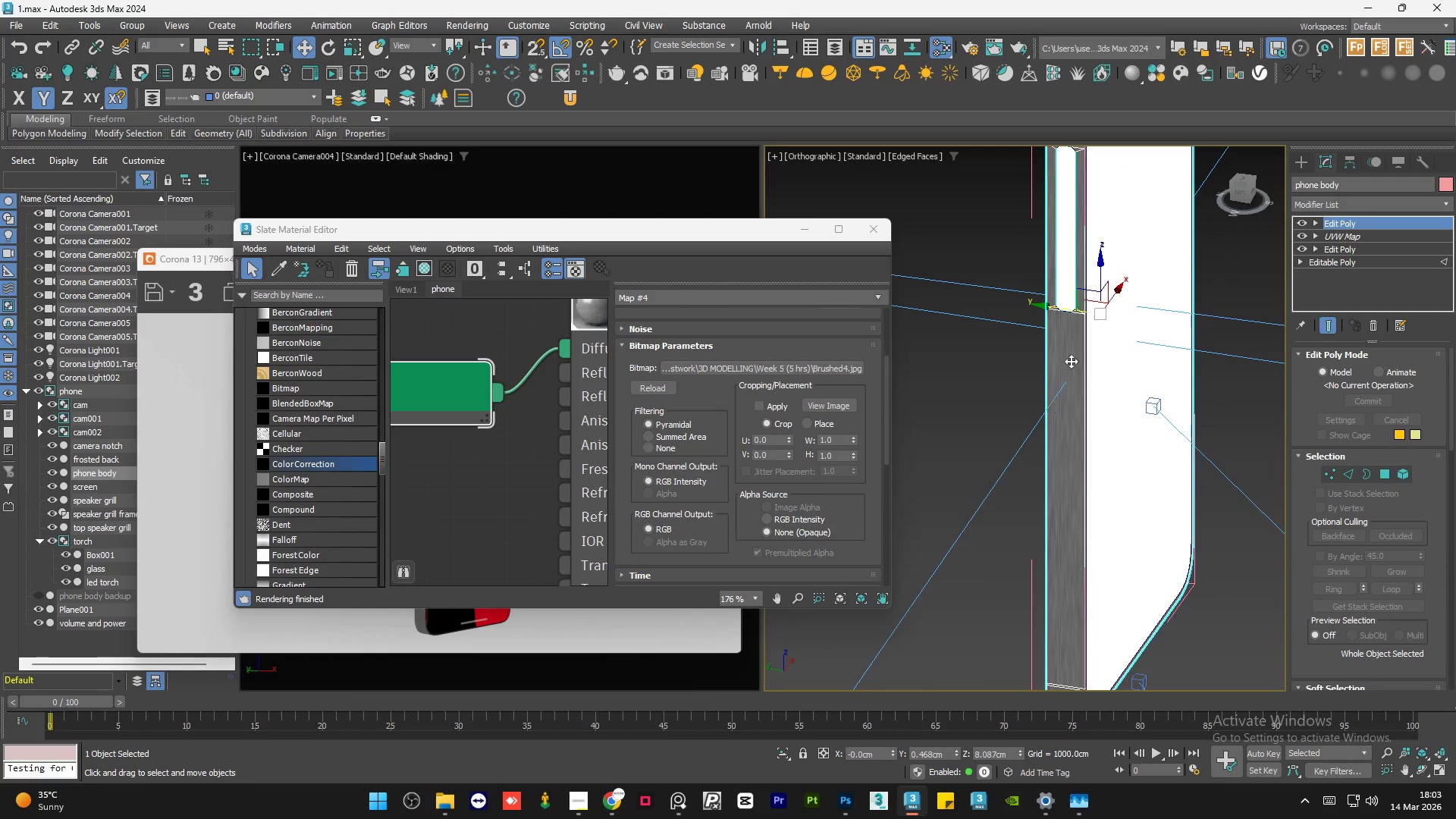 
hold_key(key=AltLeft, duration=0.42)
 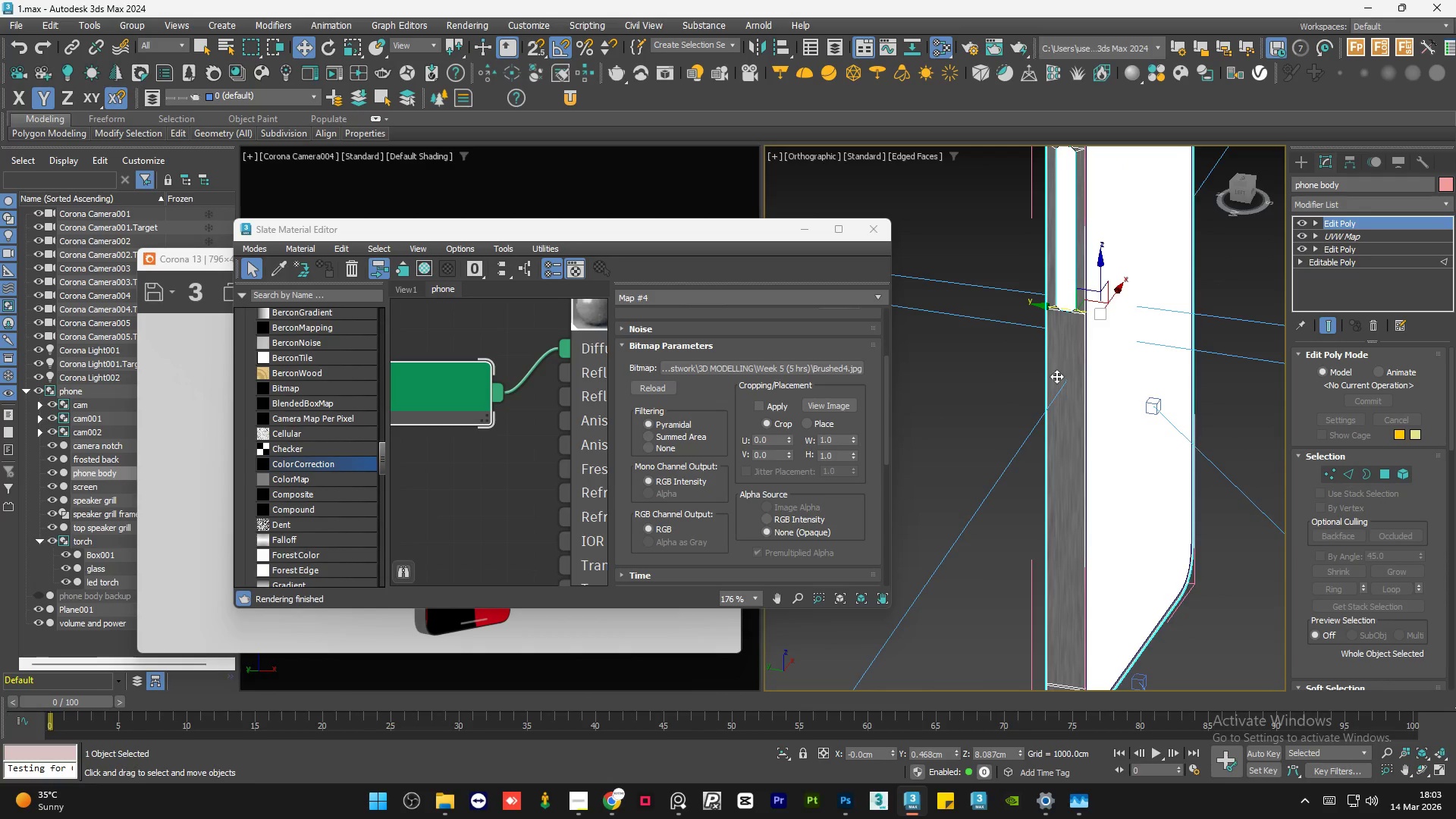 
scroll: coordinate [1055, 586], scroll_direction: up, amount: 6.0
 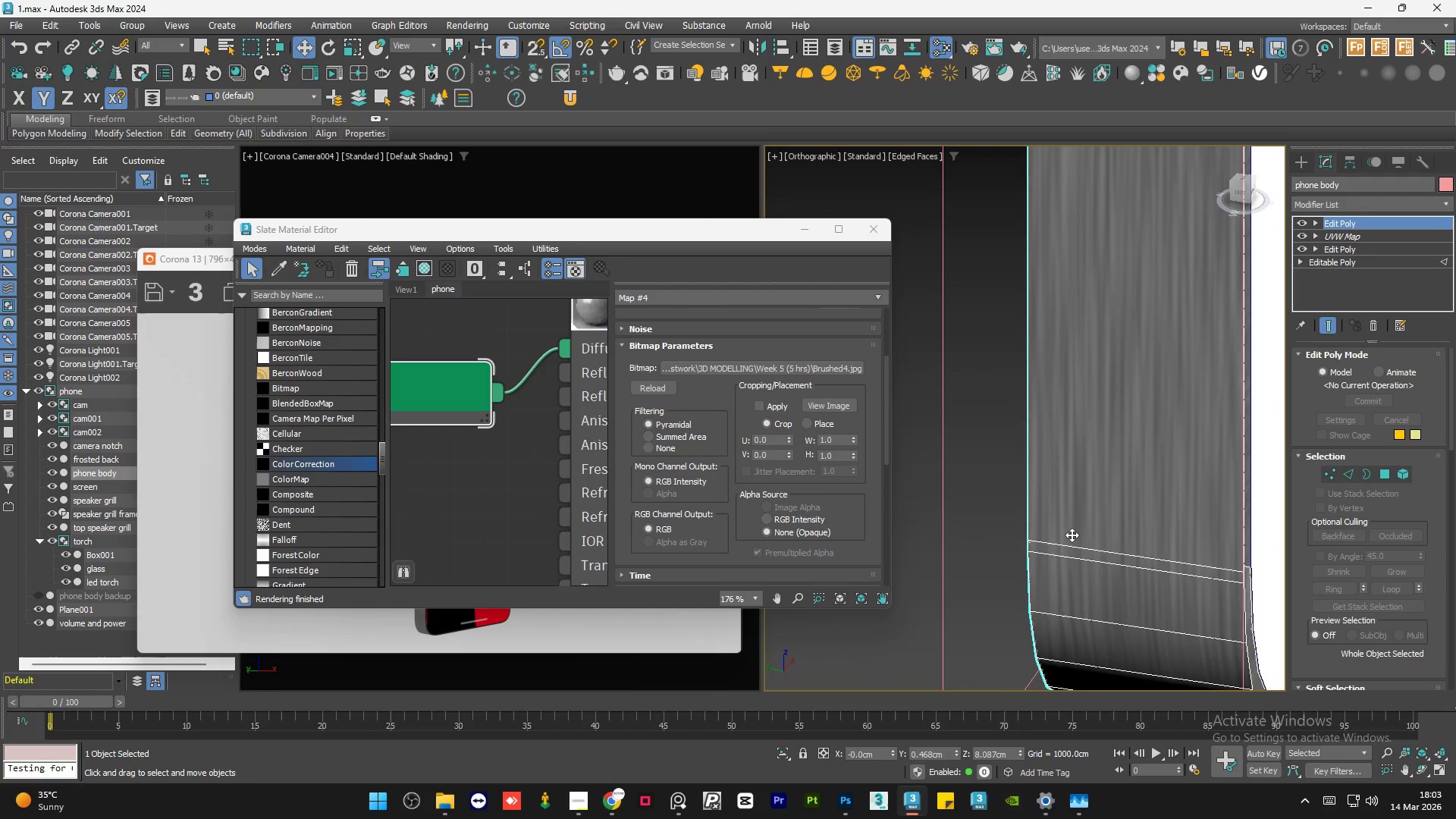 
scroll: coordinate [552, 450], scroll_direction: down, amount: 11.0
 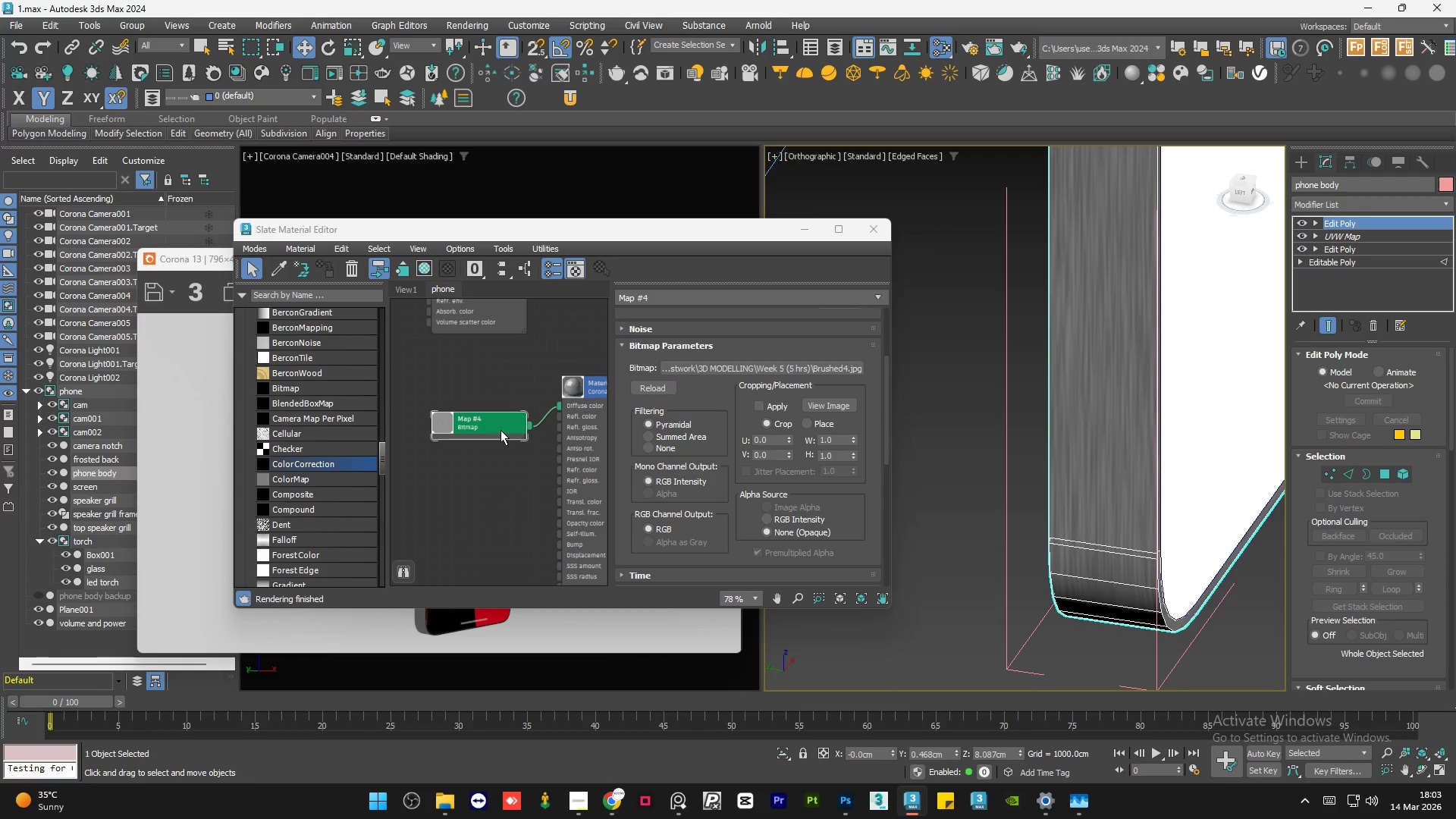 
double_click([500, 430])
 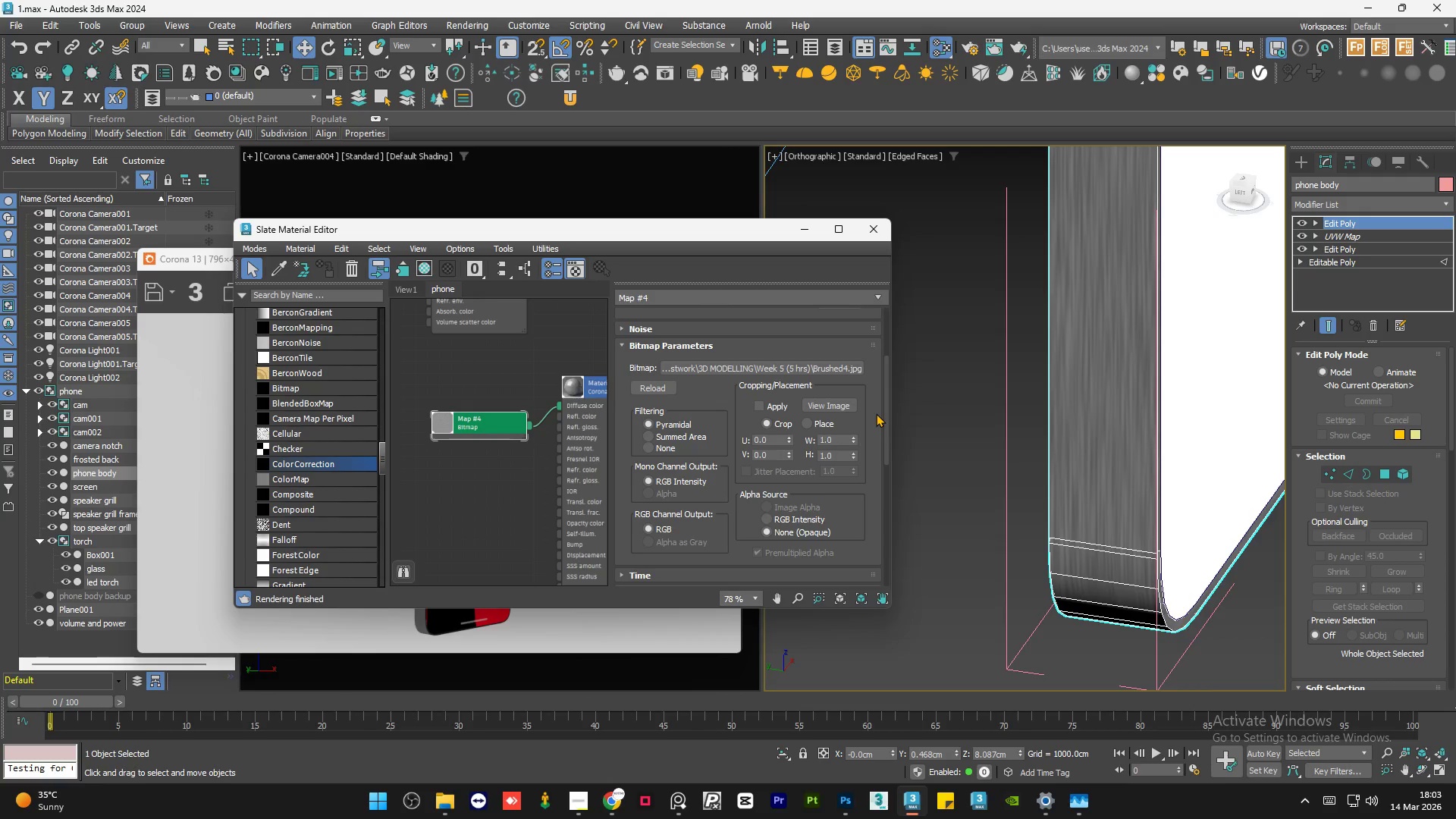 
left_click_drag(start_coordinate=[886, 422], to_coordinate=[882, 328])
 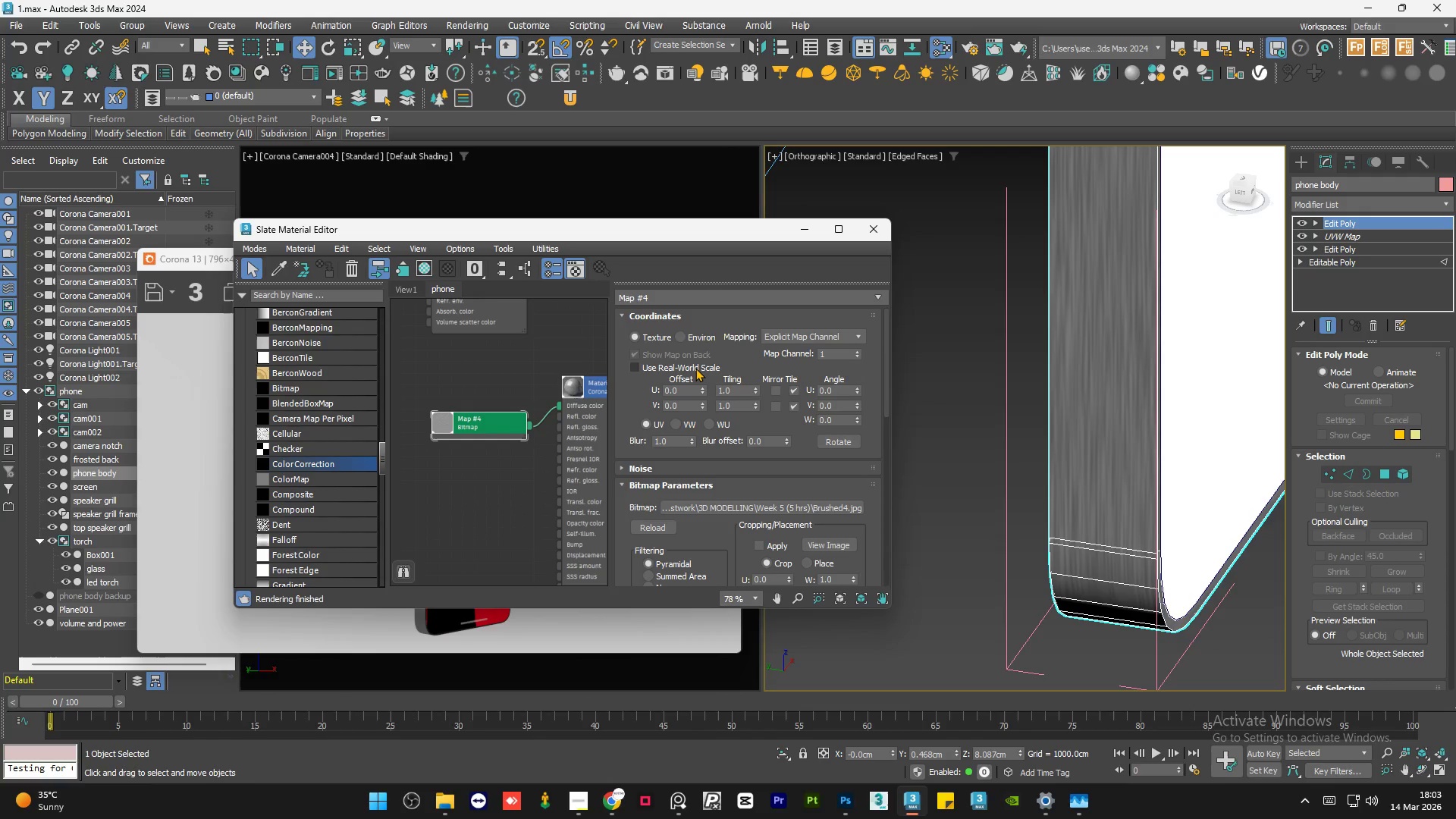 
left_click([695, 366])
 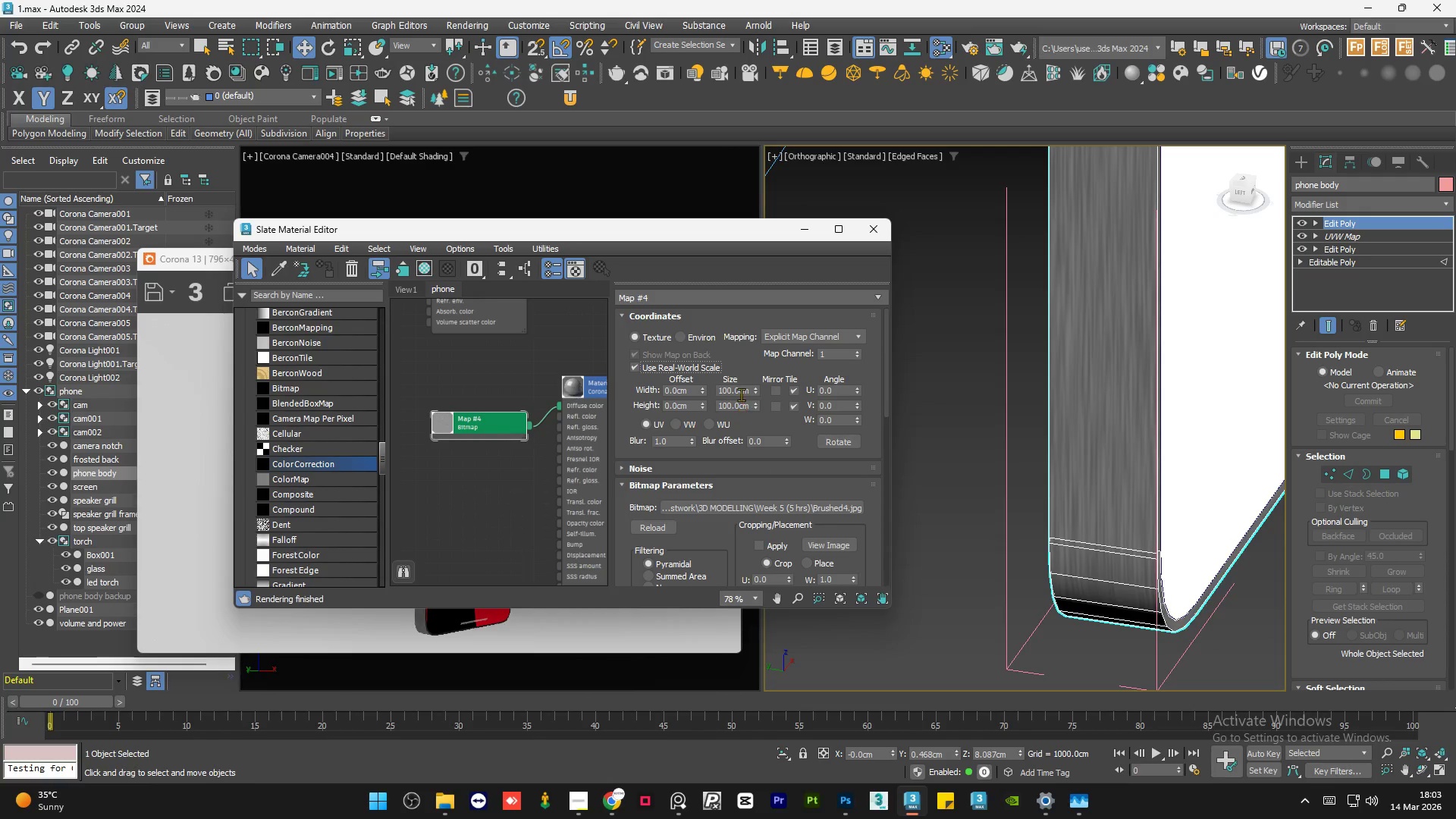 
double_click([741, 394])
 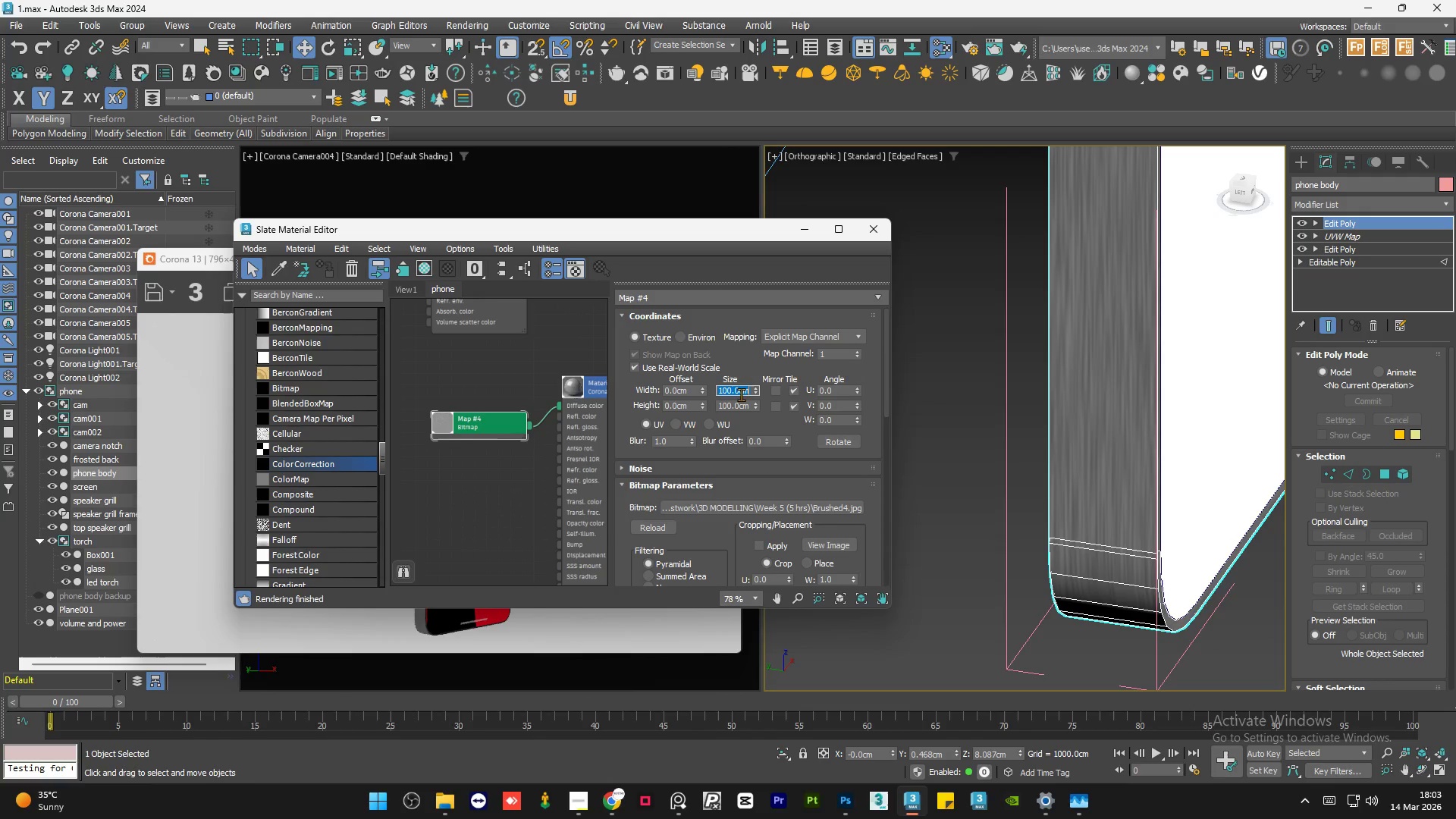 
key(Numpad1)
 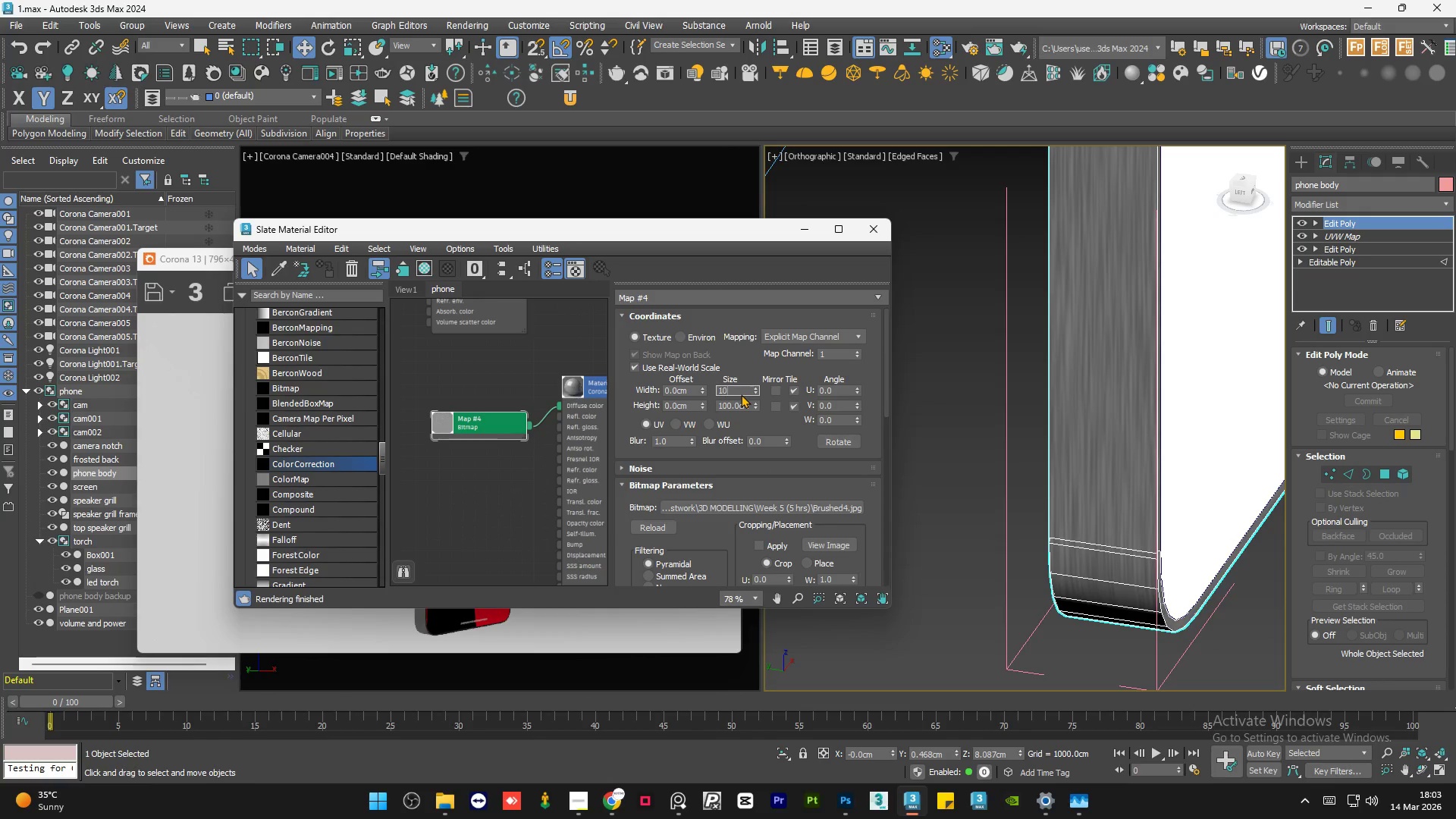 
key(Numpad0)
 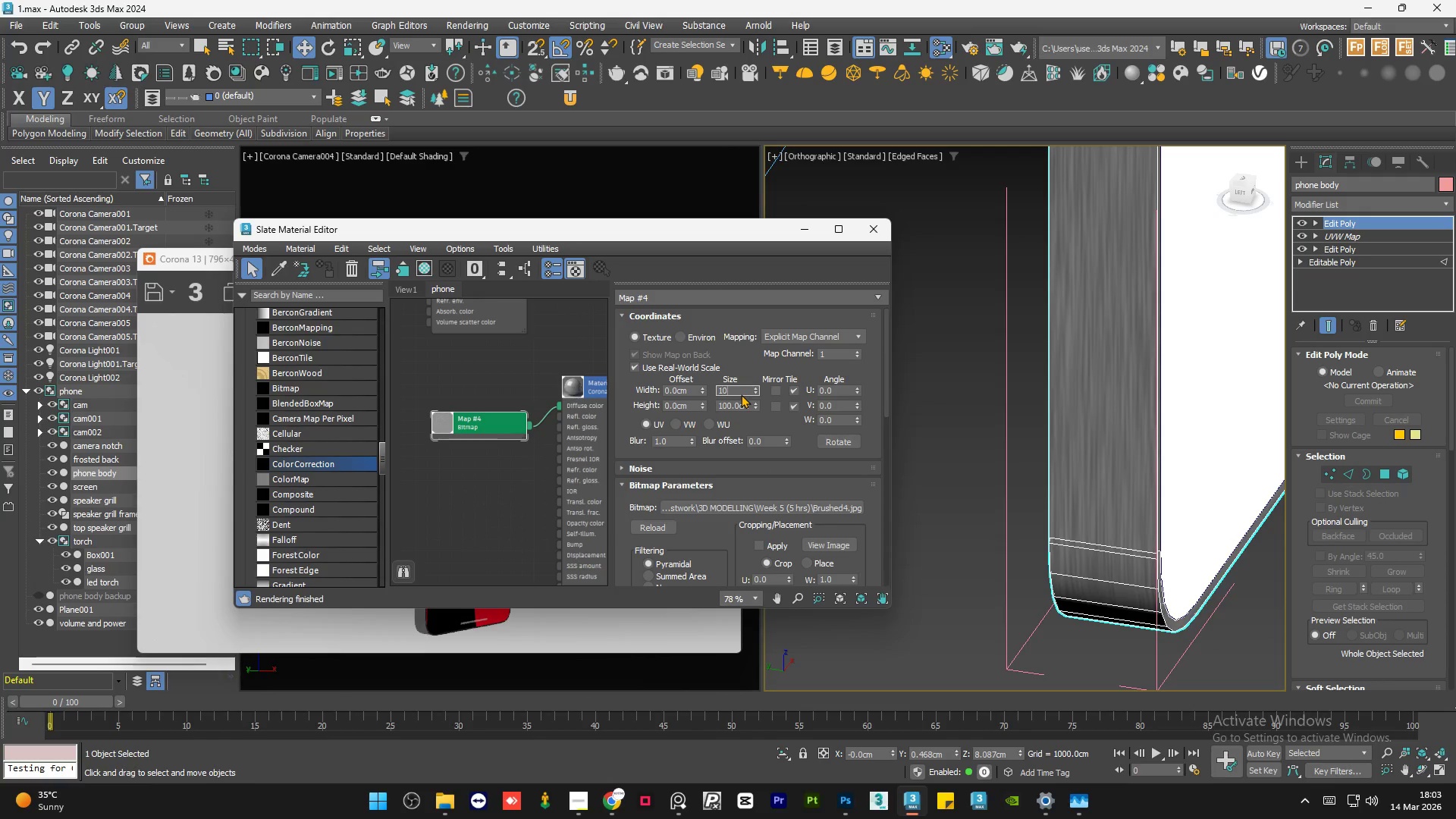 
key(NumpadEnter)
 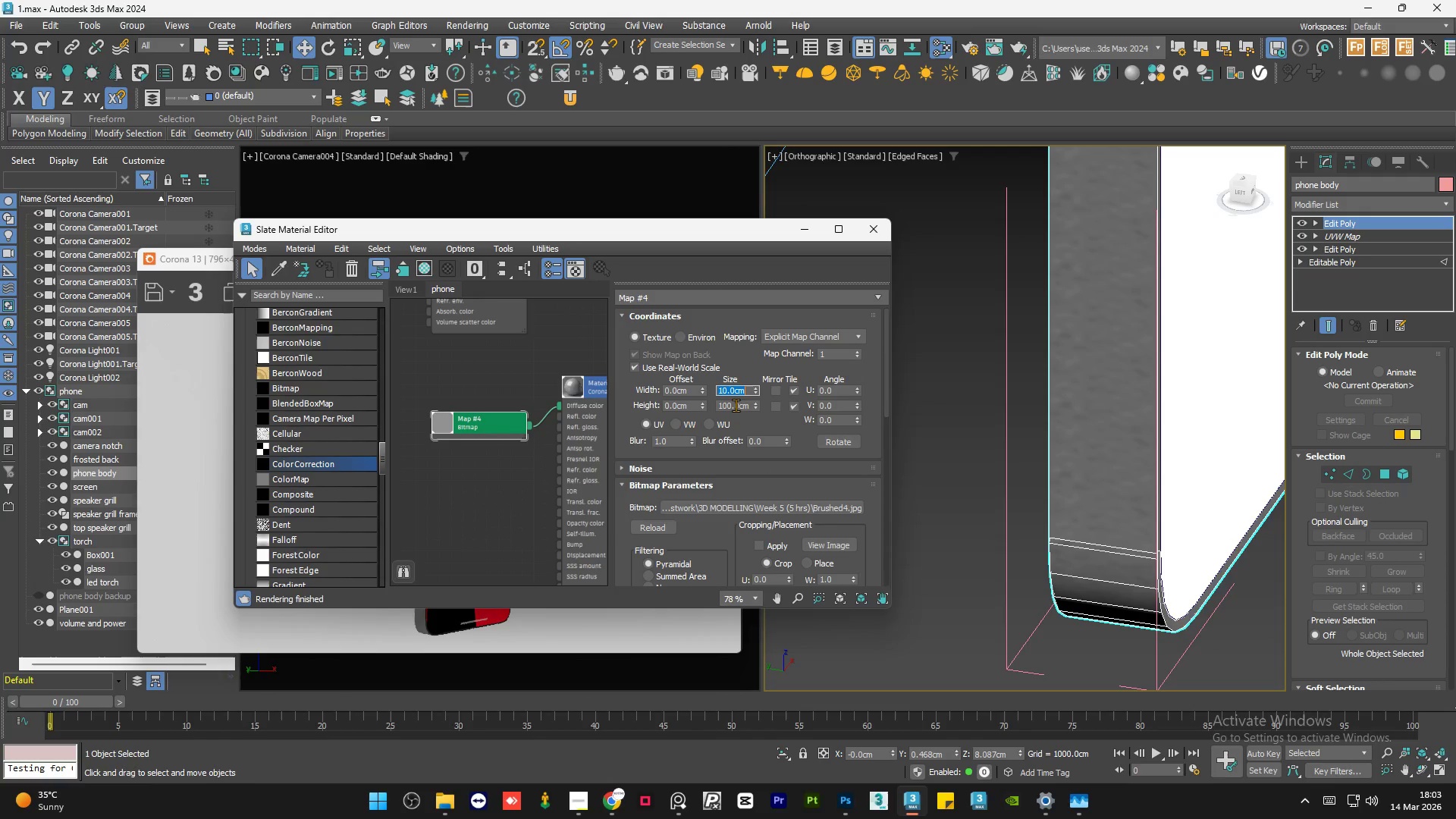 
double_click([736, 405])
 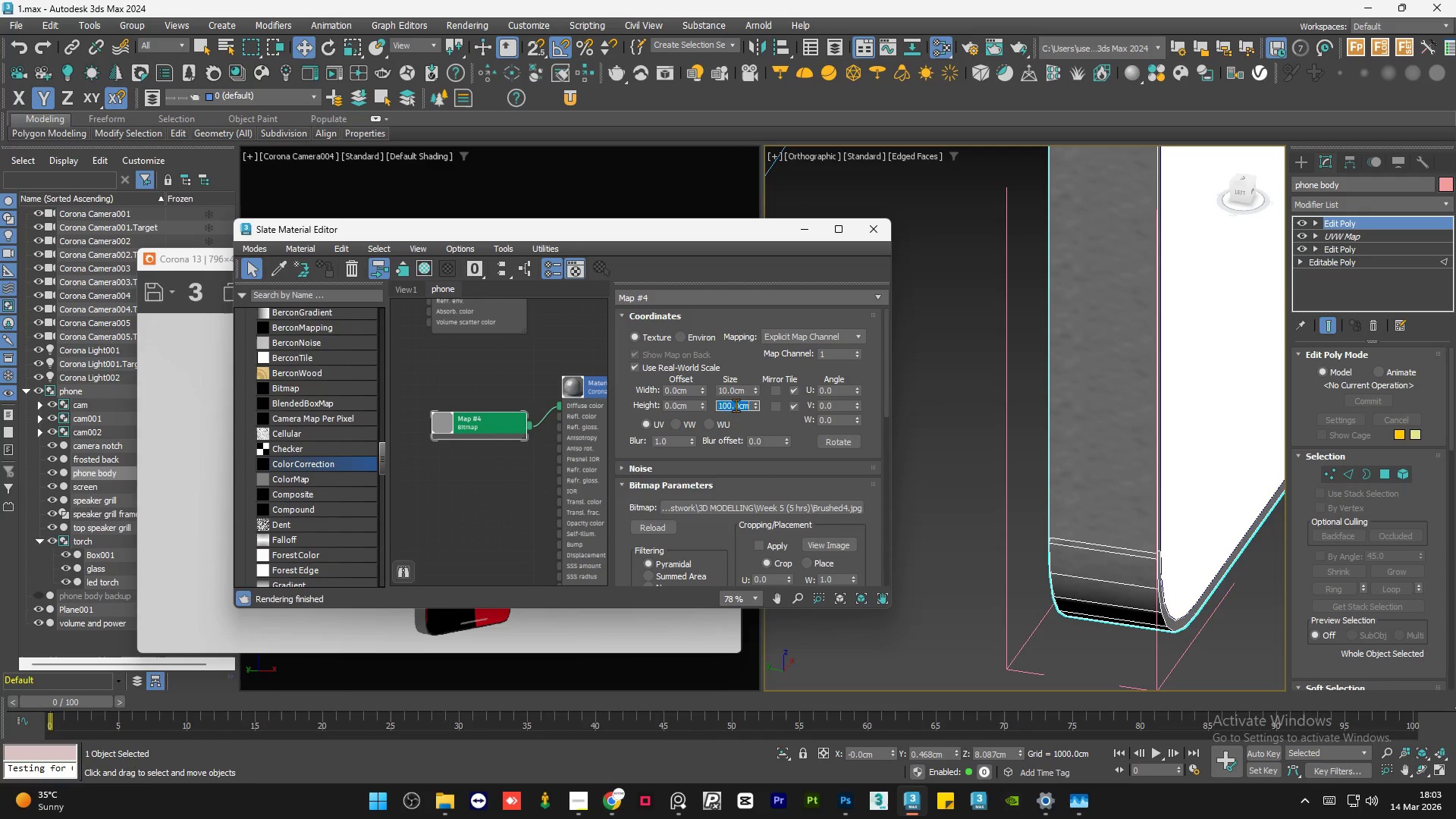 
key(Numpad1)
 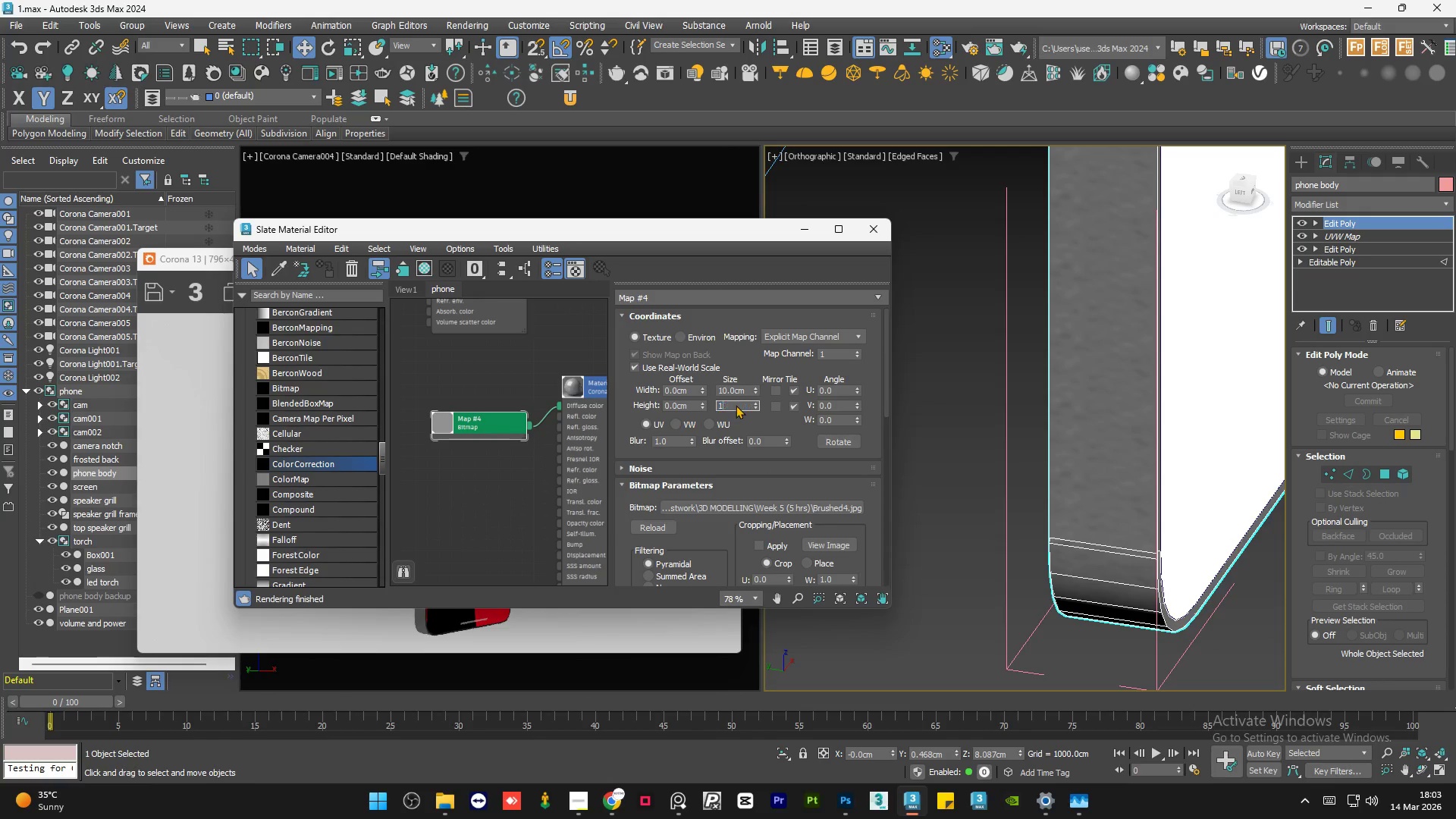 
key(Numpad0)
 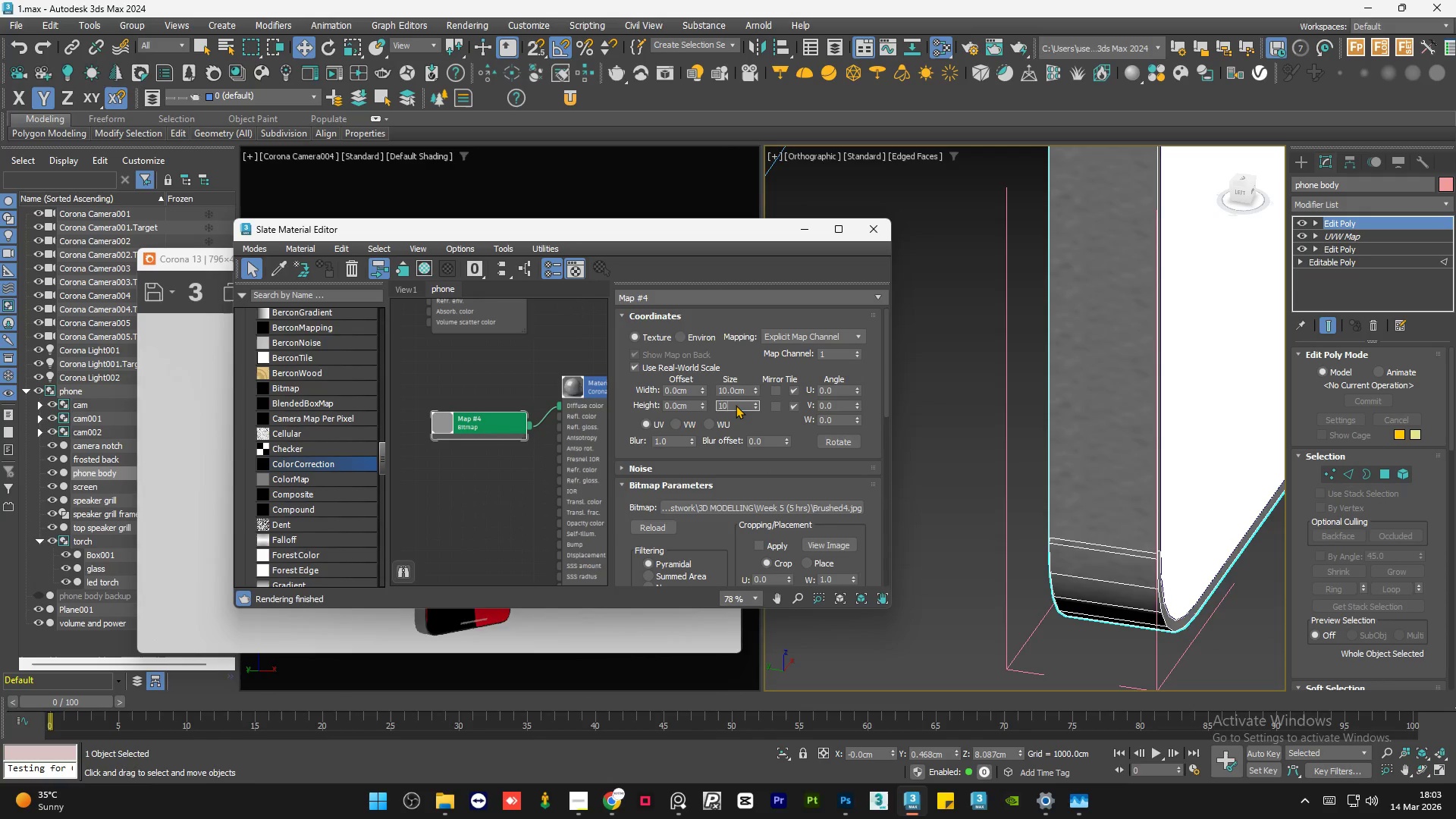 
key(NumpadEnter)
 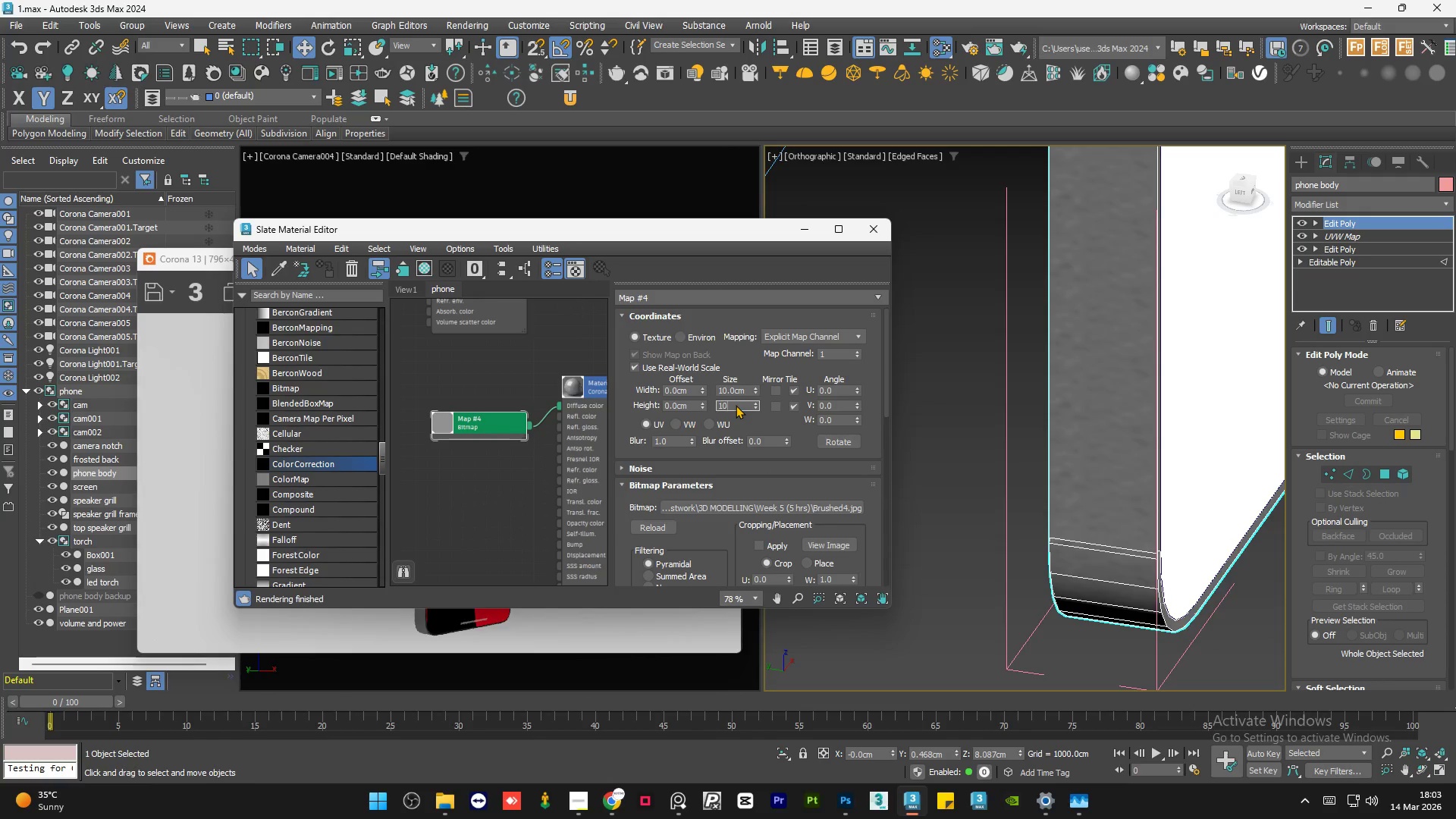 
key(NumpadDecimal)
 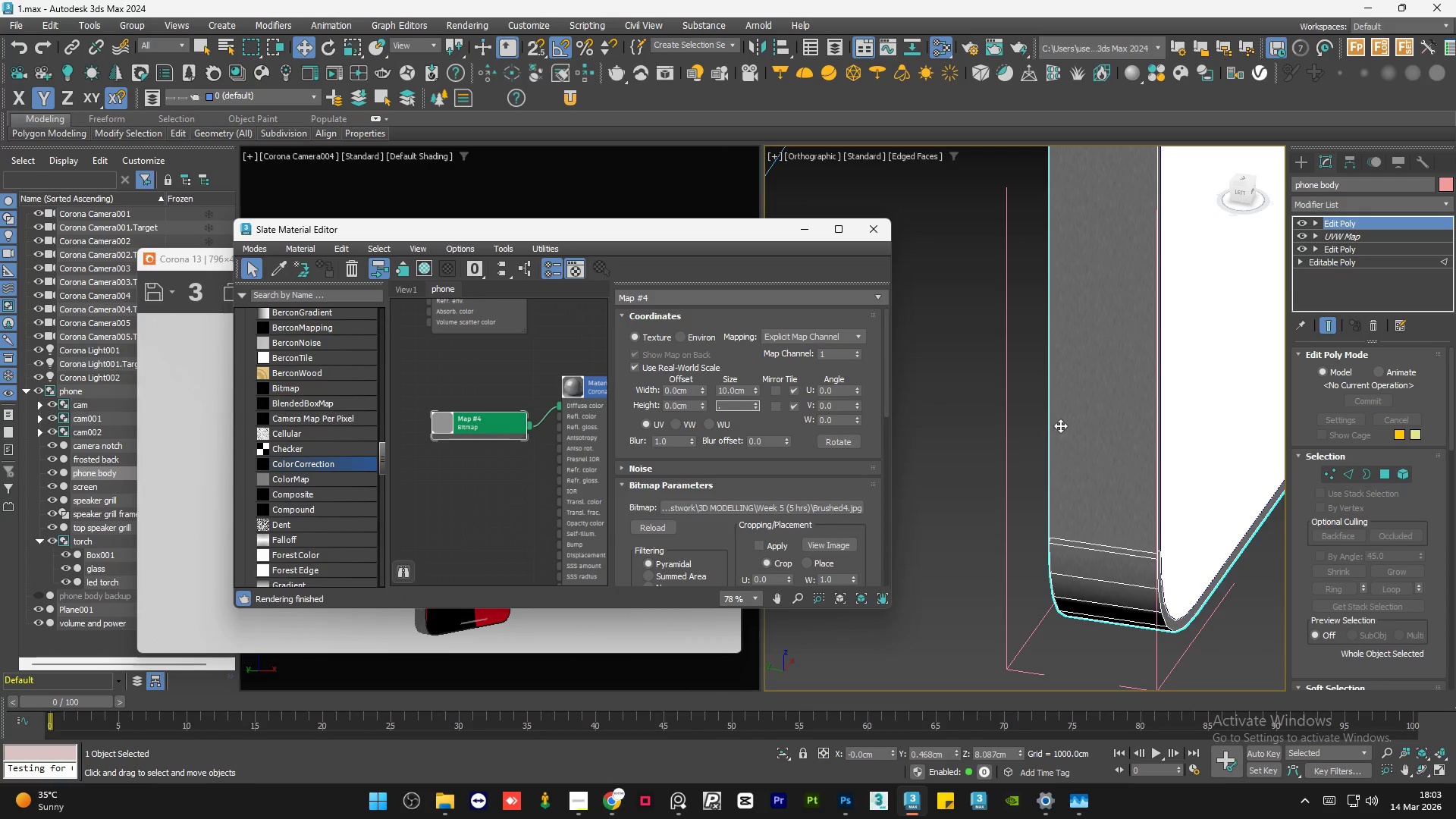 
scroll: coordinate [1107, 414], scroll_direction: up, amount: 6.0
 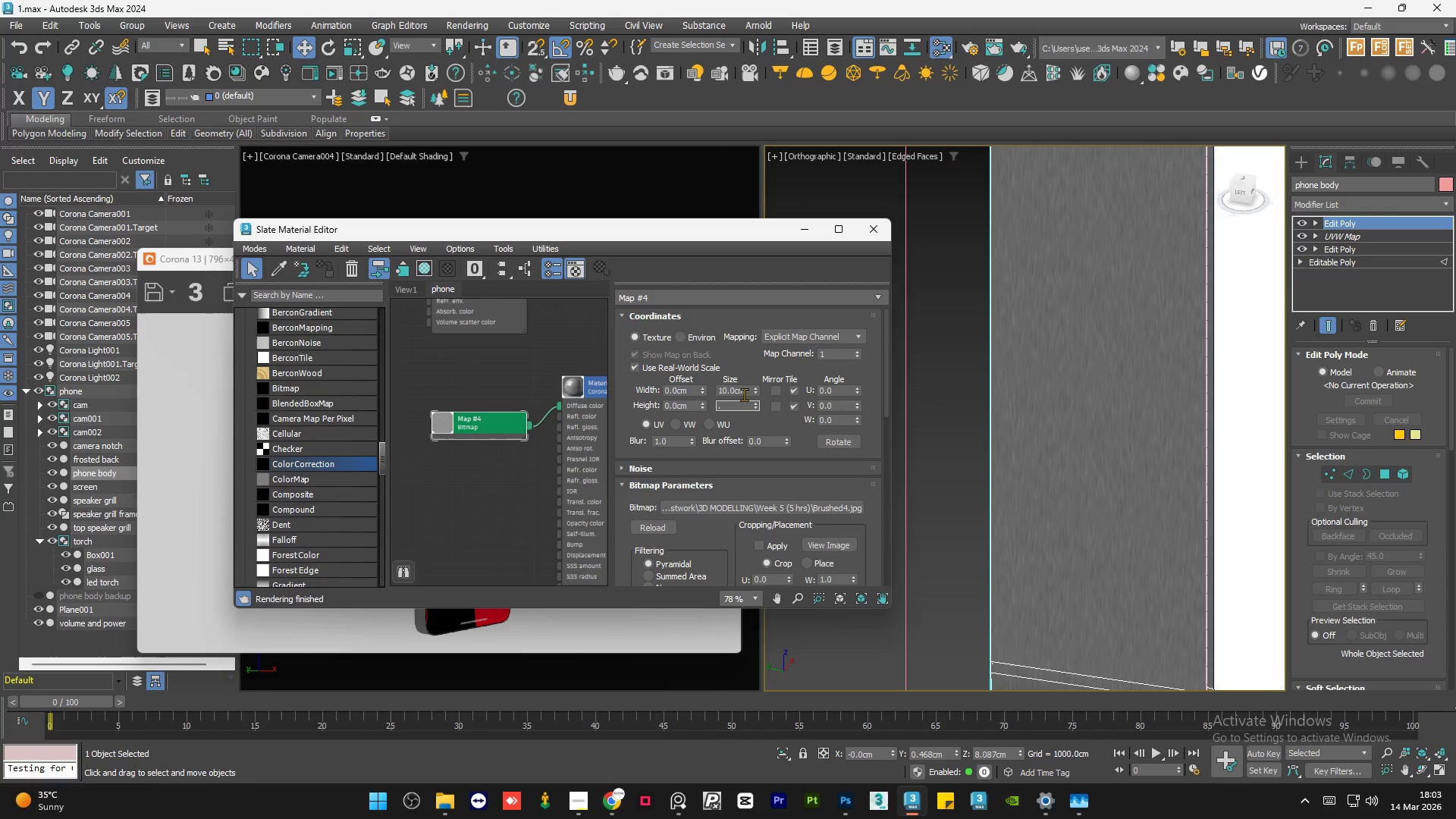 
key(Numpad1)
 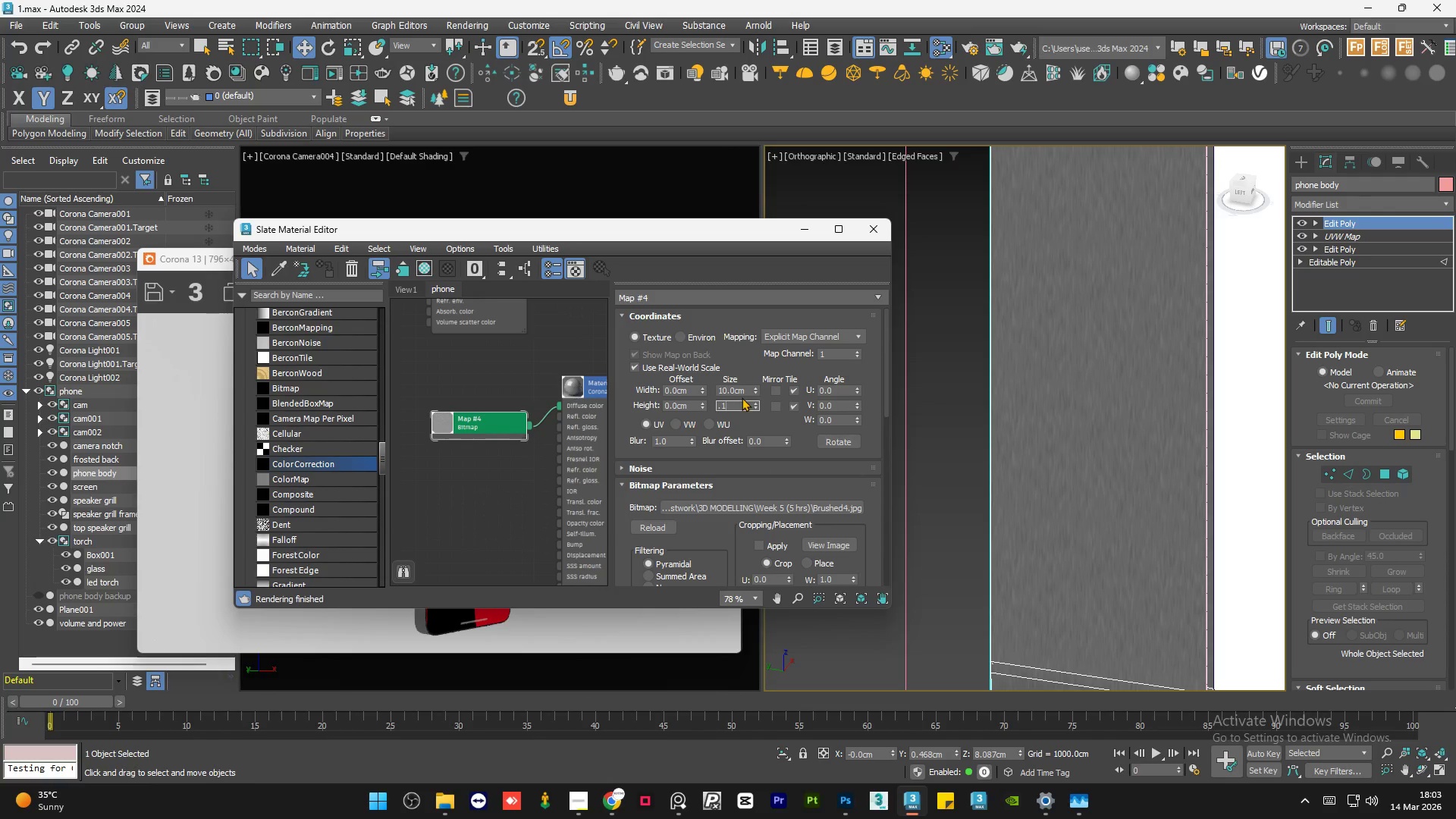 
key(Numpad0)
 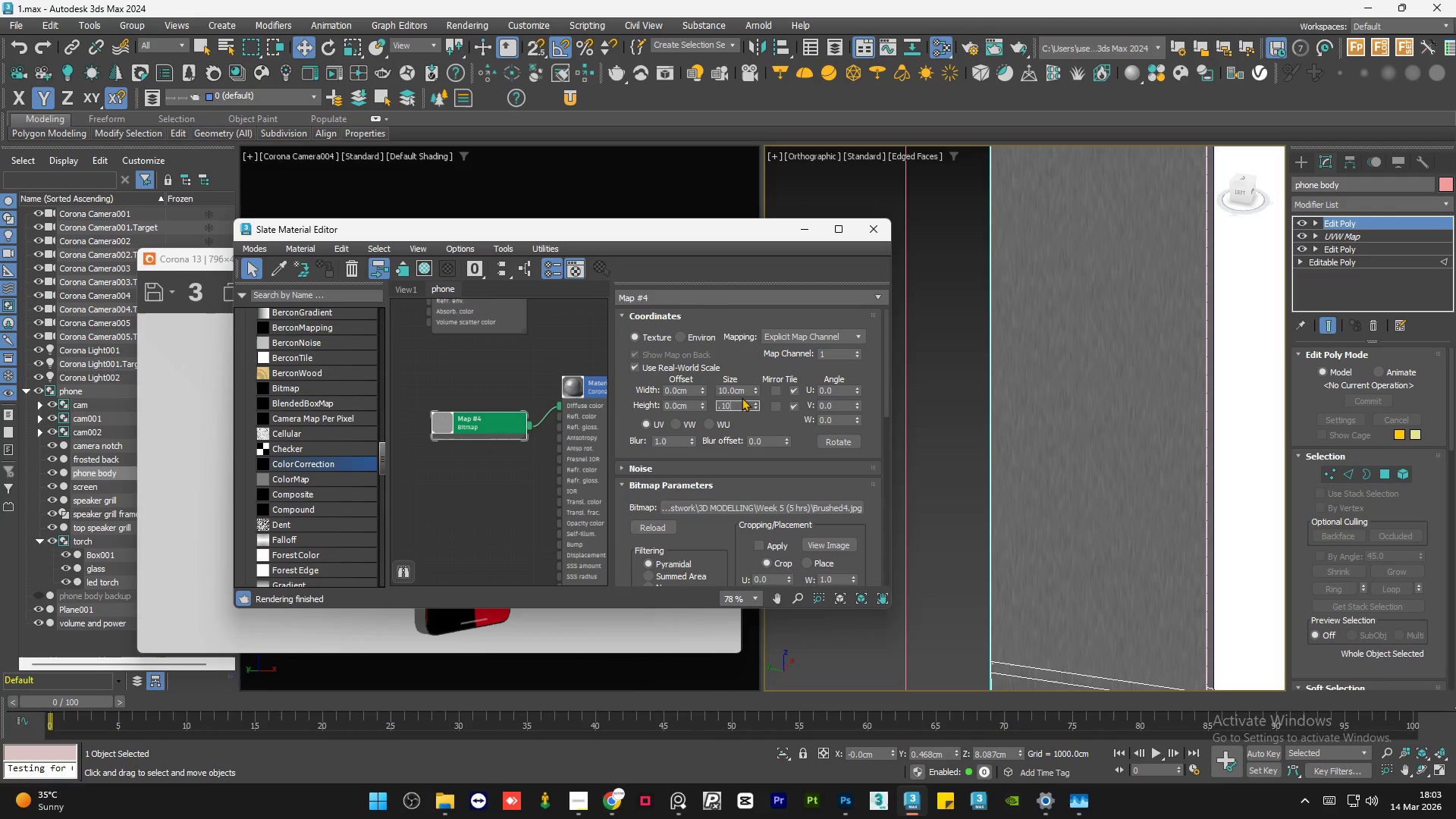 
key(NumpadEnter)
 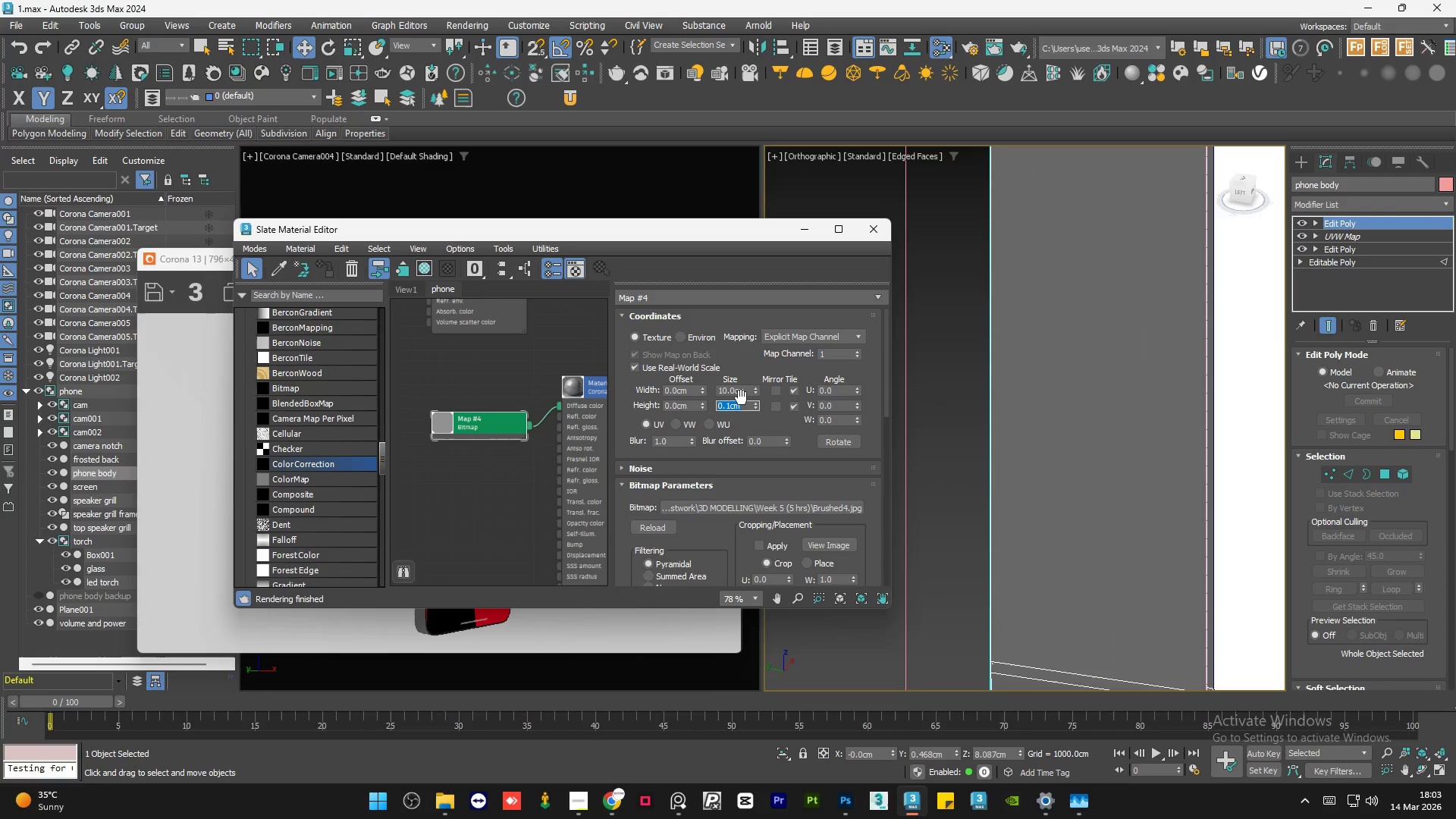 
key(Numpad1)
 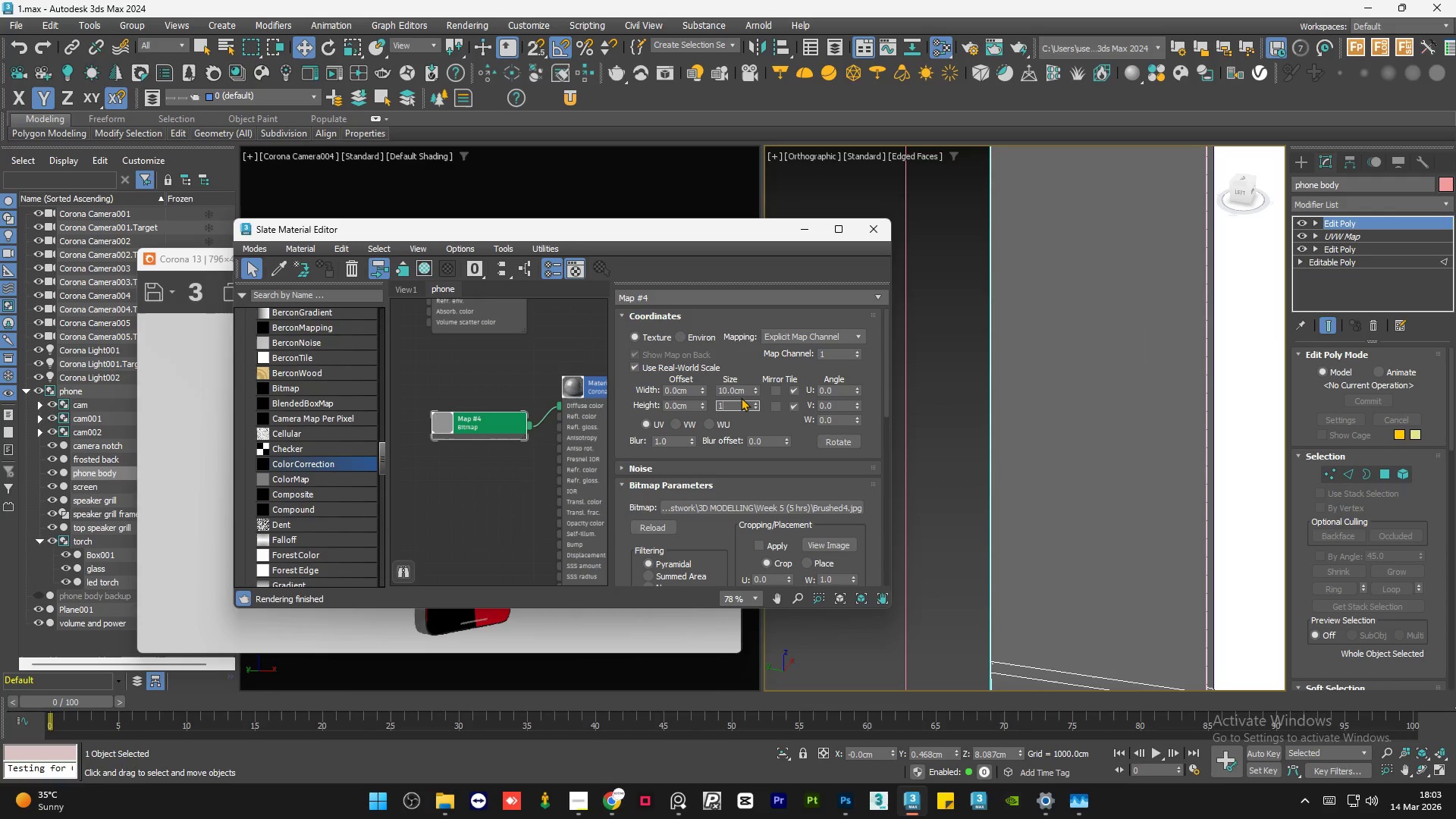 
key(Numpad0)
 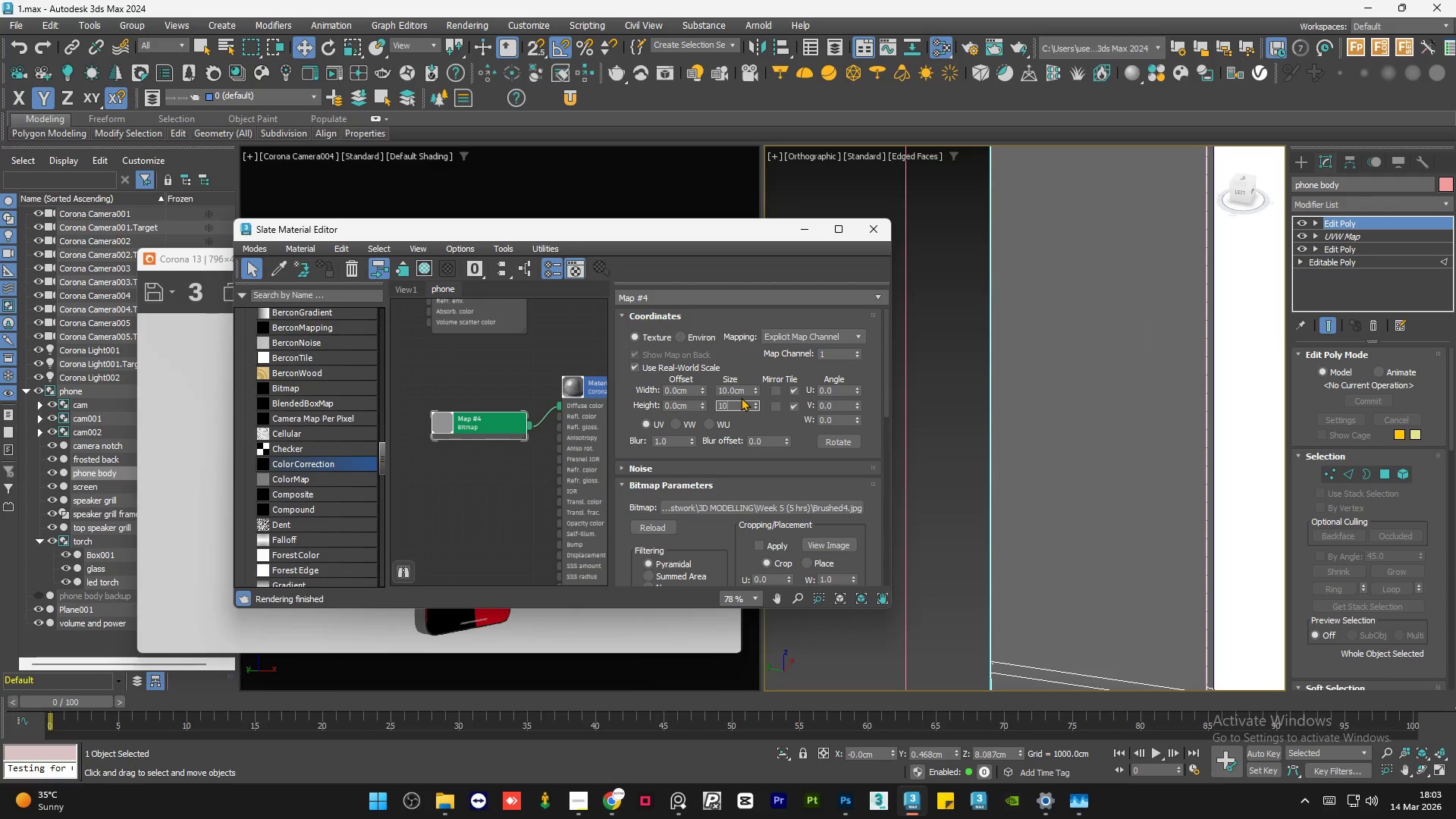 
key(NumpadEnter)
 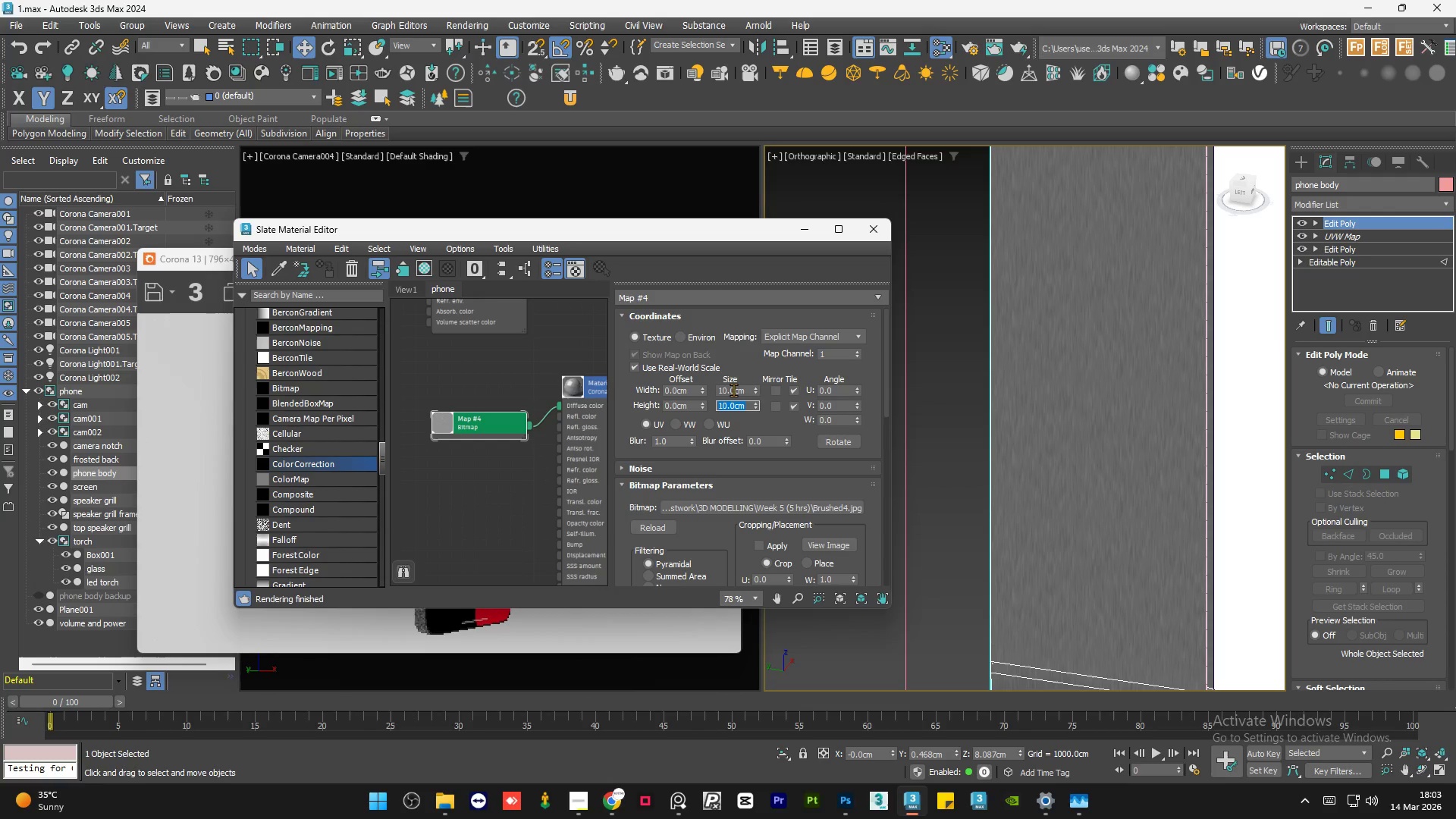 
double_click([733, 390])
 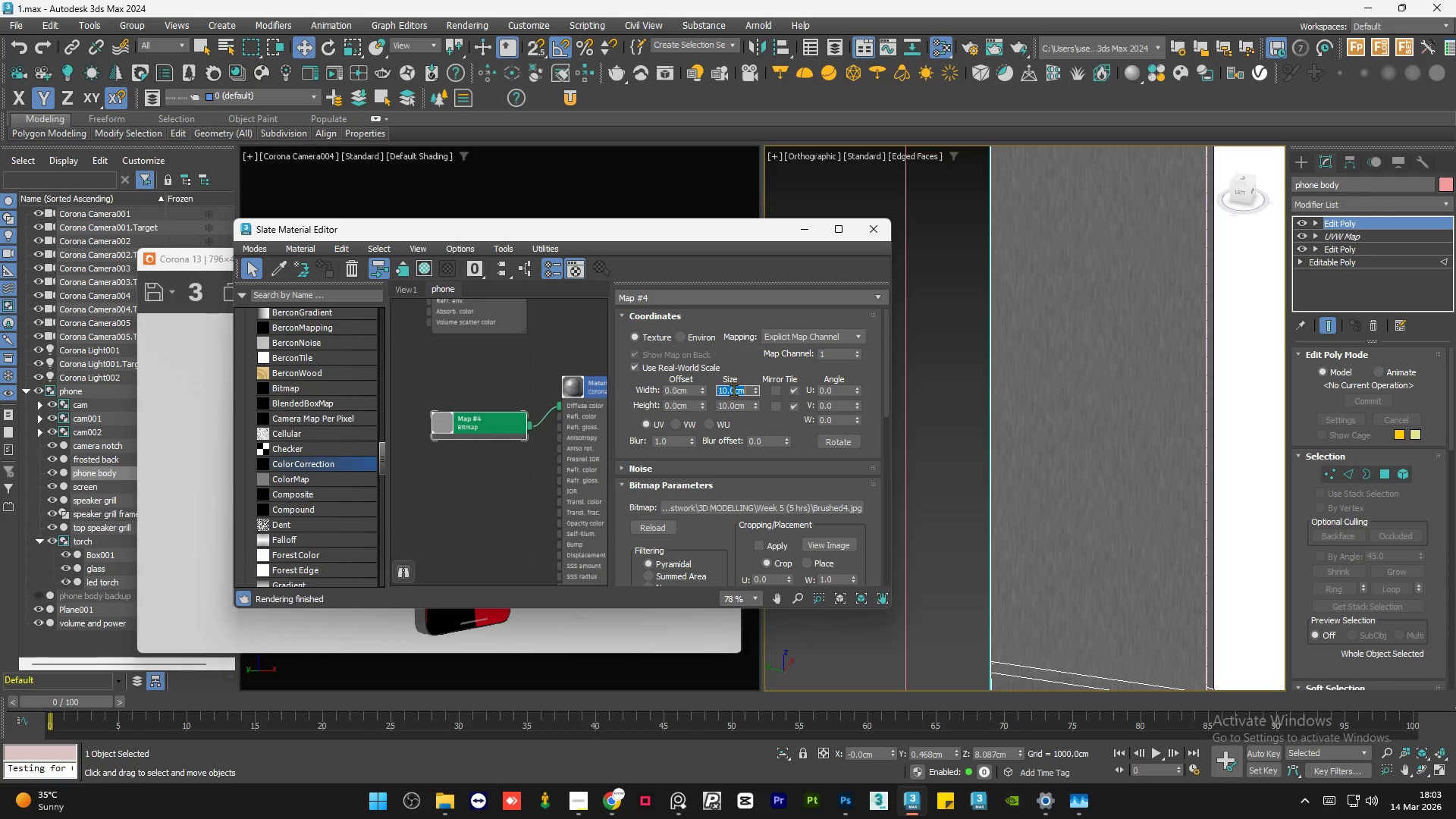 
key(Numpad3)
 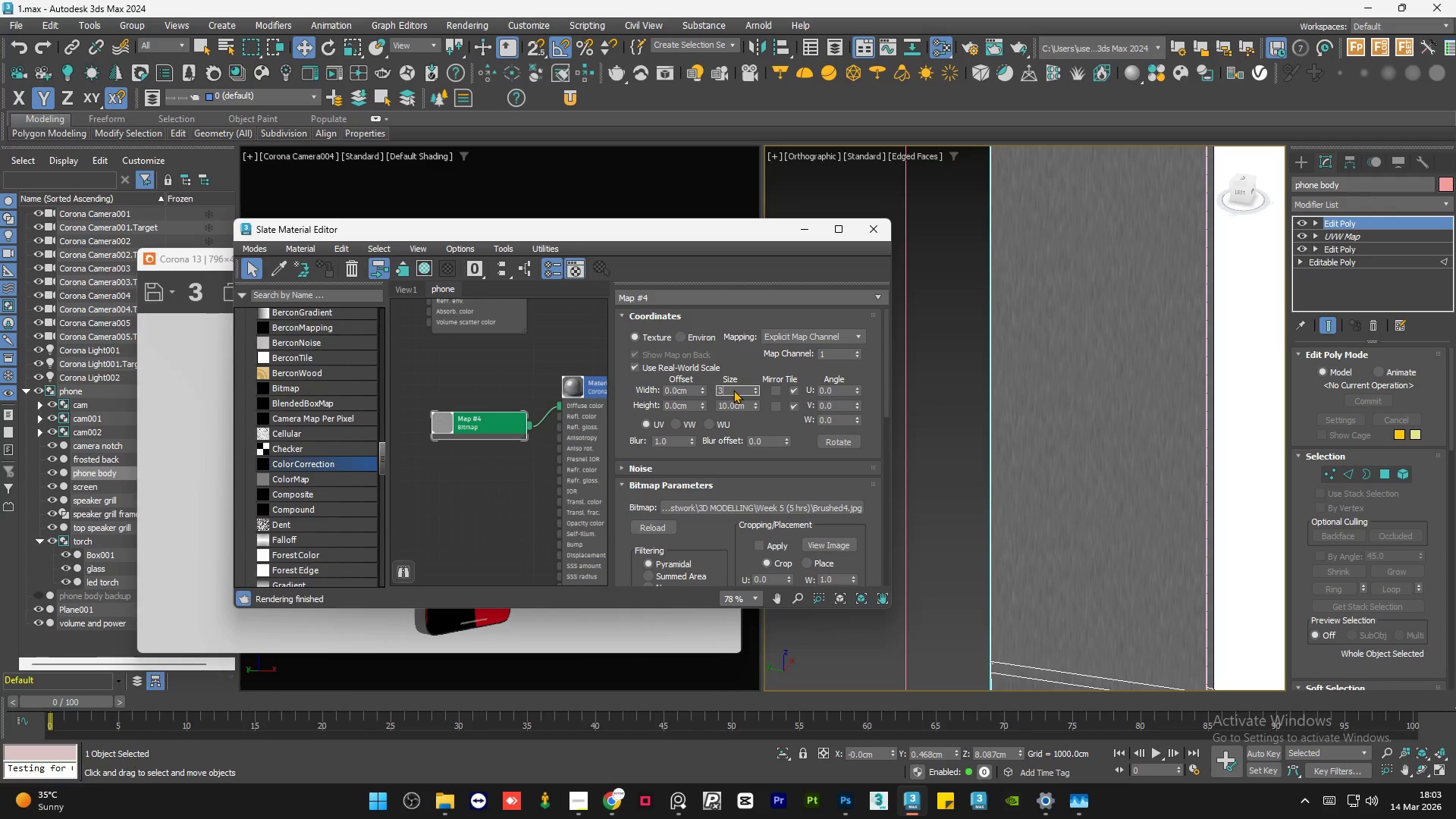 
key(Numpad0)
 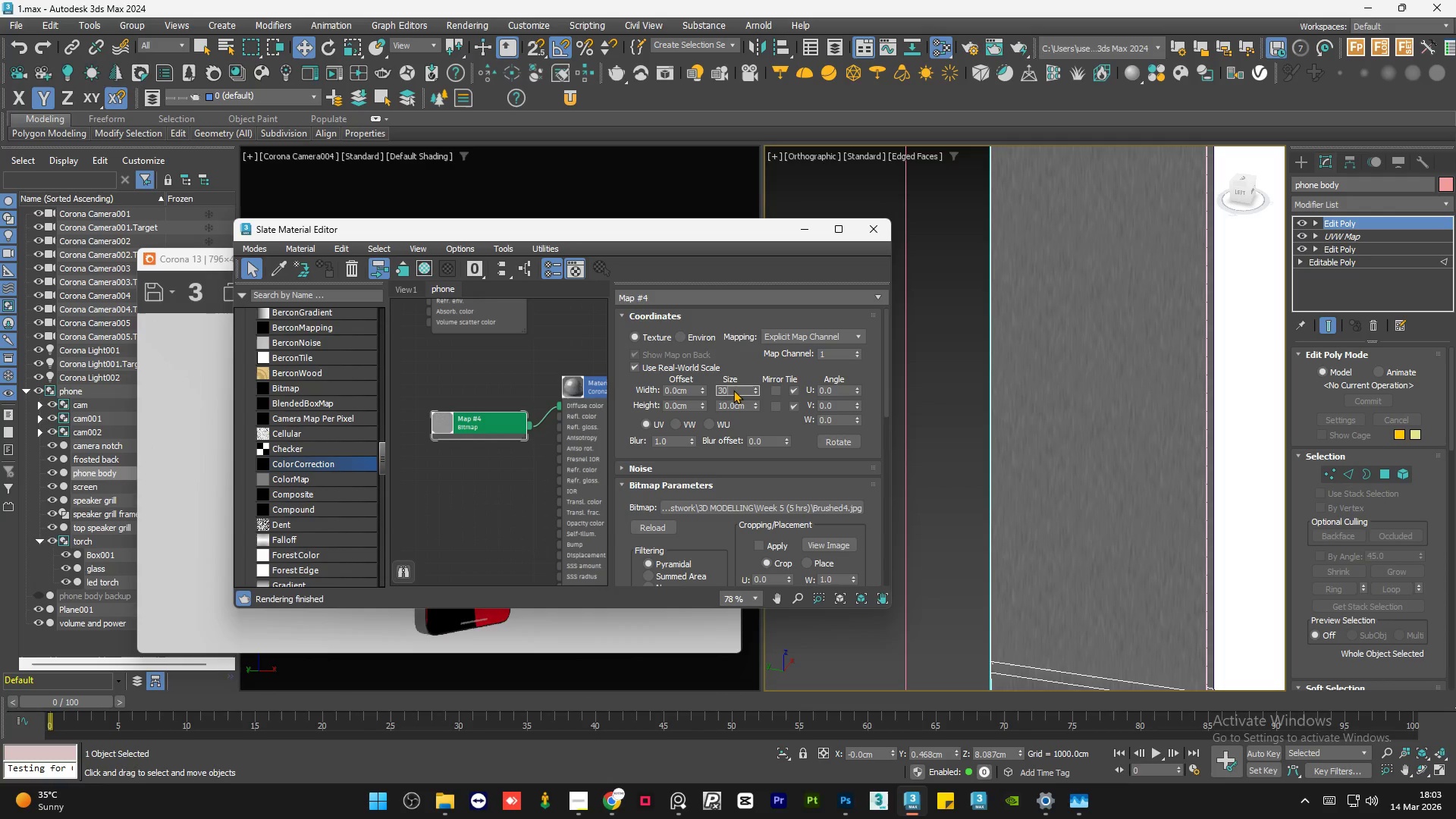 
key(NumpadEnter)
 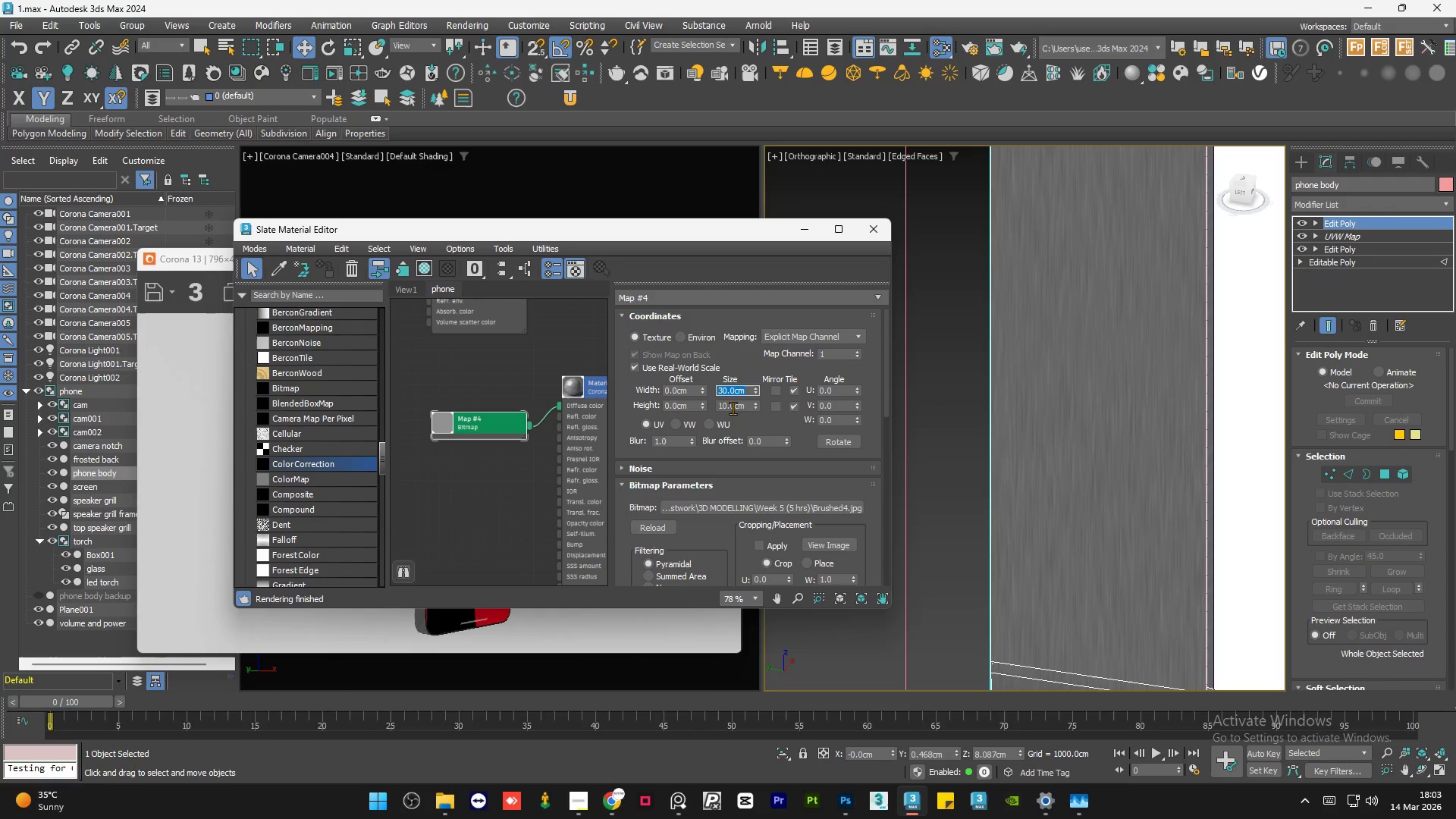 
double_click([733, 408])
 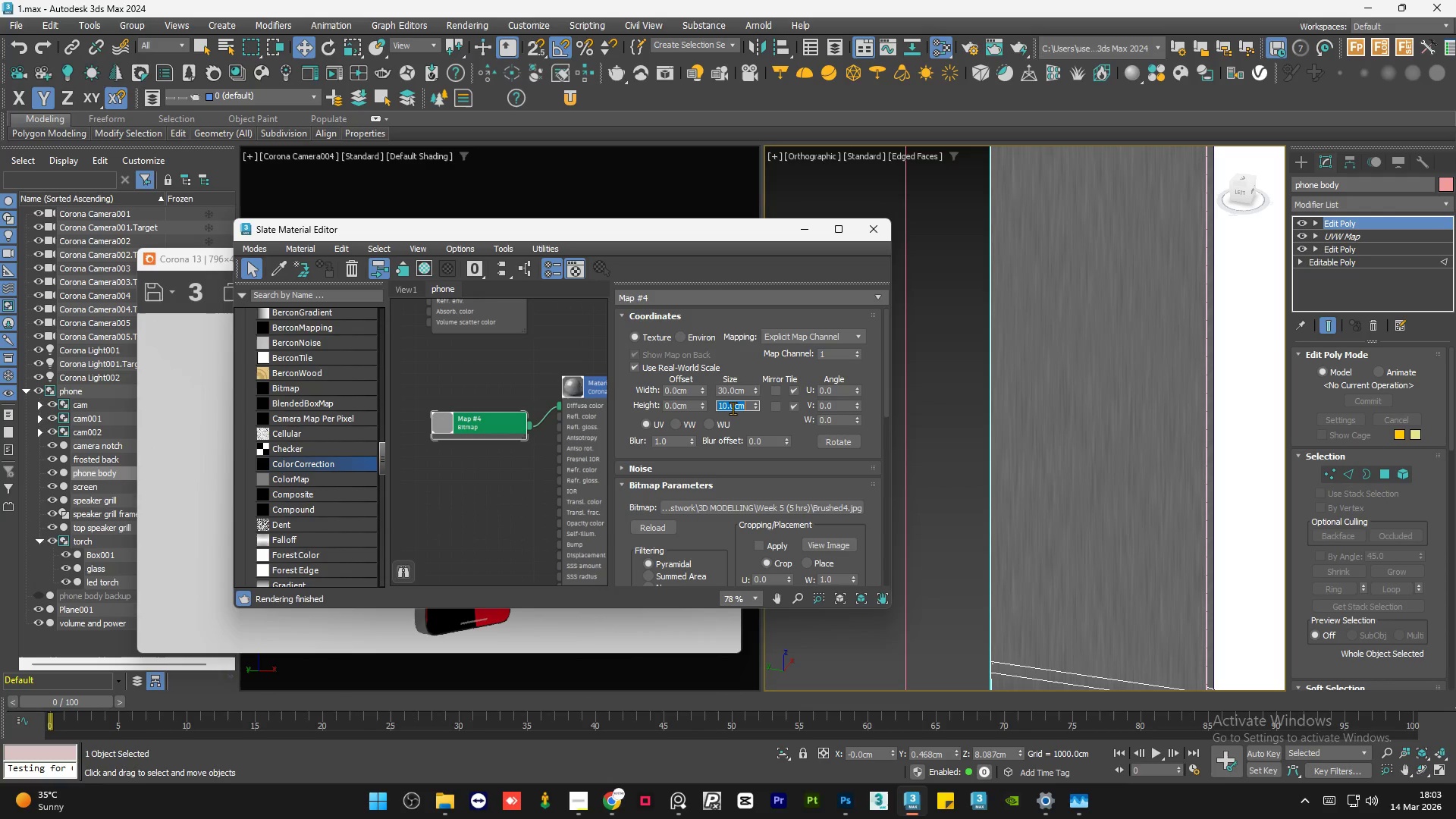 
key(Numpad3)
 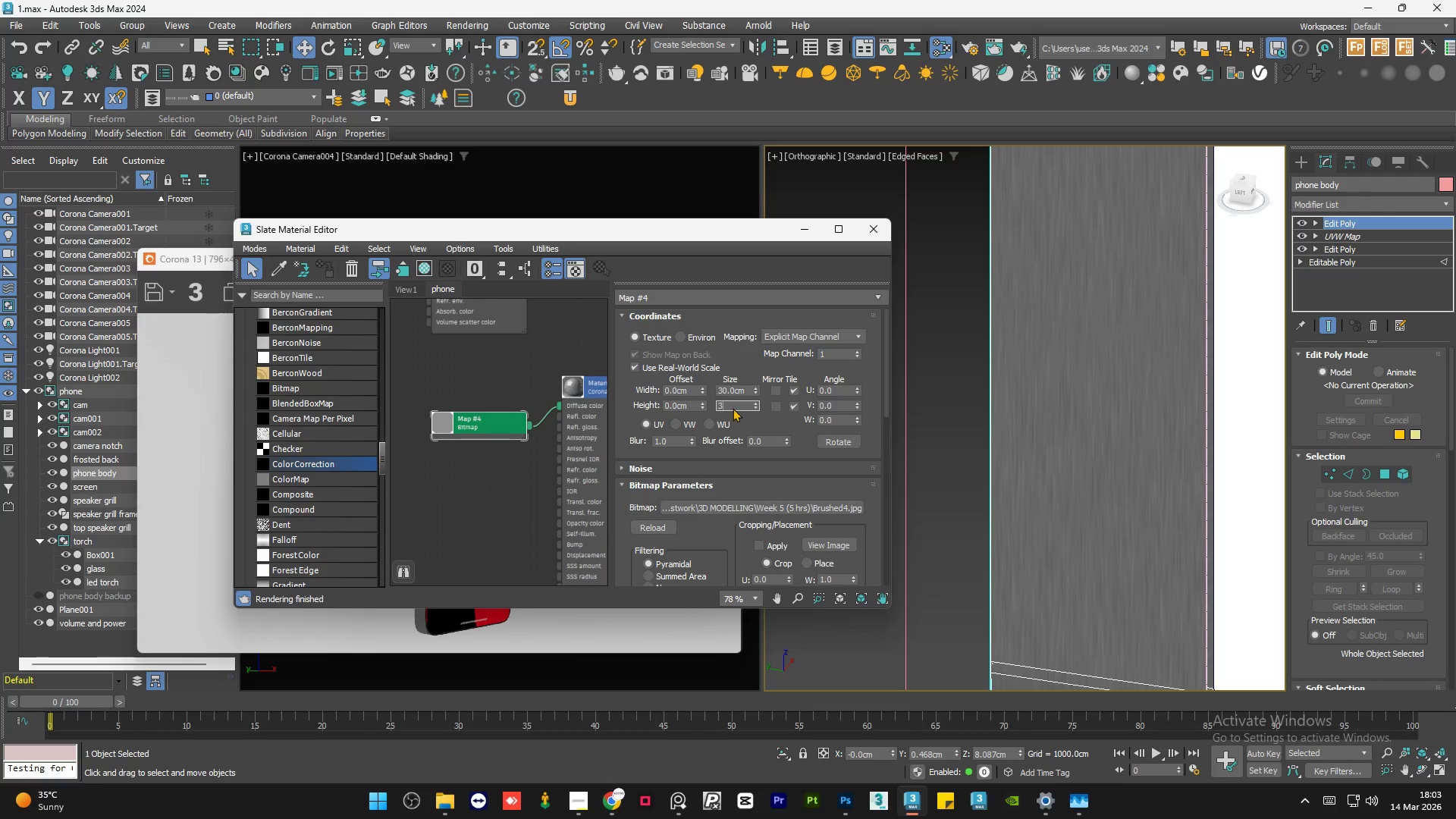 
key(Numpad0)
 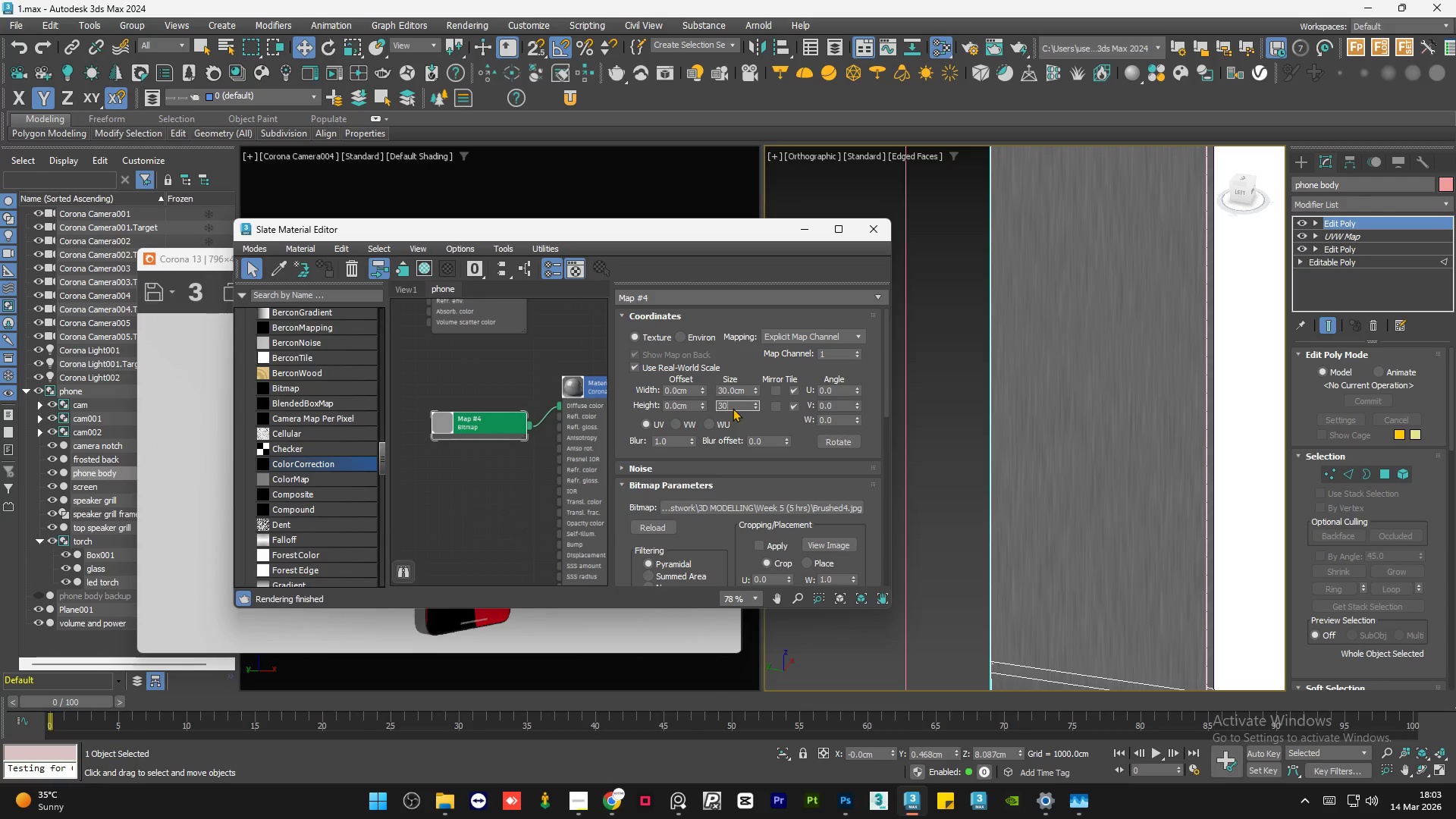 
key(NumpadEnter)
 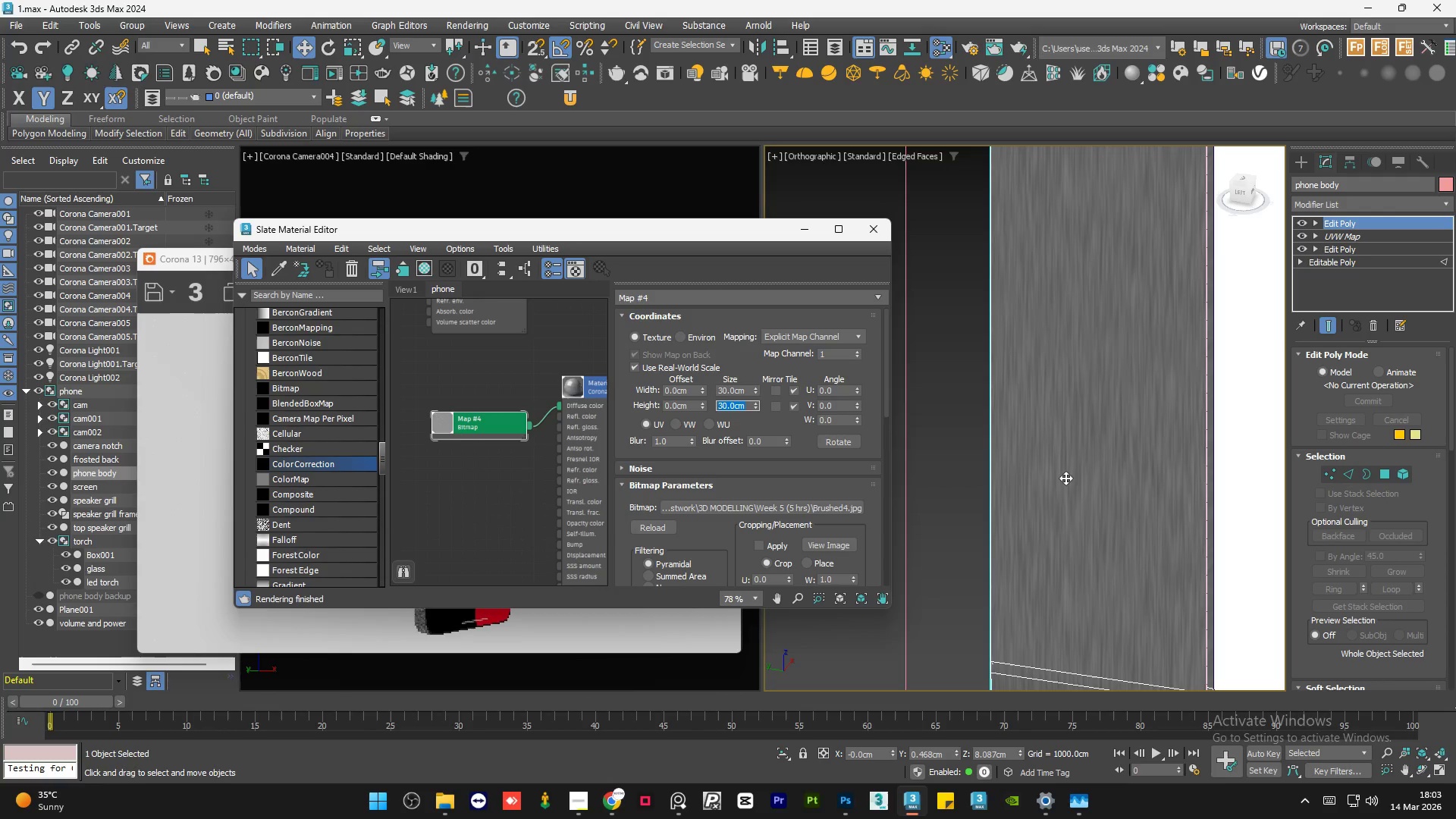 
scroll: coordinate [1028, 516], scroll_direction: down, amount: 5.0
 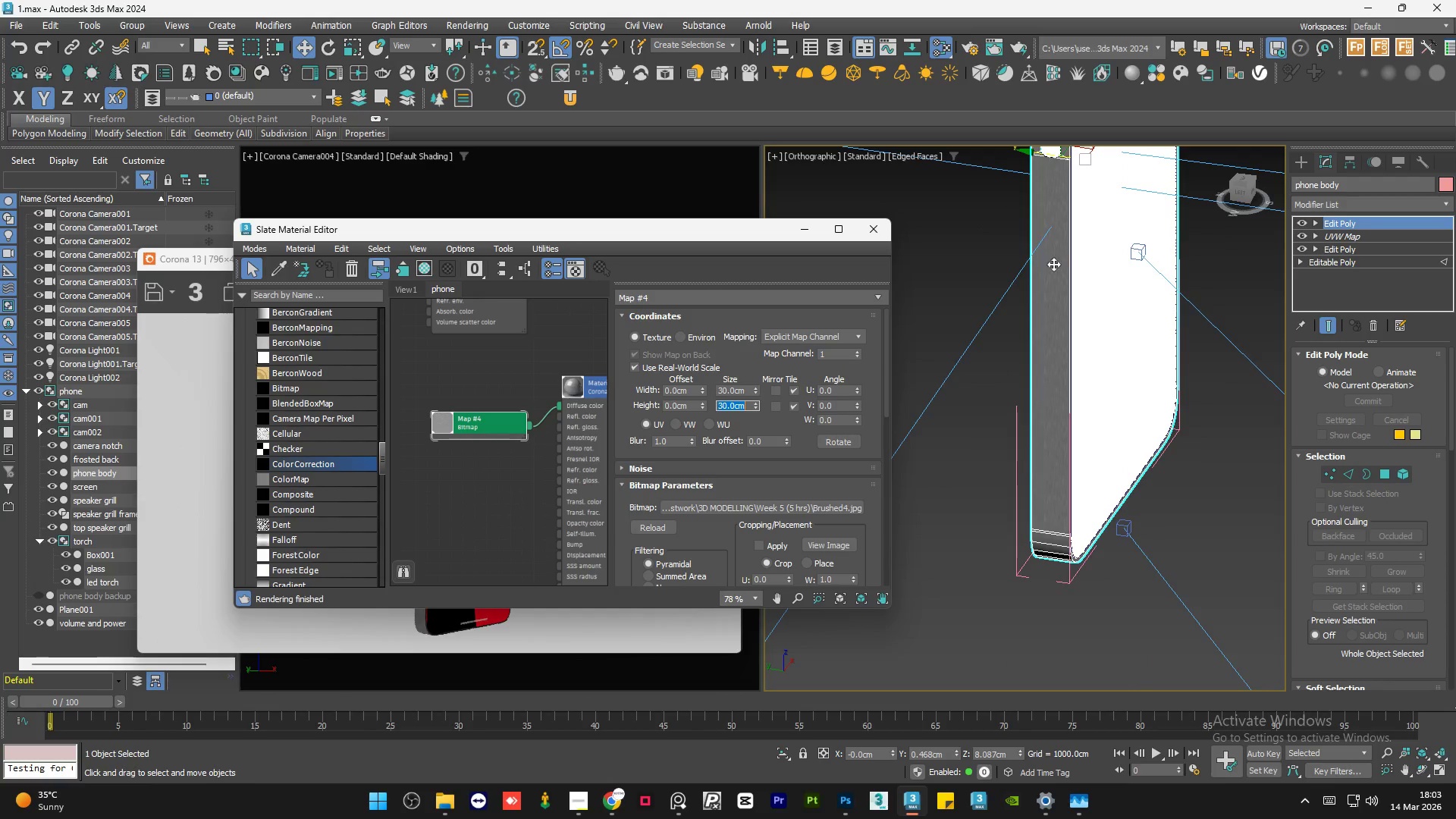 
scroll: coordinate [1043, 231], scroll_direction: up, amount: 4.0
 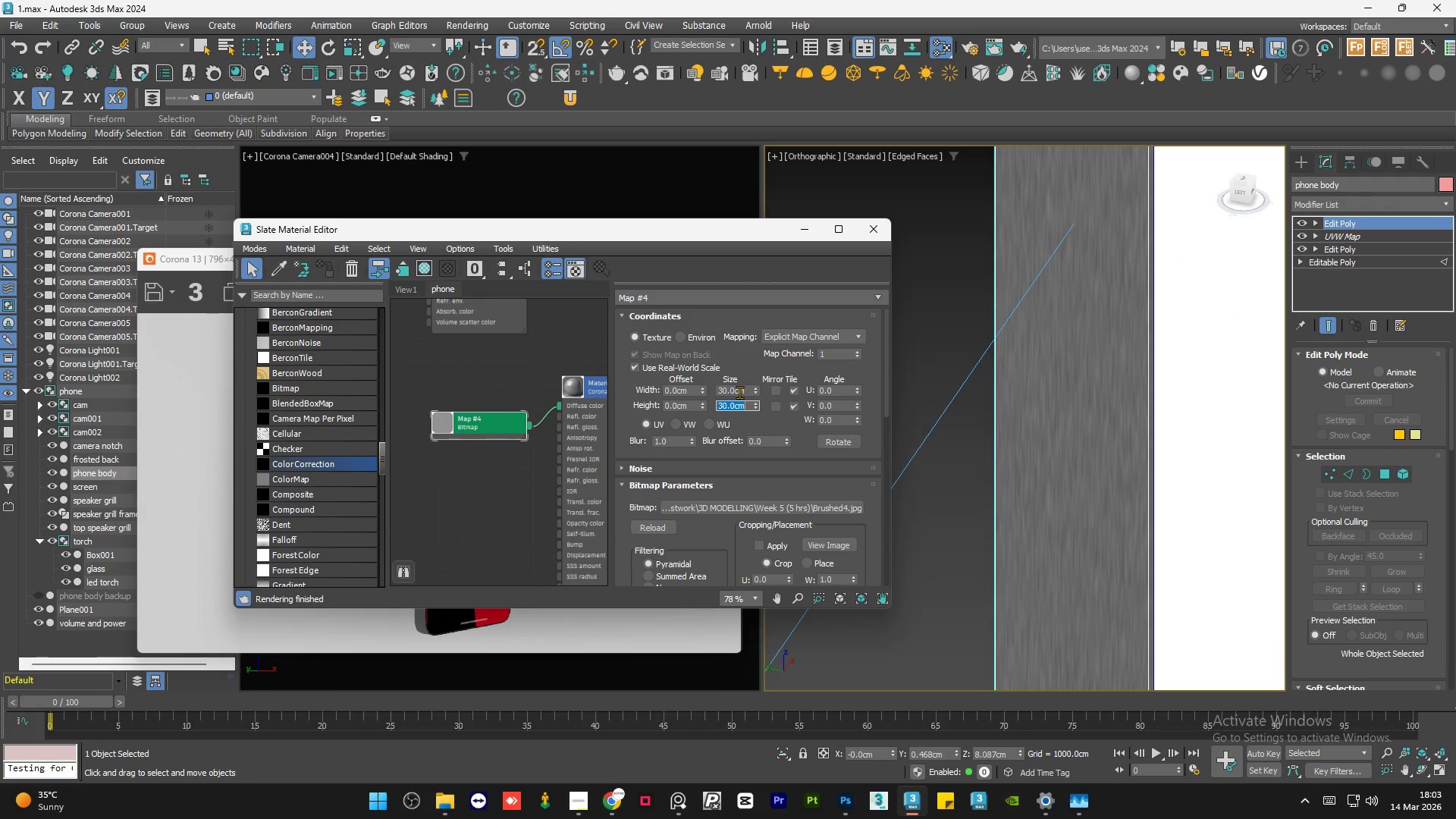 
double_click([739, 392])
 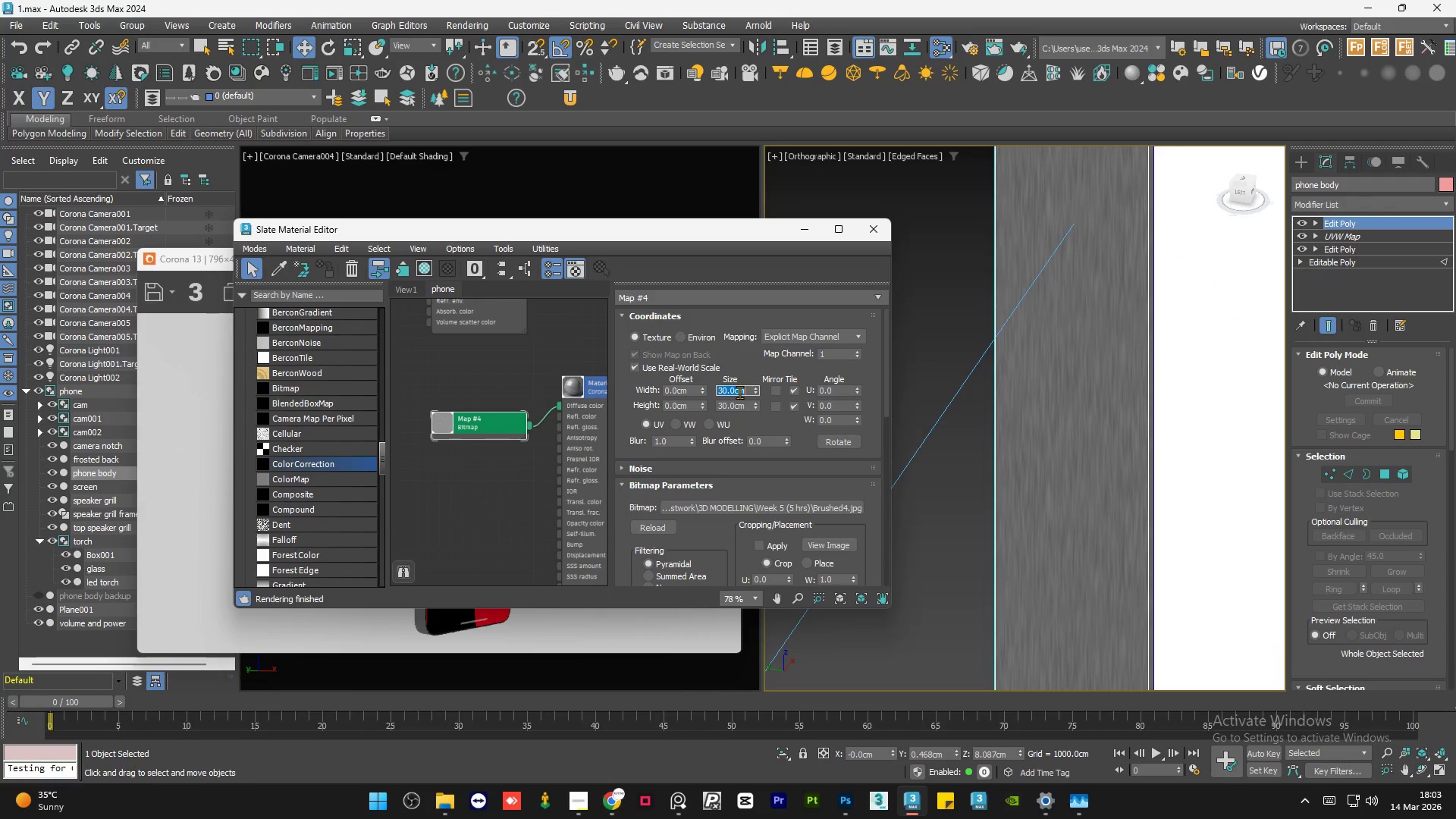 
key(Numpad5)
 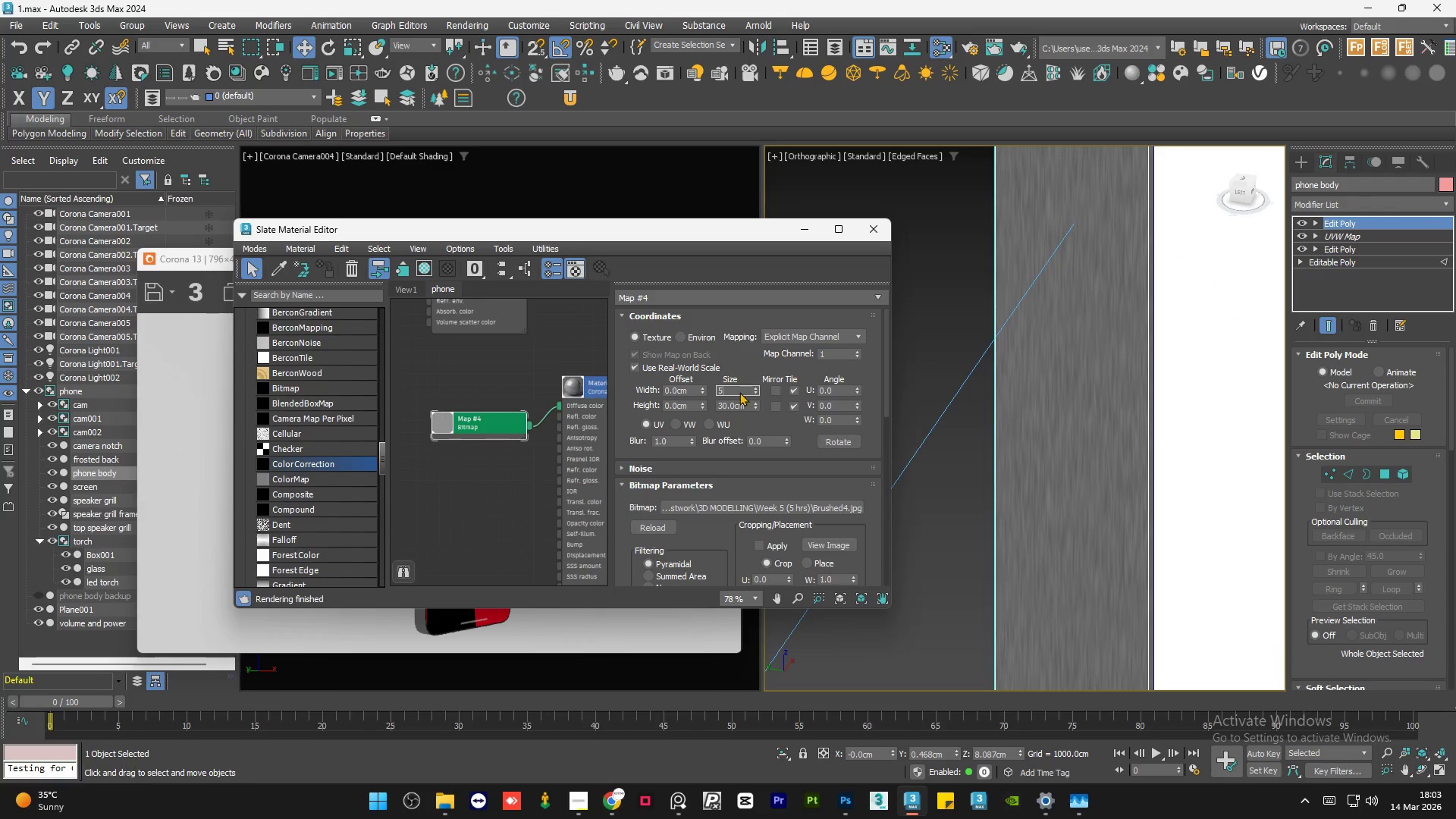 
key(Numpad0)
 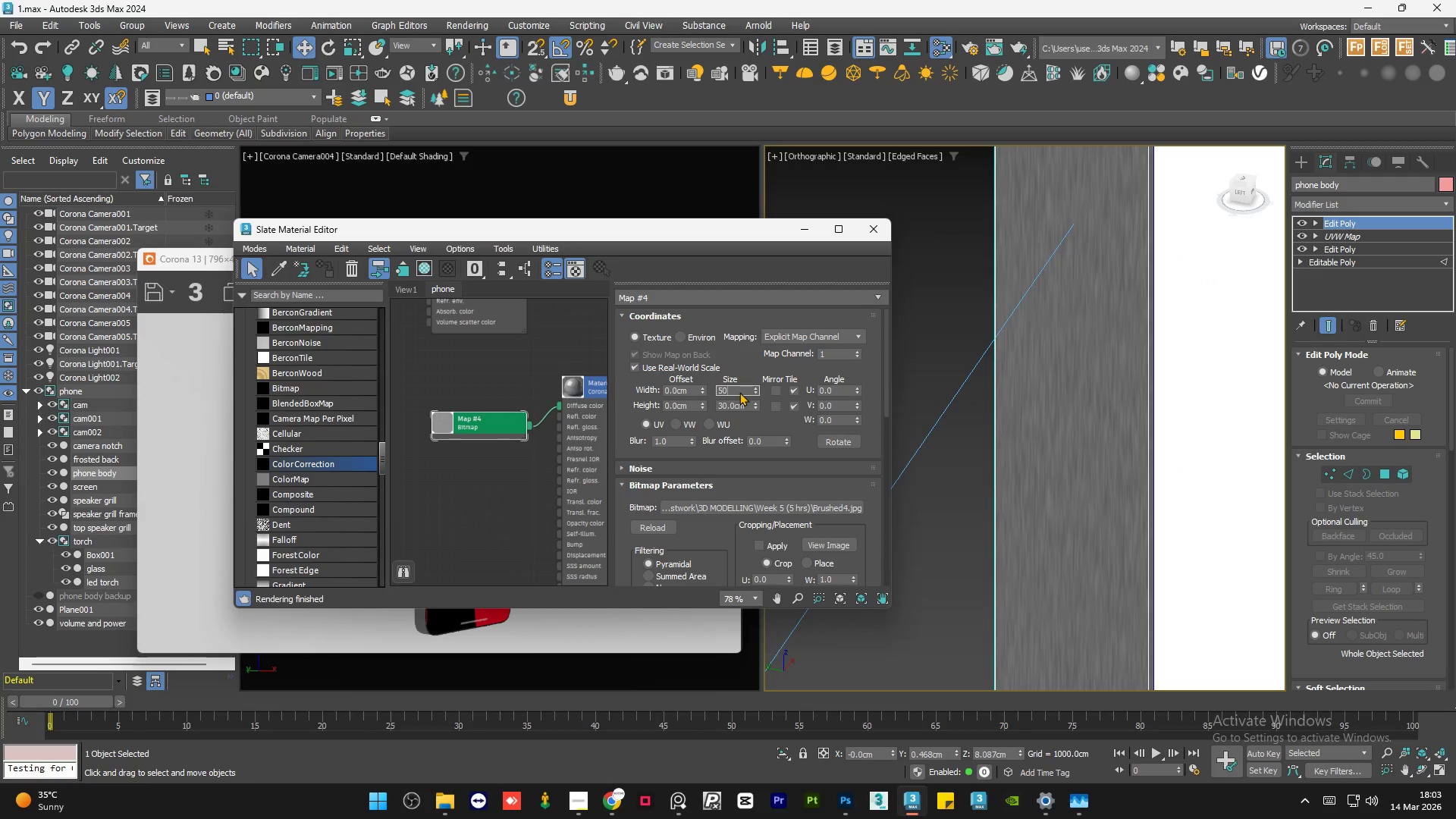 
key(NumpadEnter)
 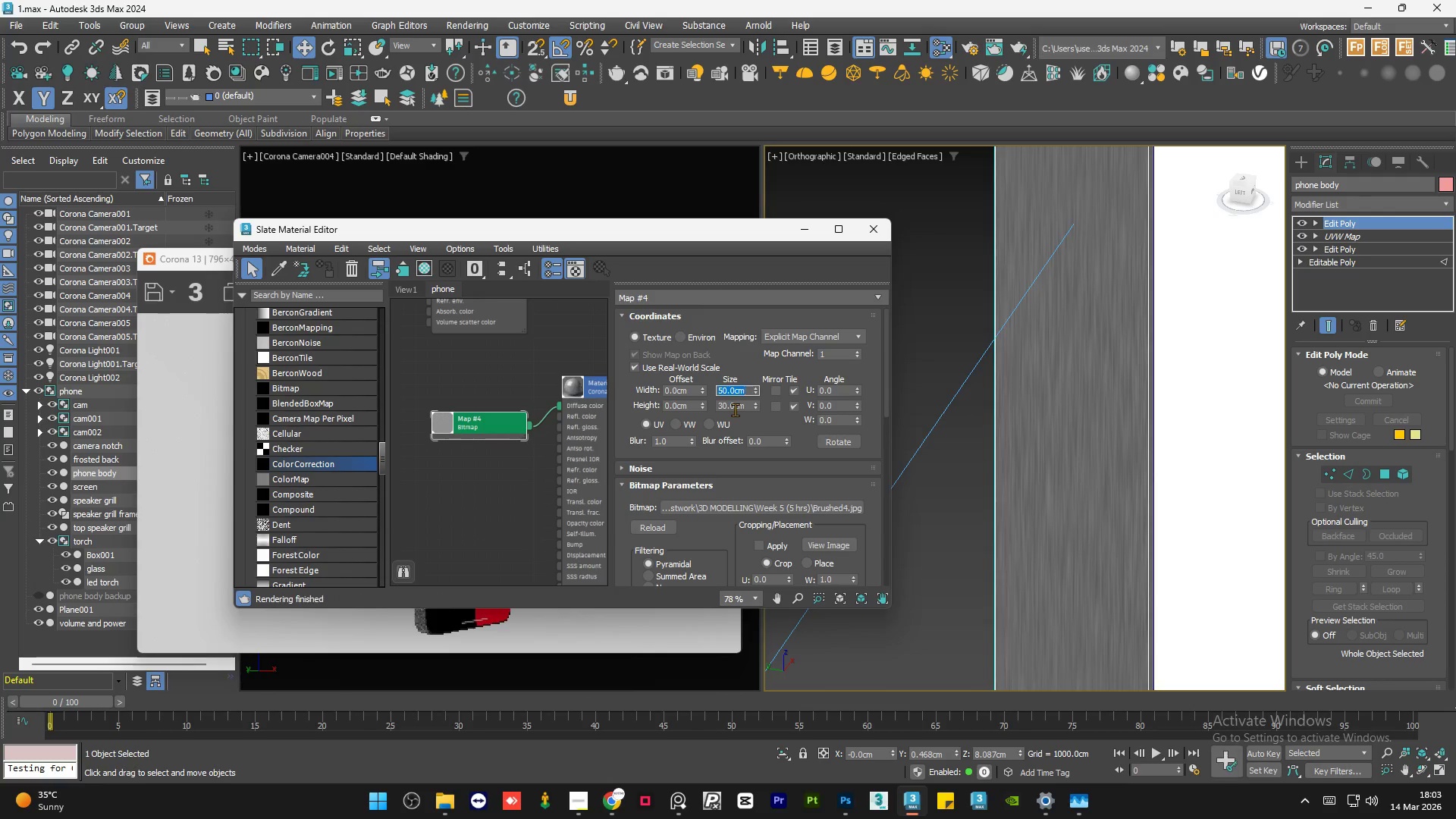 
double_click([735, 410])
 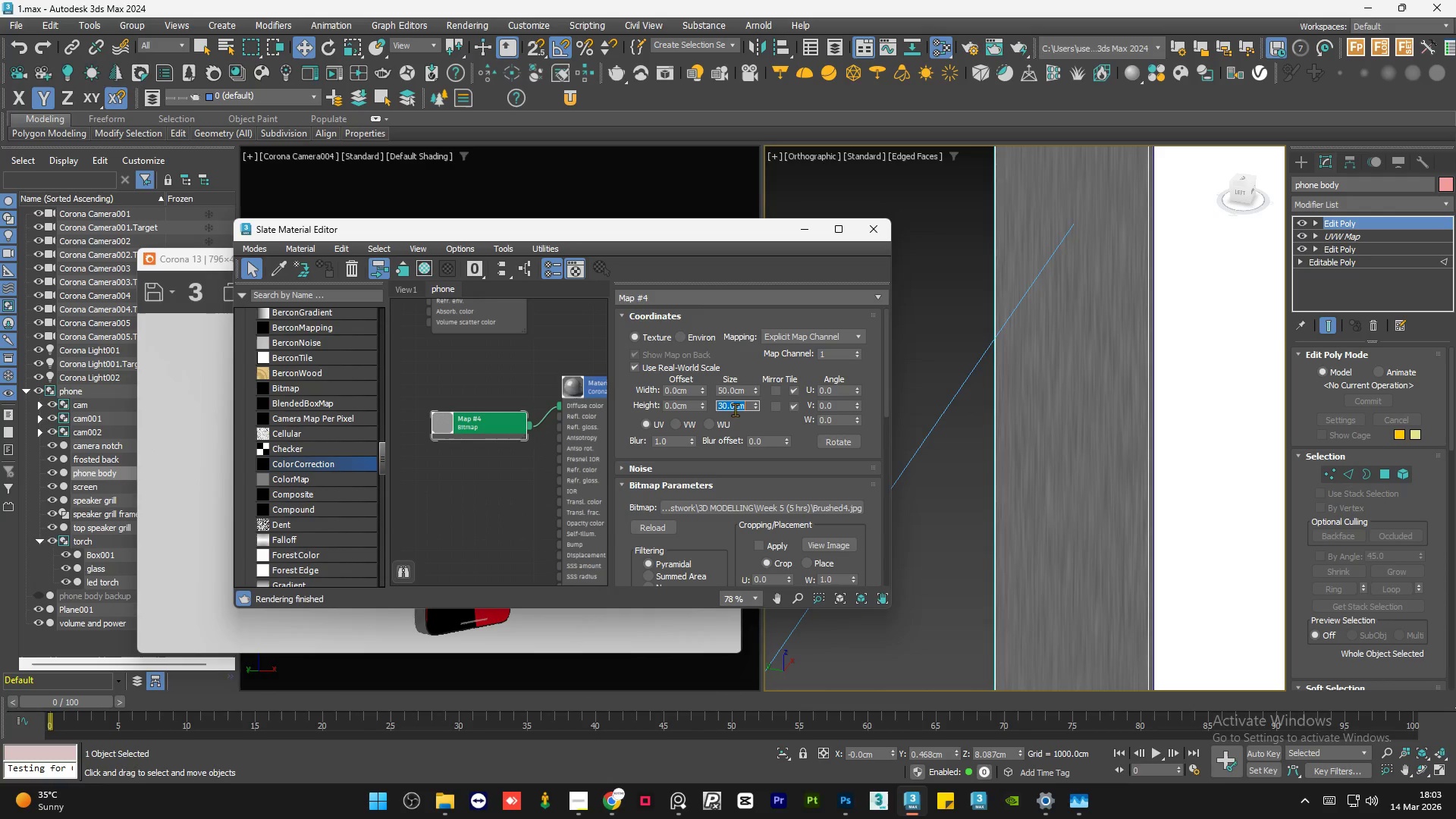 
key(Numpad5)
 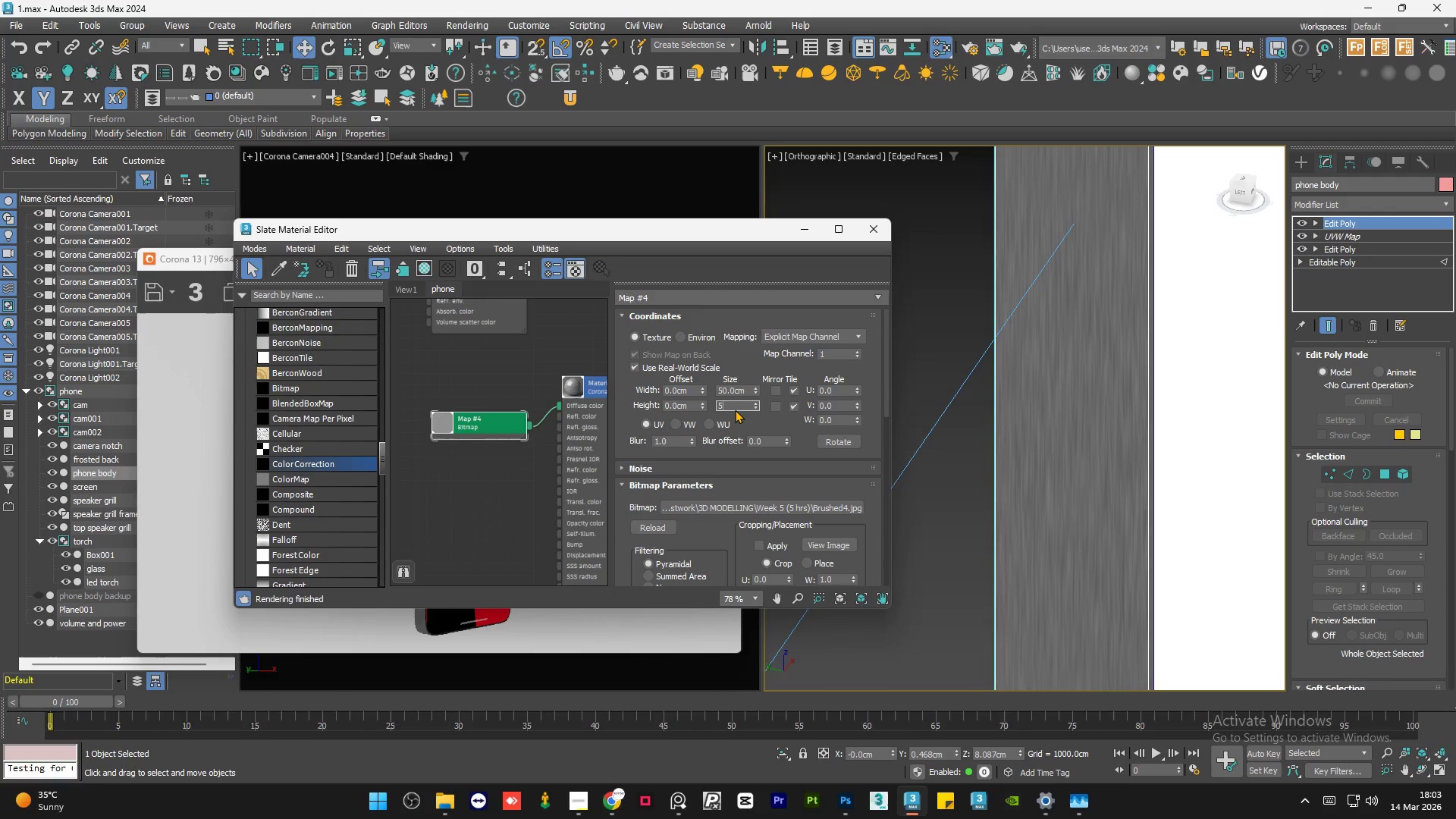 
key(Numpad0)
 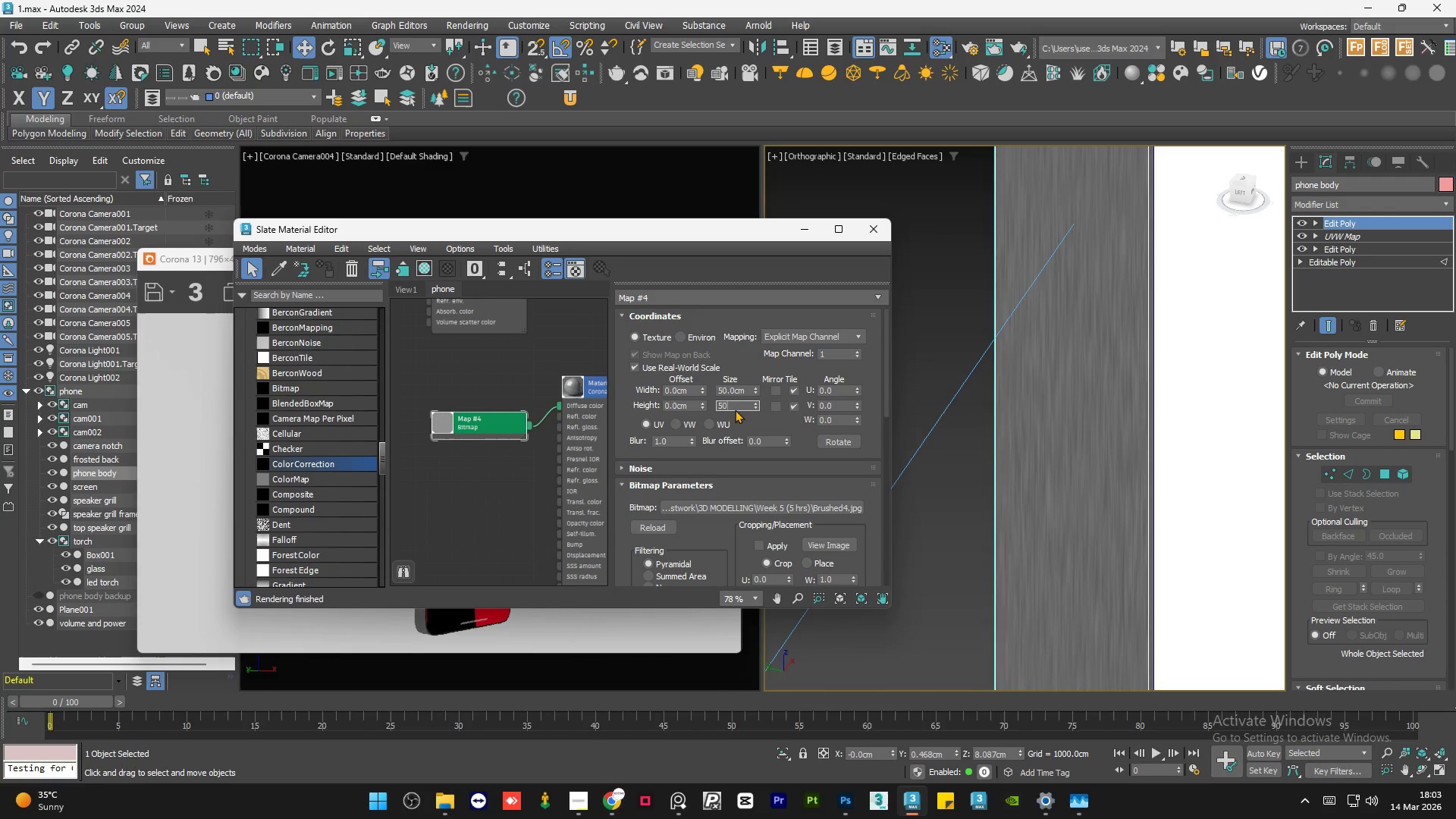 
key(NumpadEnter)
 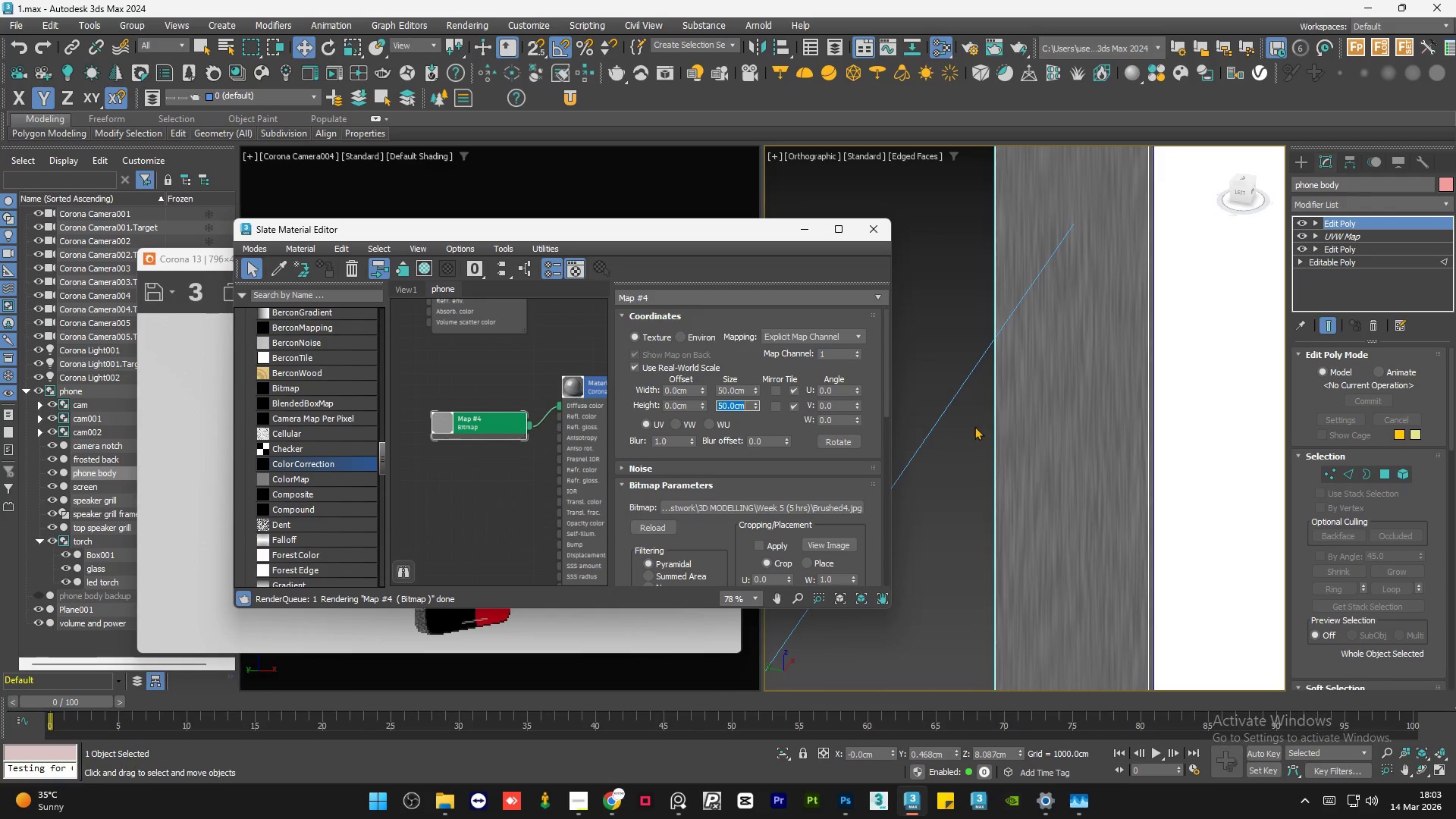 
scroll: coordinate [999, 447], scroll_direction: down, amount: 5.0
 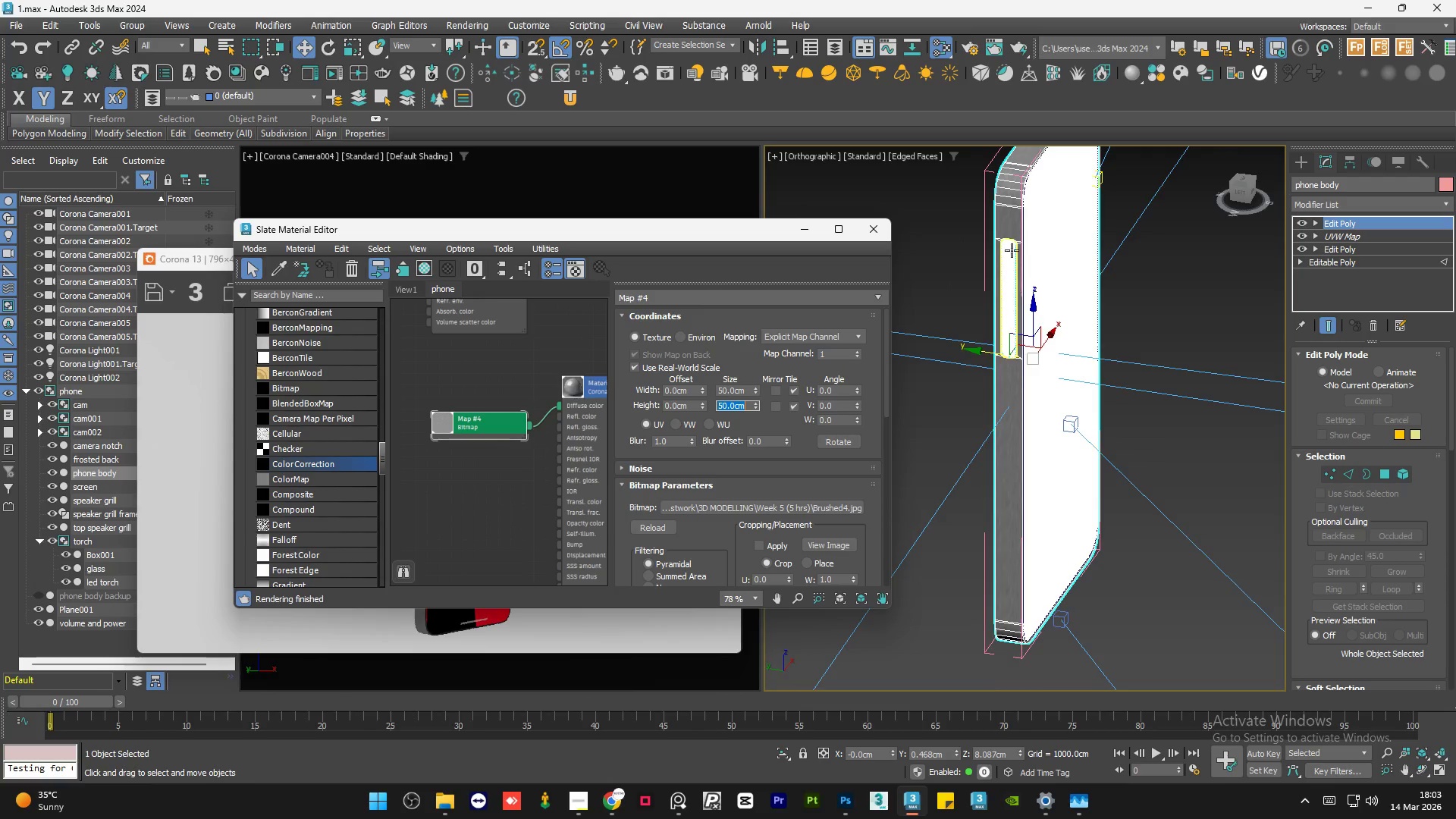 
scroll: coordinate [1082, 472], scroll_direction: up, amount: 7.0
 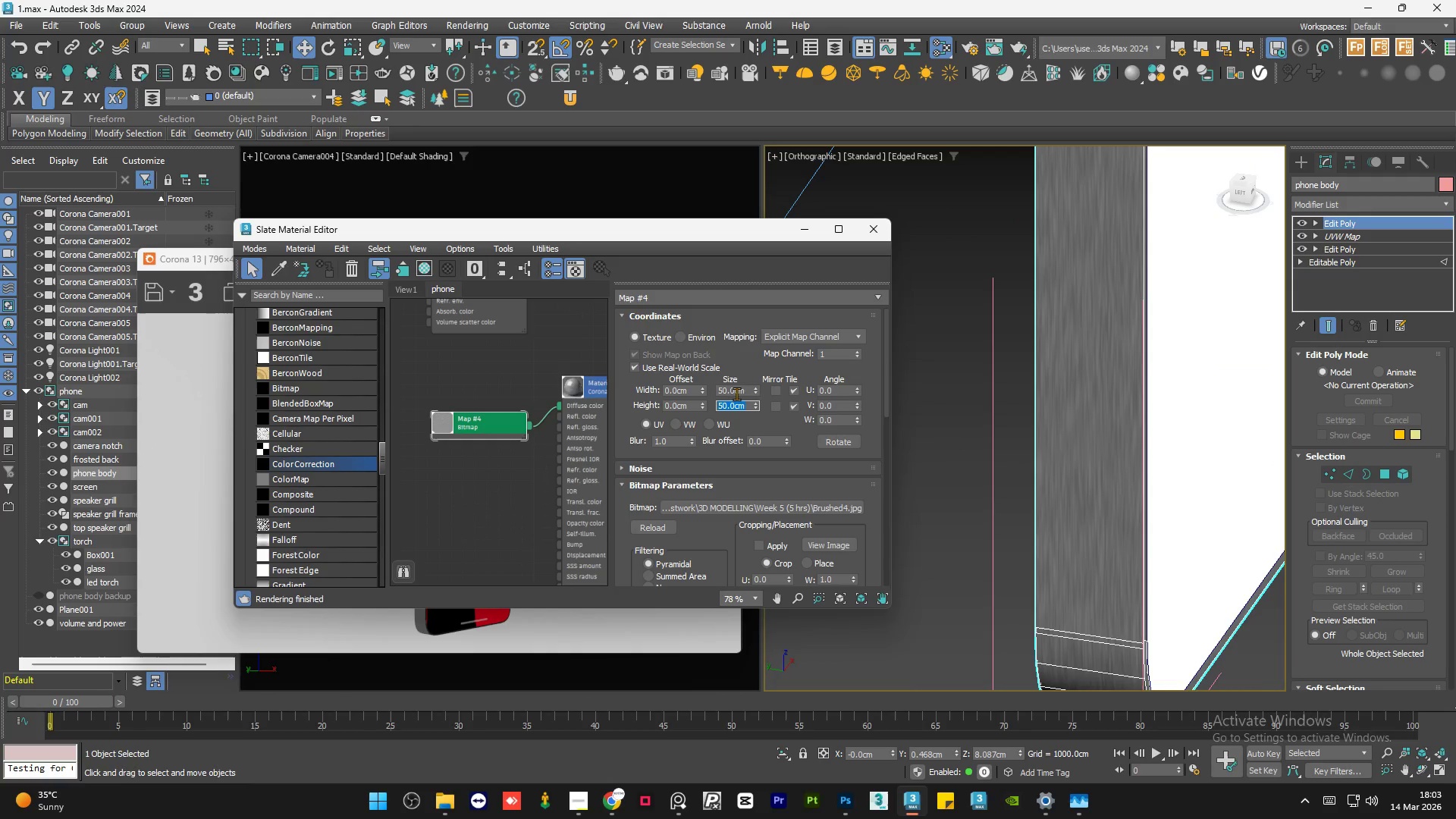 
double_click([736, 391])
 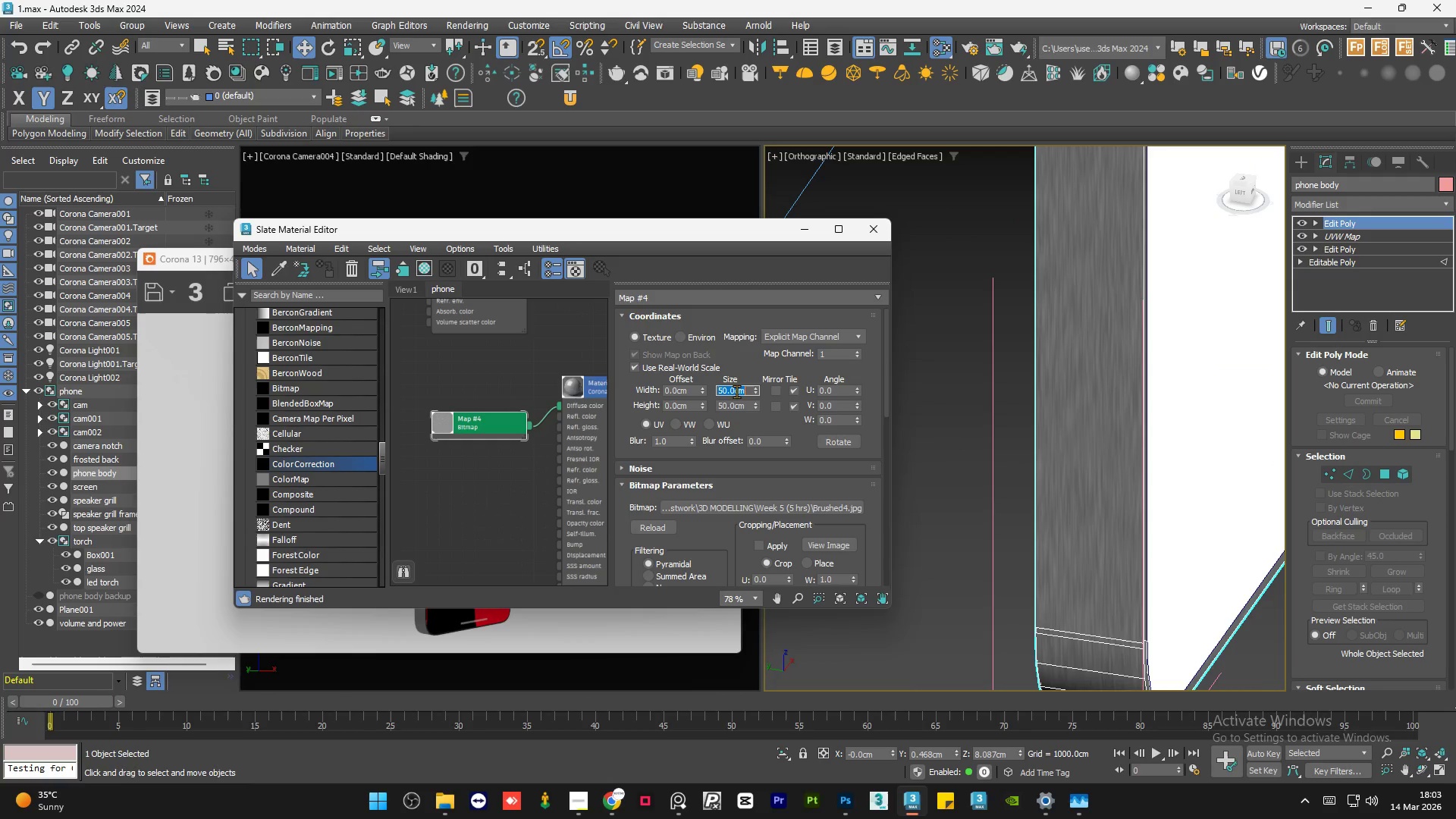 
key(Numpad6)
 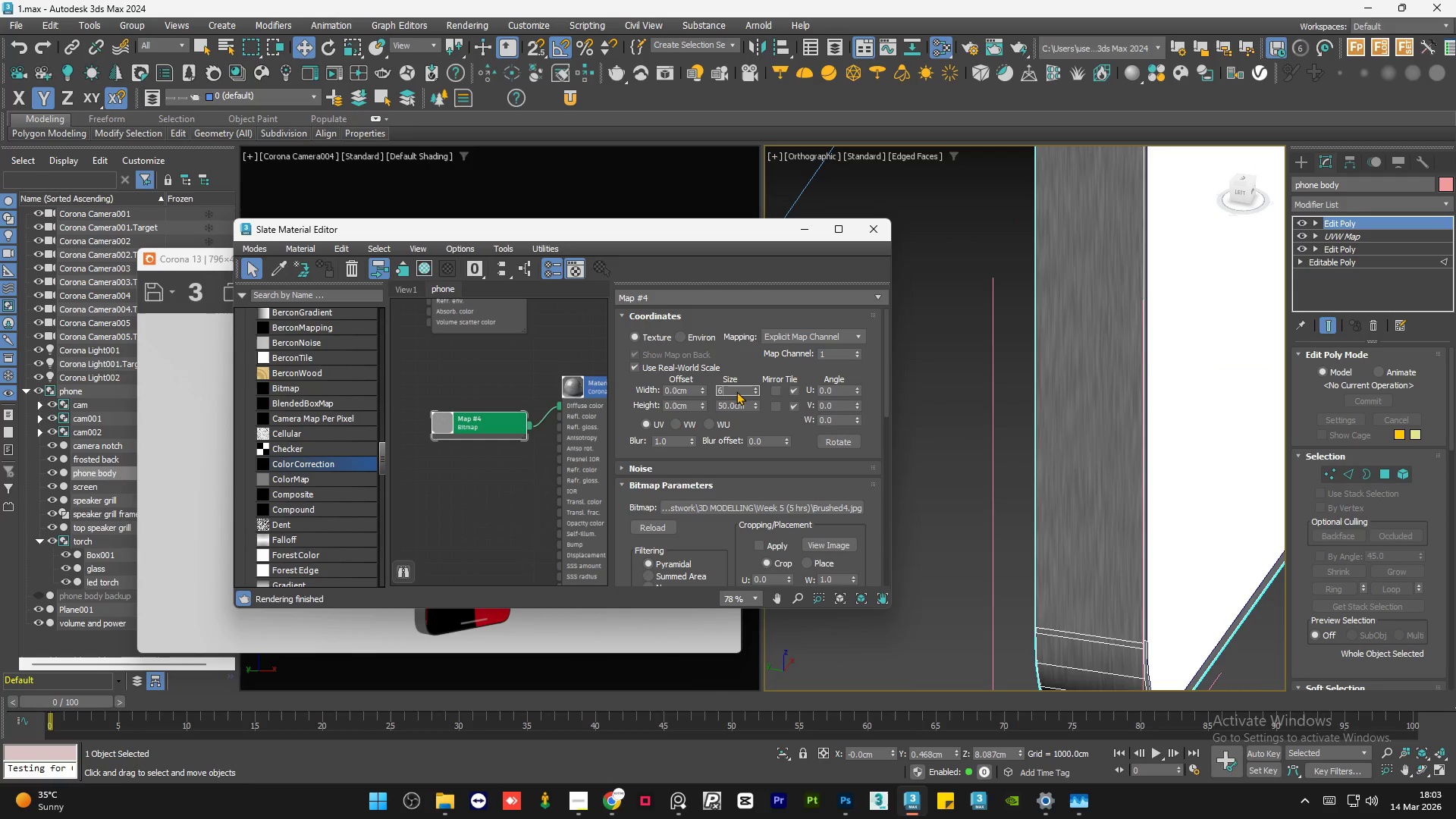 
key(Numpad0)
 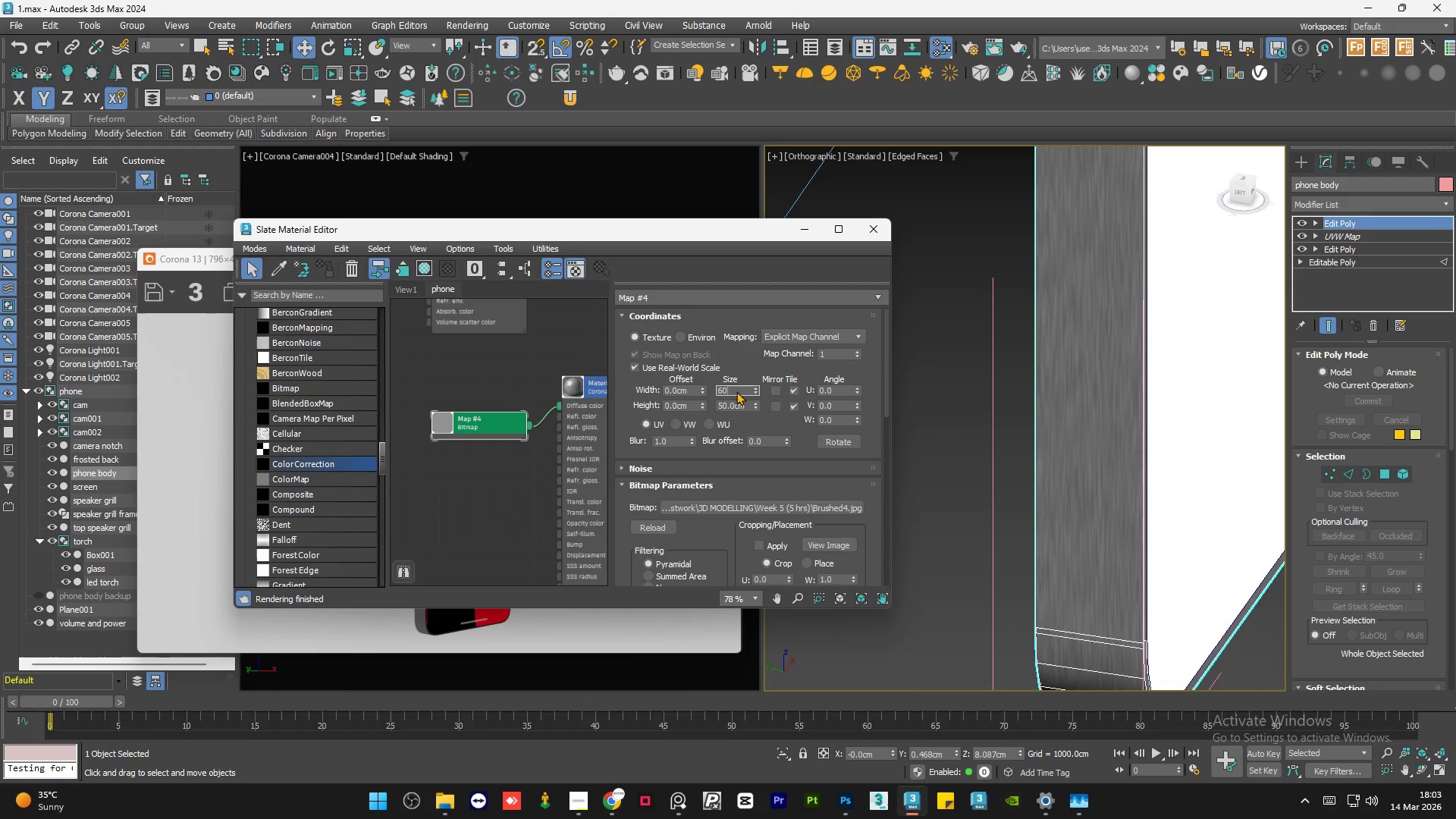 
key(NumpadEnter)
 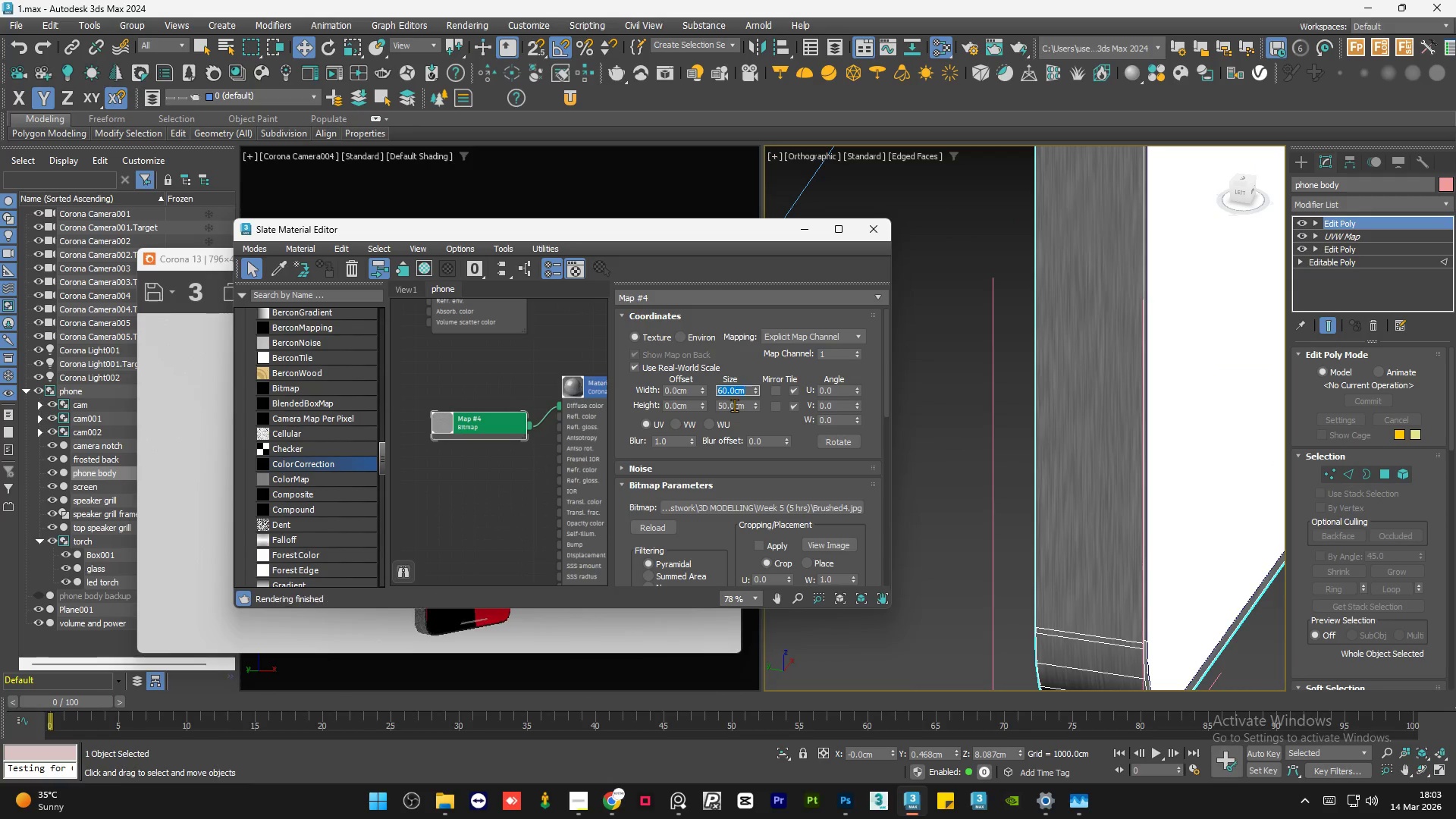 
double_click([734, 405])
 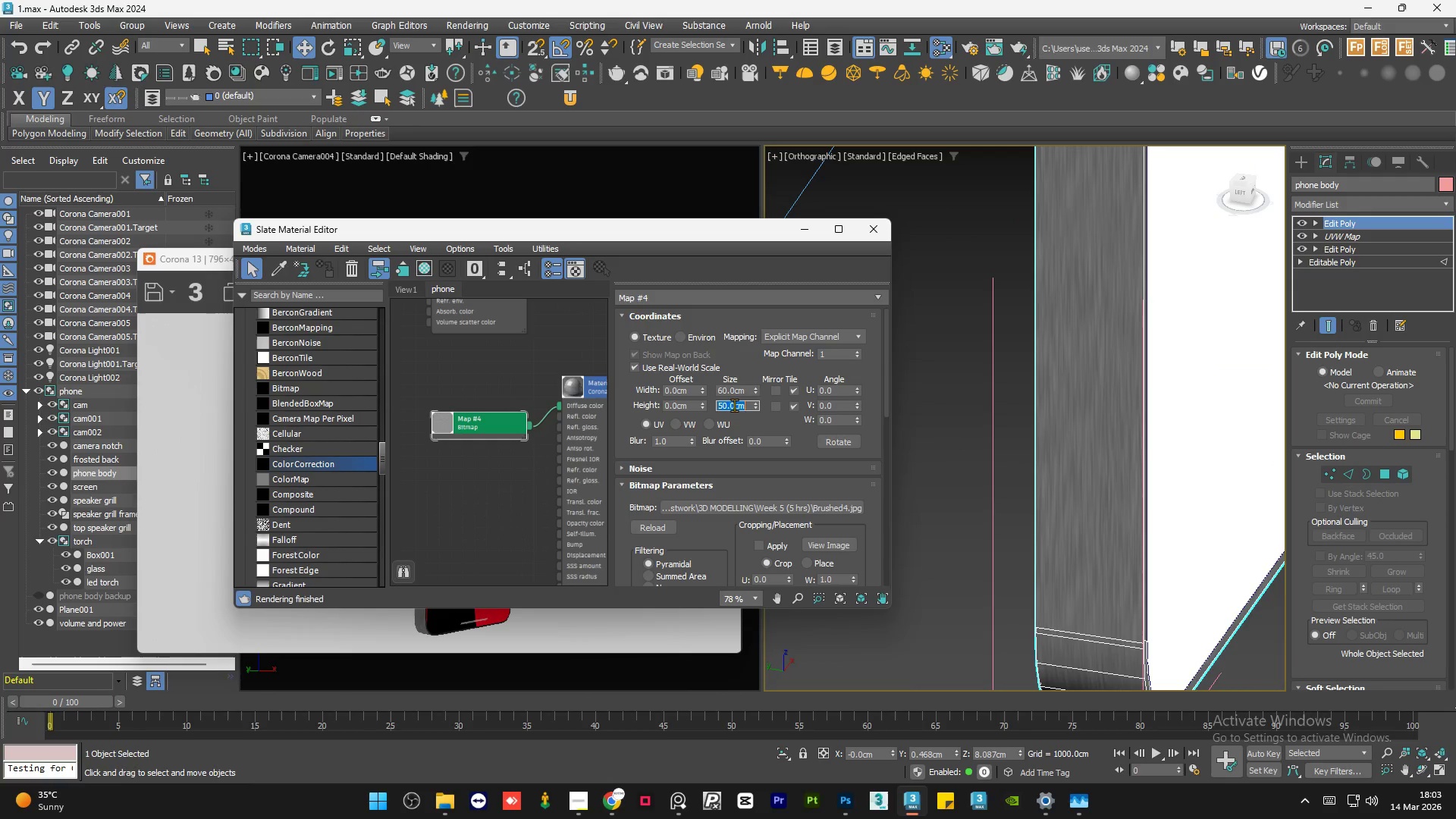 
key(Numpad6)
 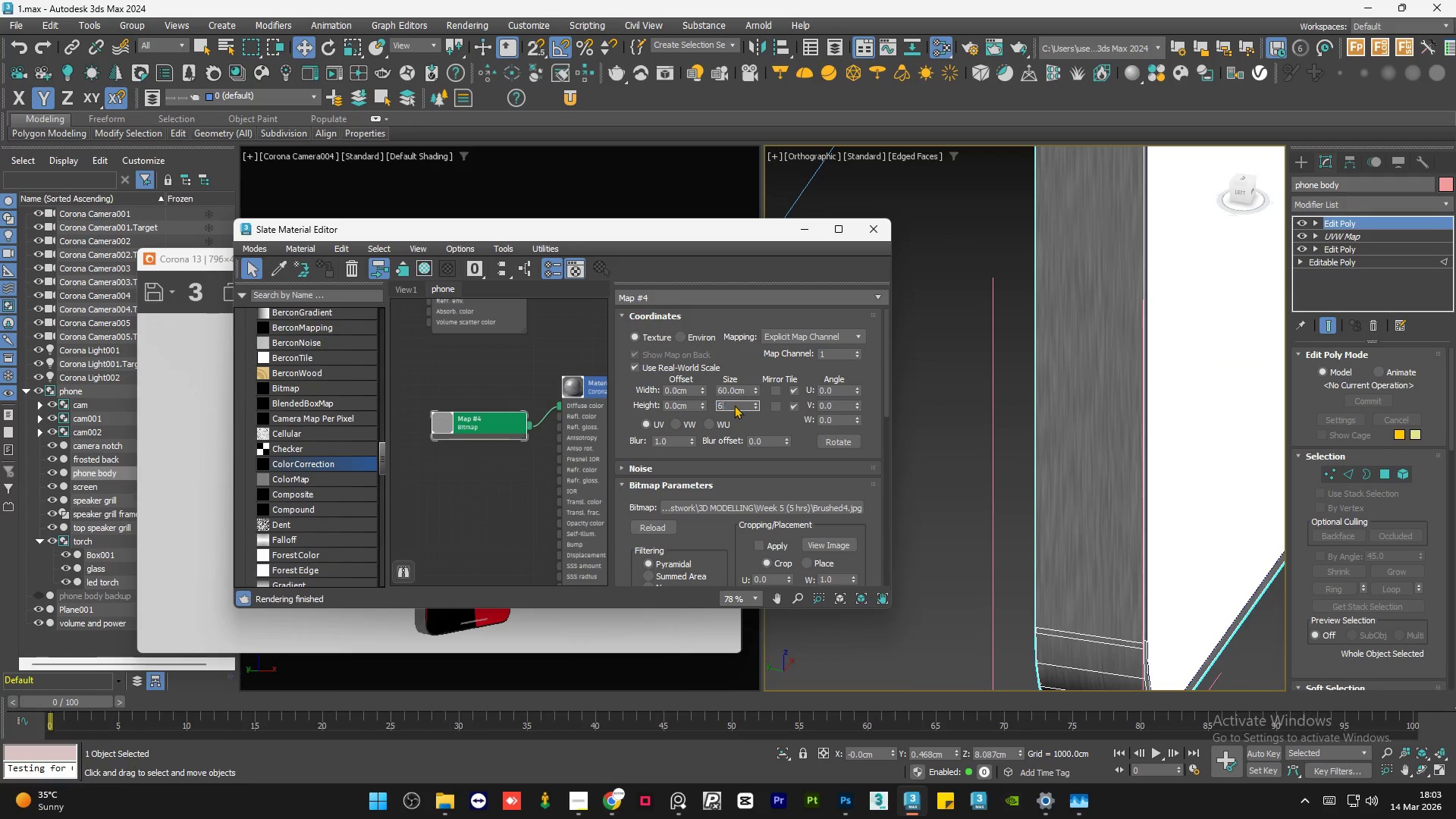 
hold_key(key=Numpad0, duration=2.86)
 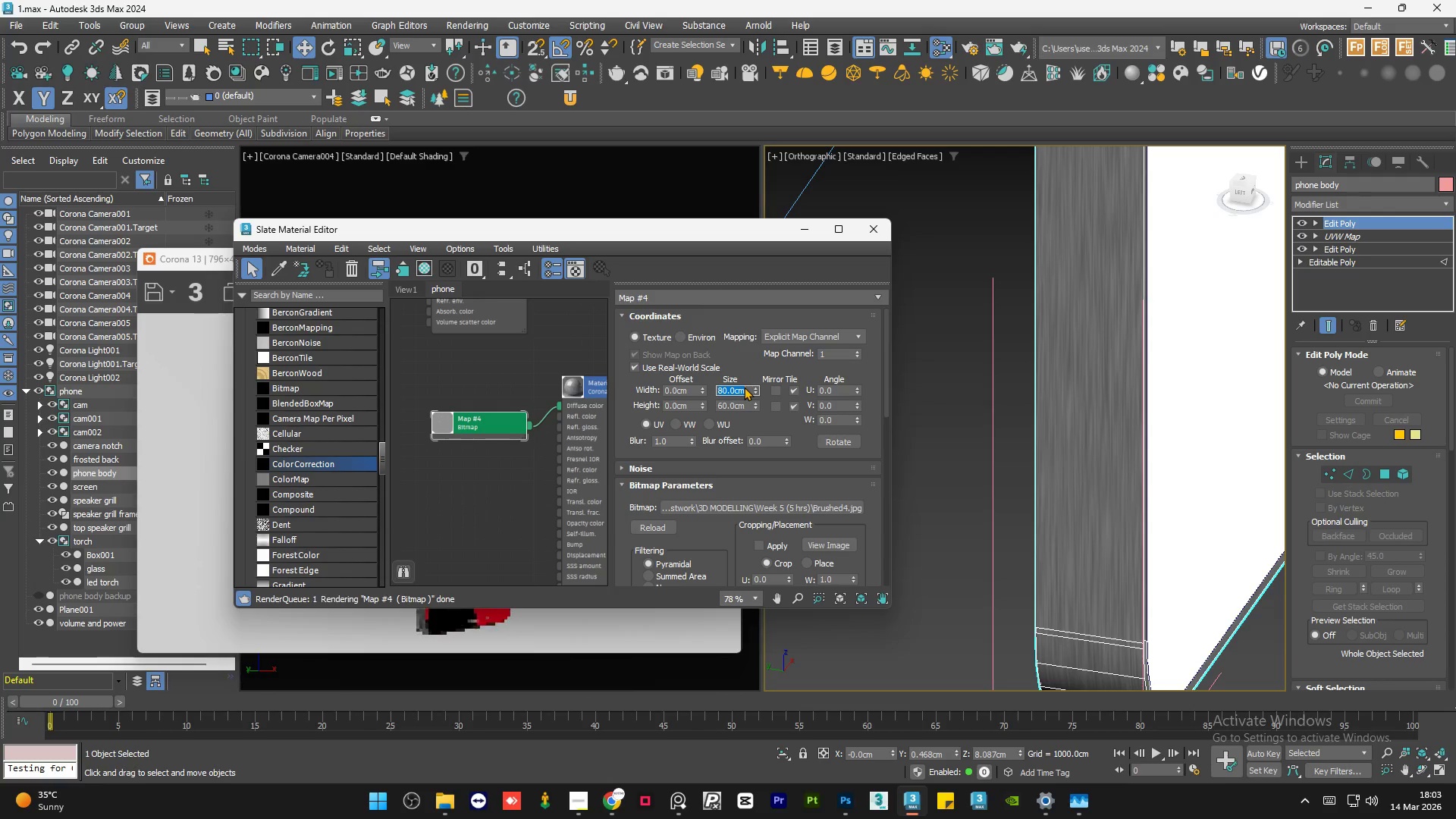 
key(NumpadEnter)
 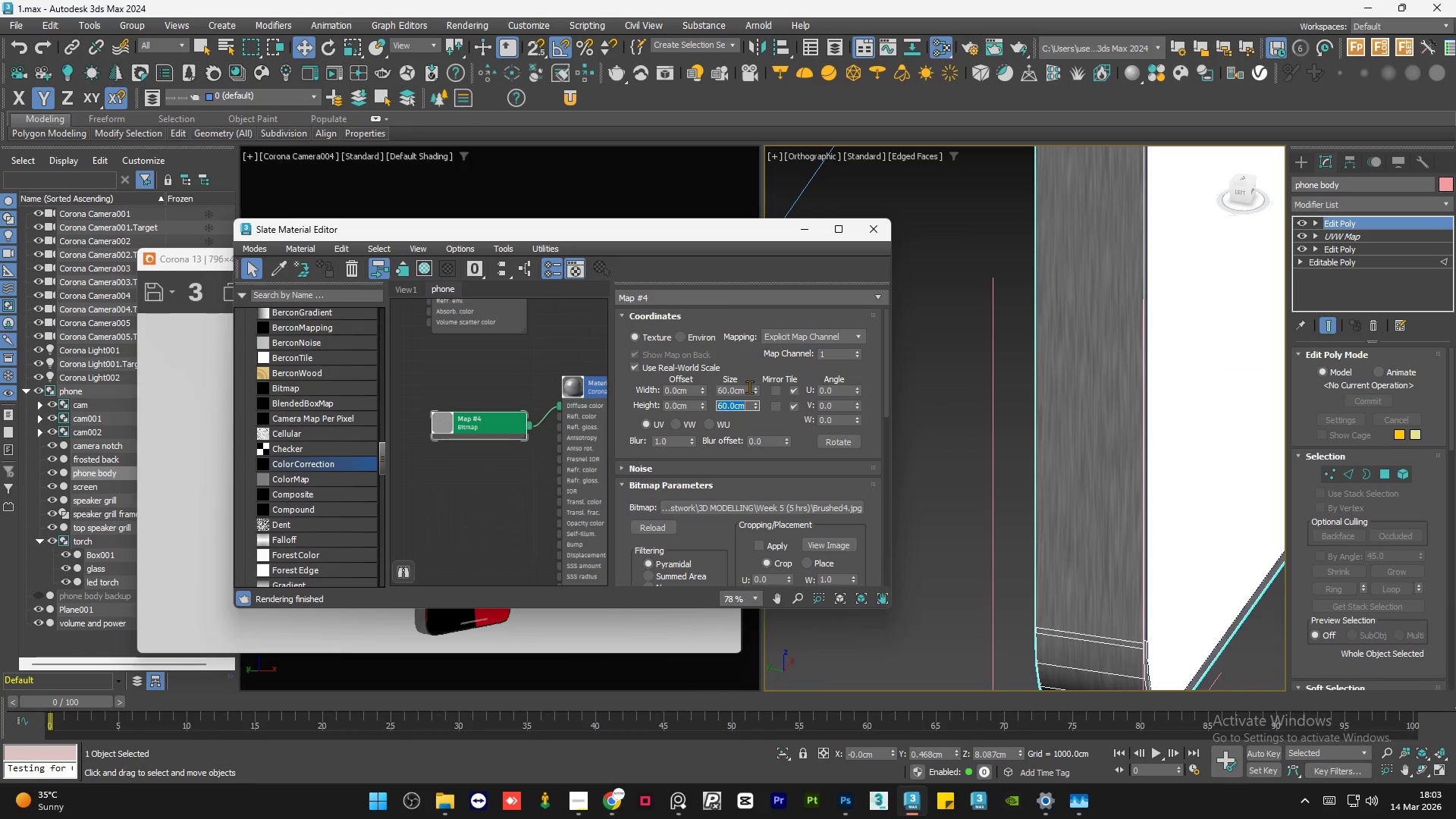 
double_click([744, 387])
 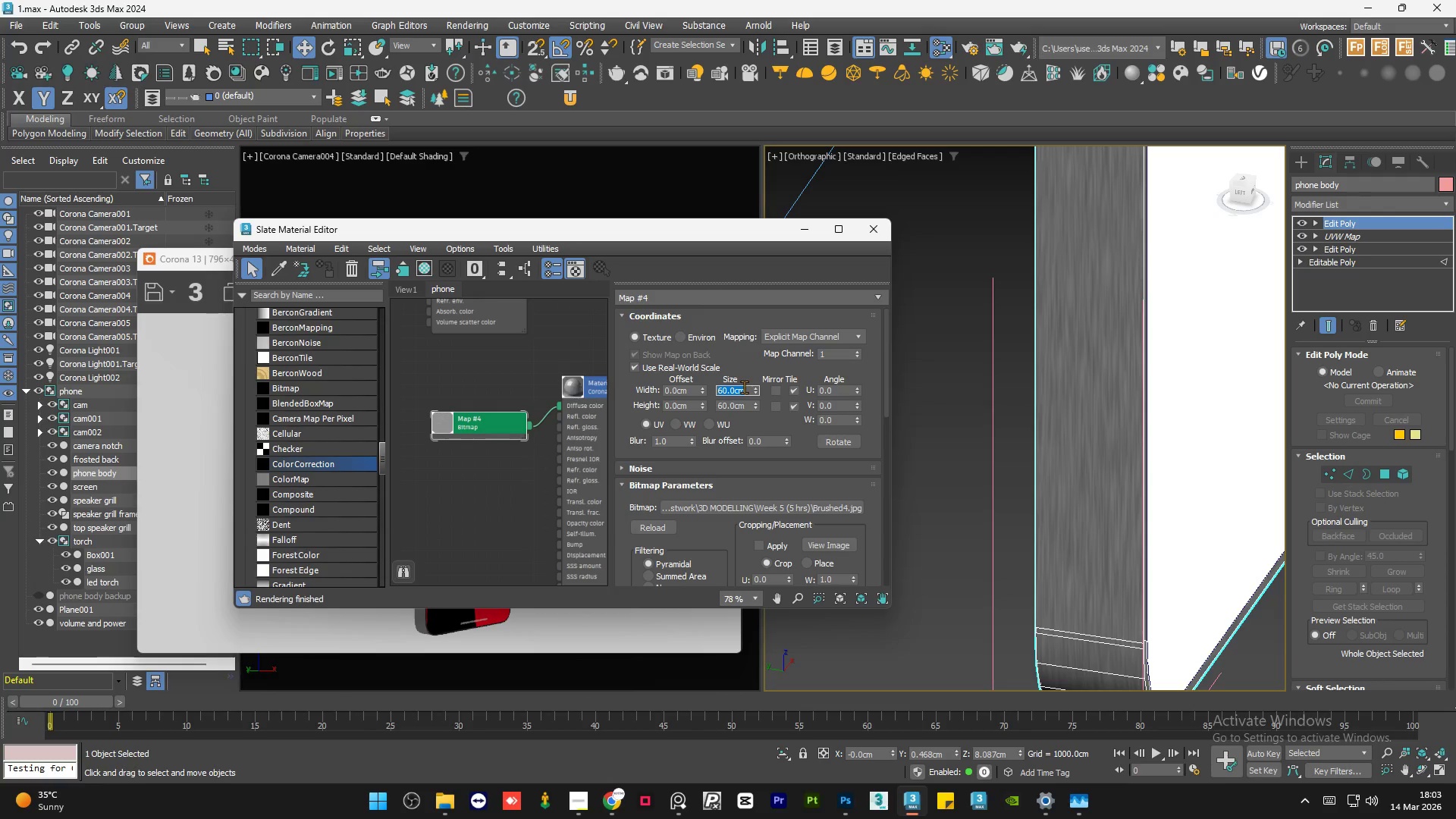 
key(Numpad8)
 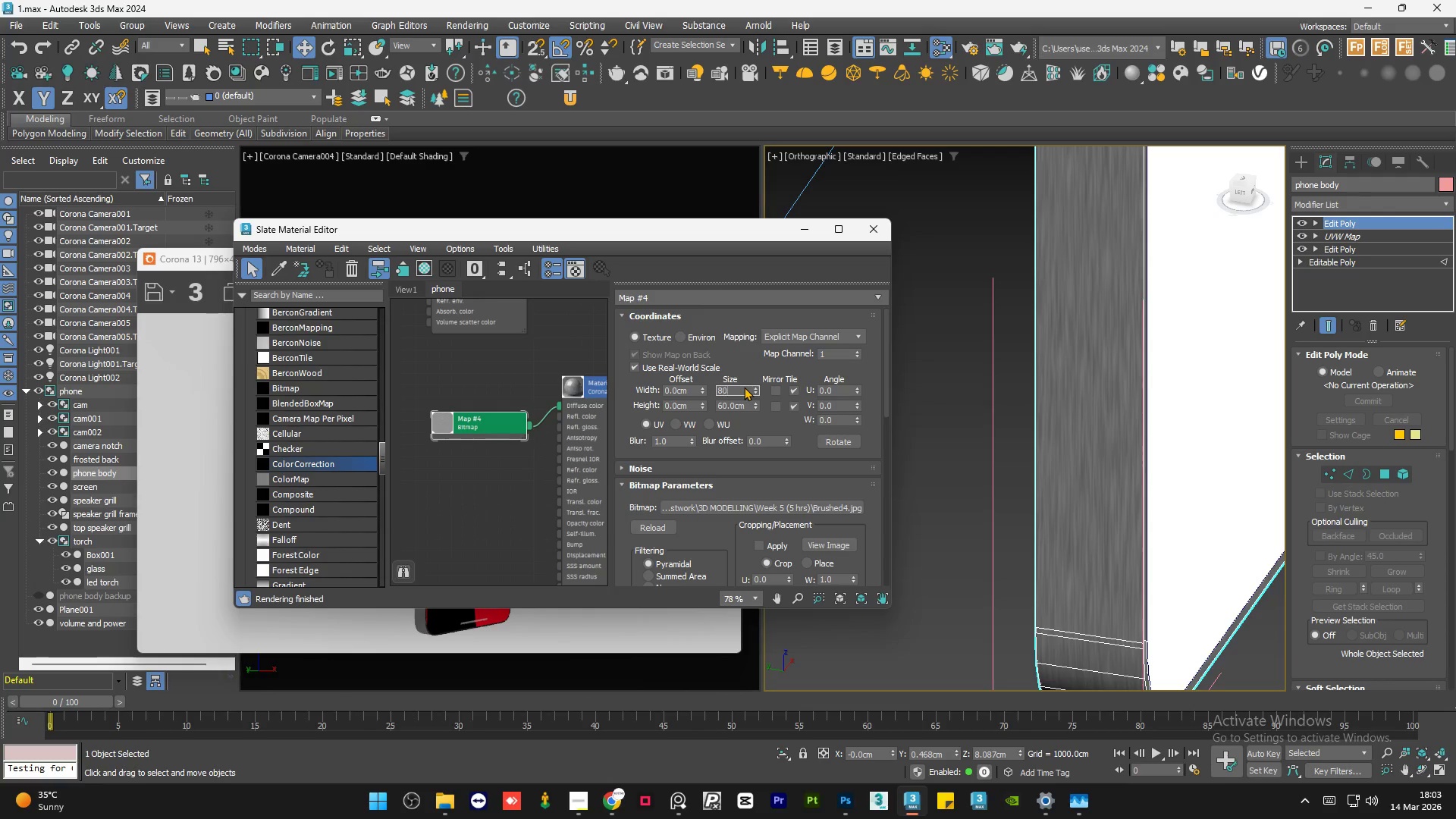 
key(NumpadEnter)
 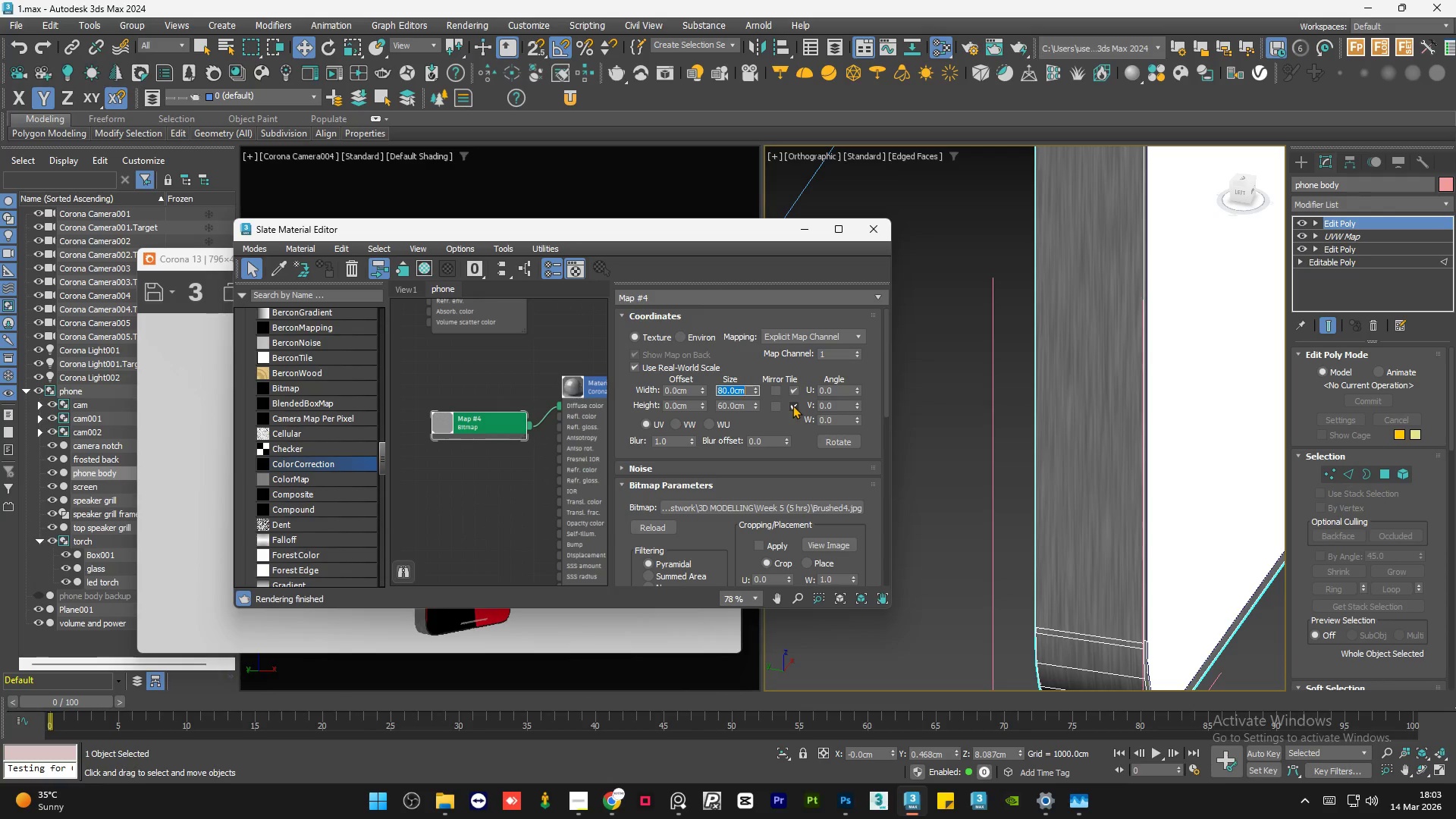 
key(Numpad2)
 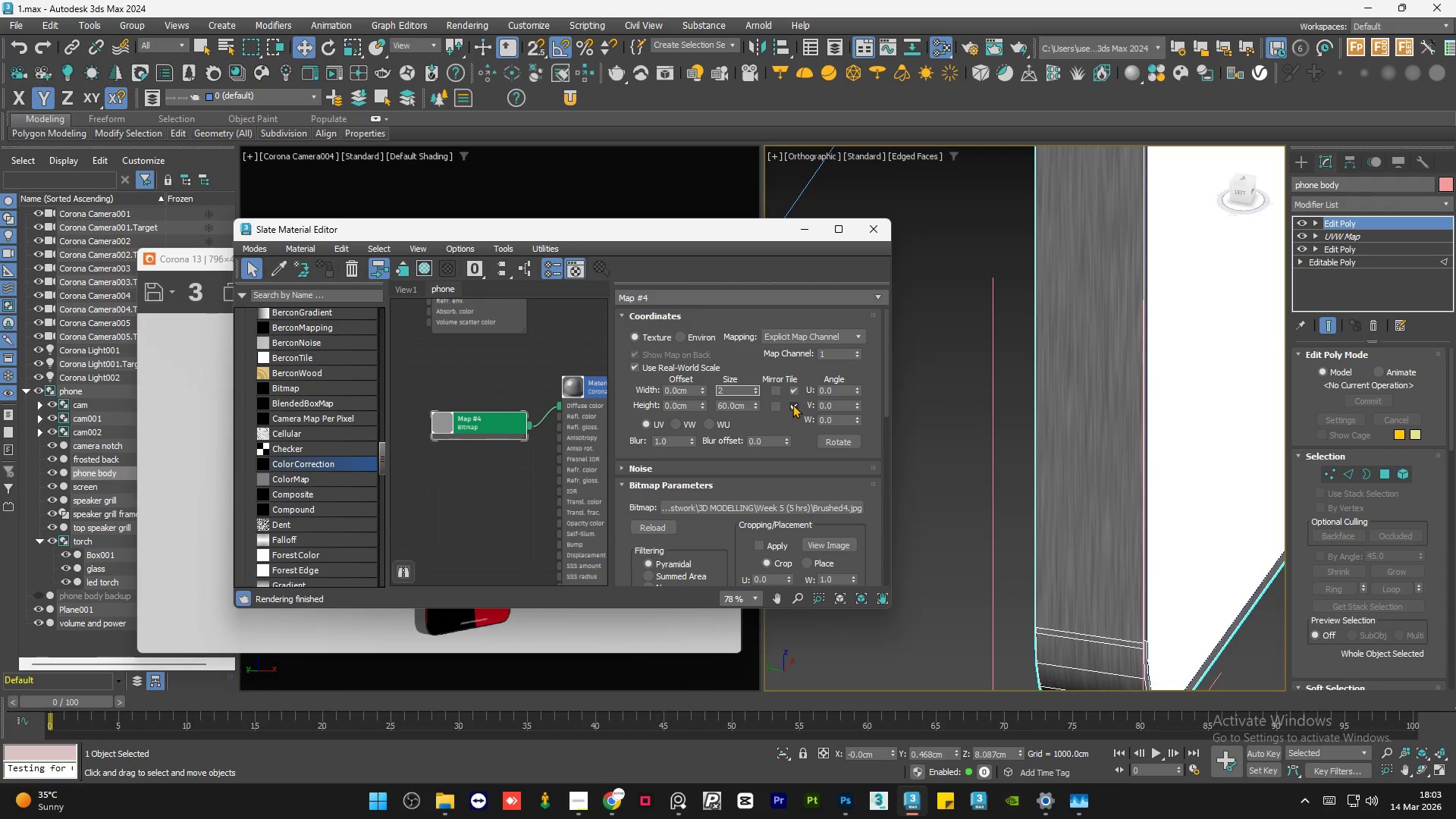 
key(Backspace)
 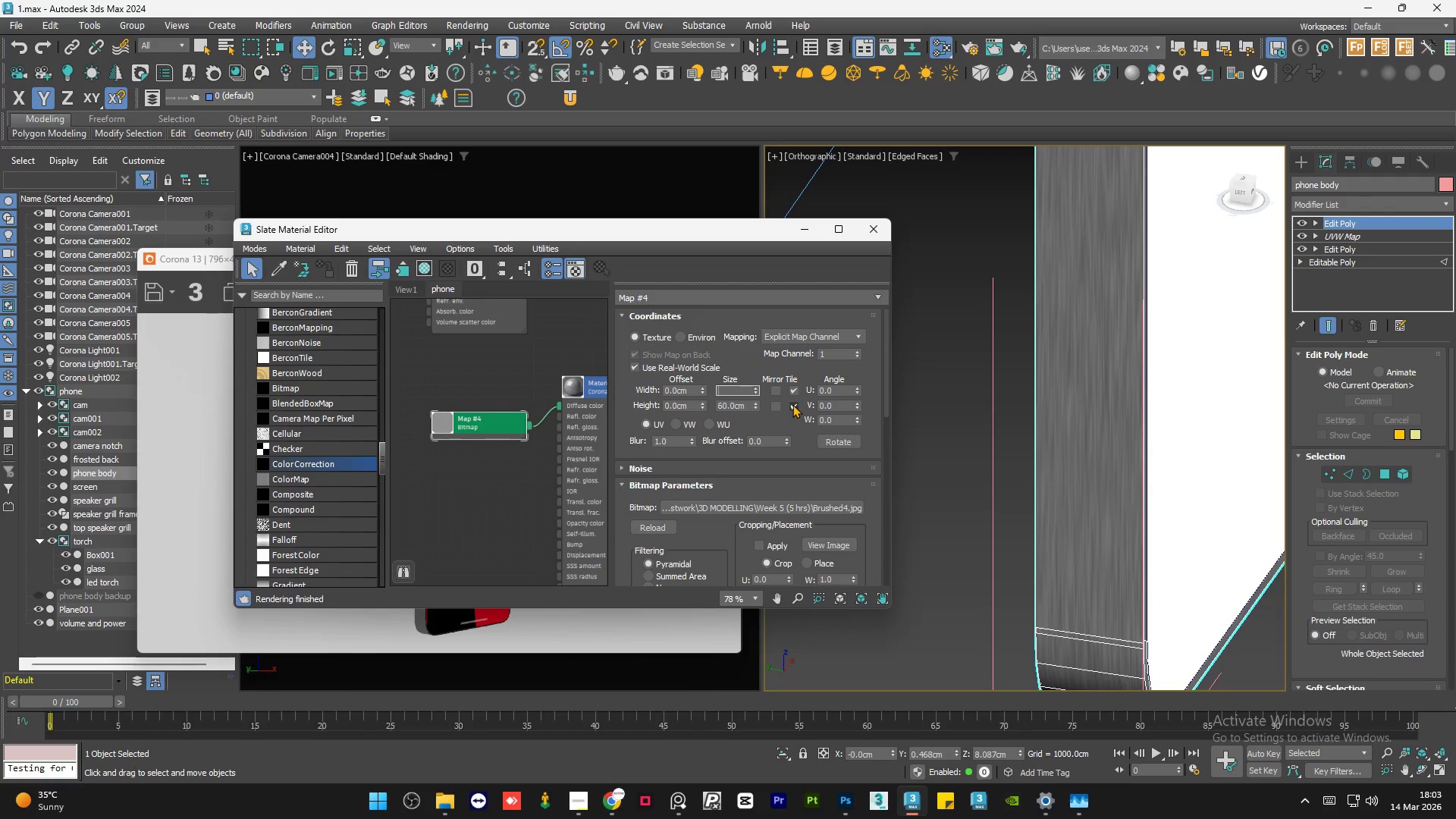 
key(Numpad1)
 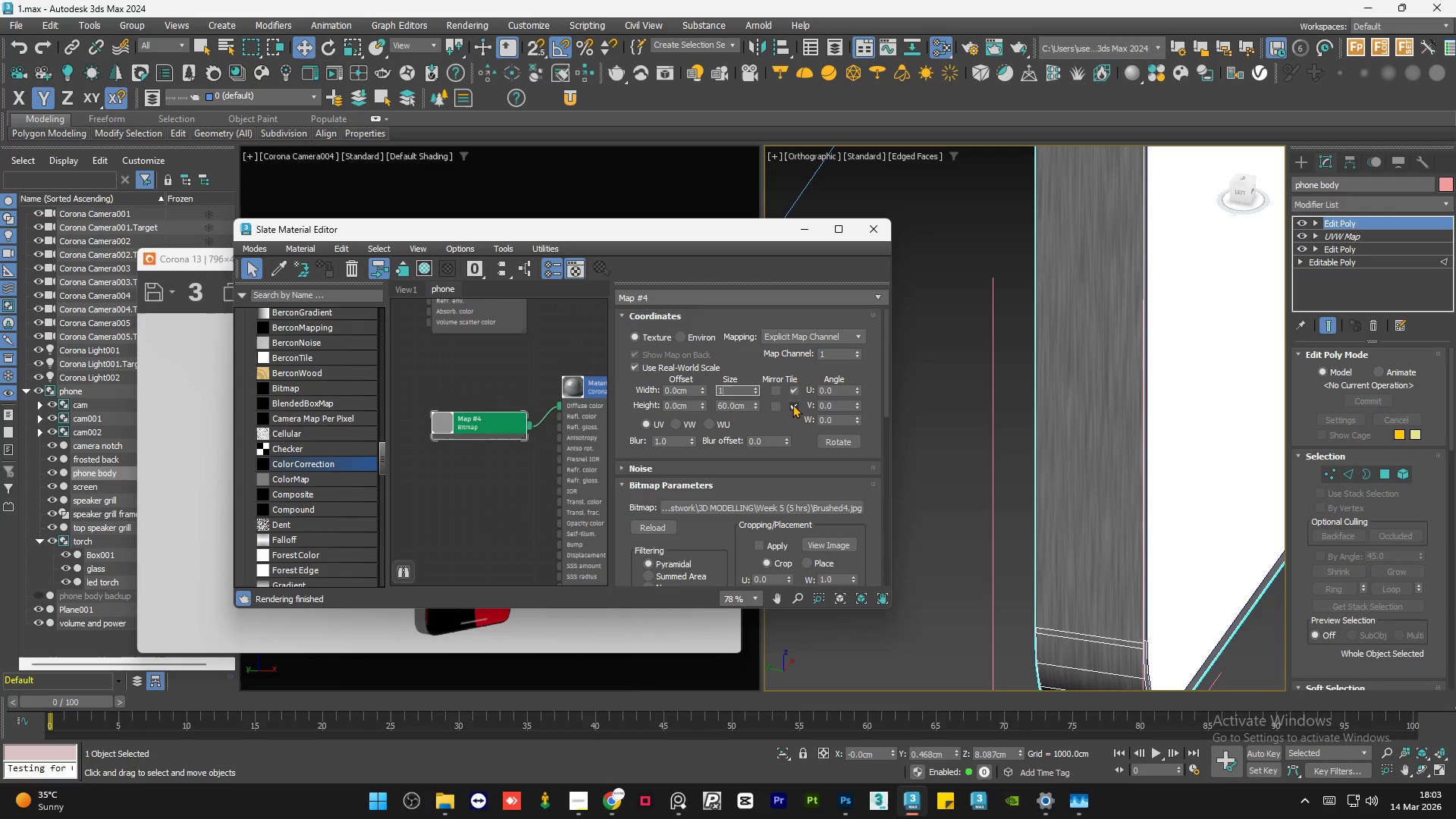 
key(Numpad0)
 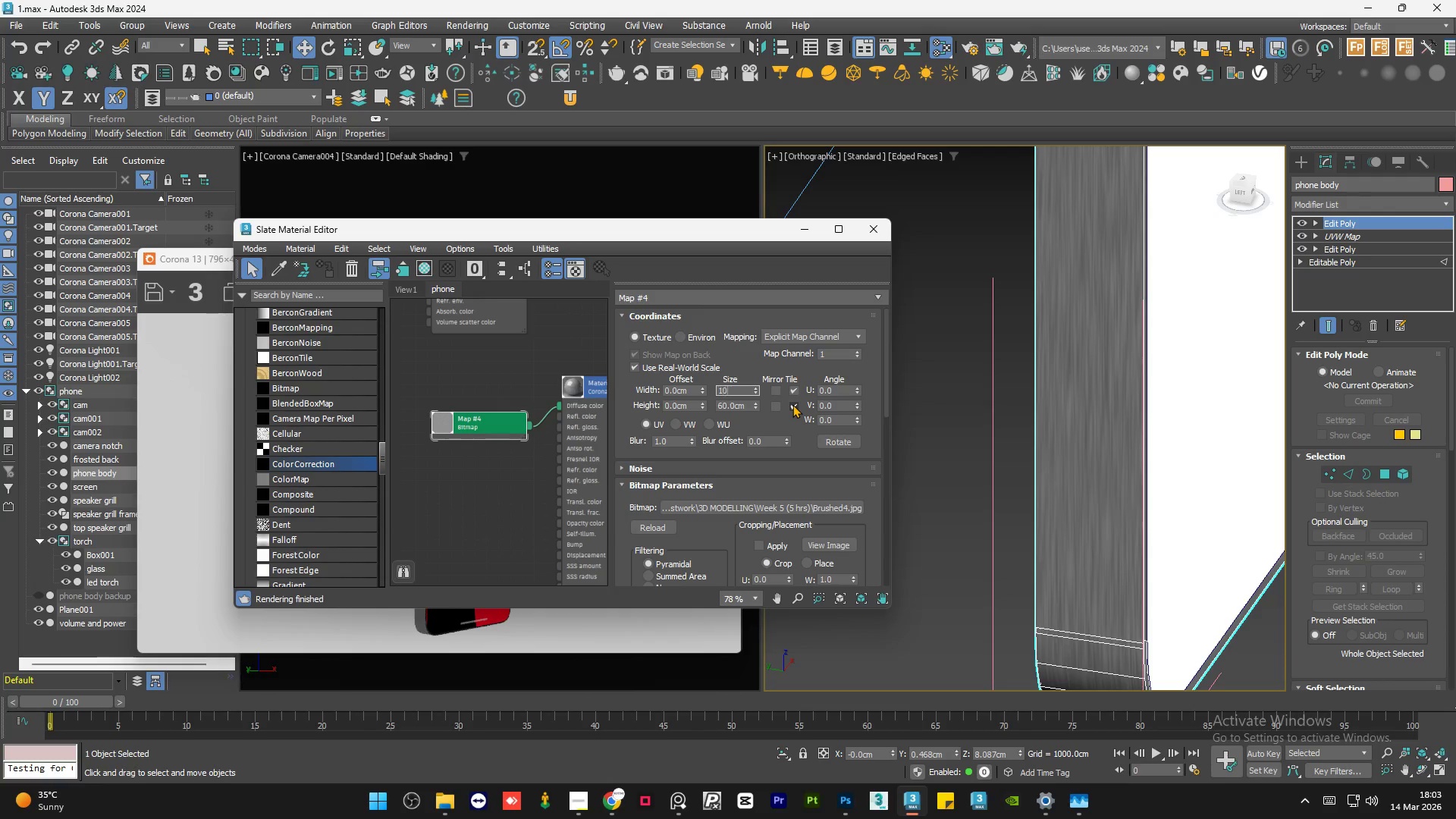 
key(Numpad0)
 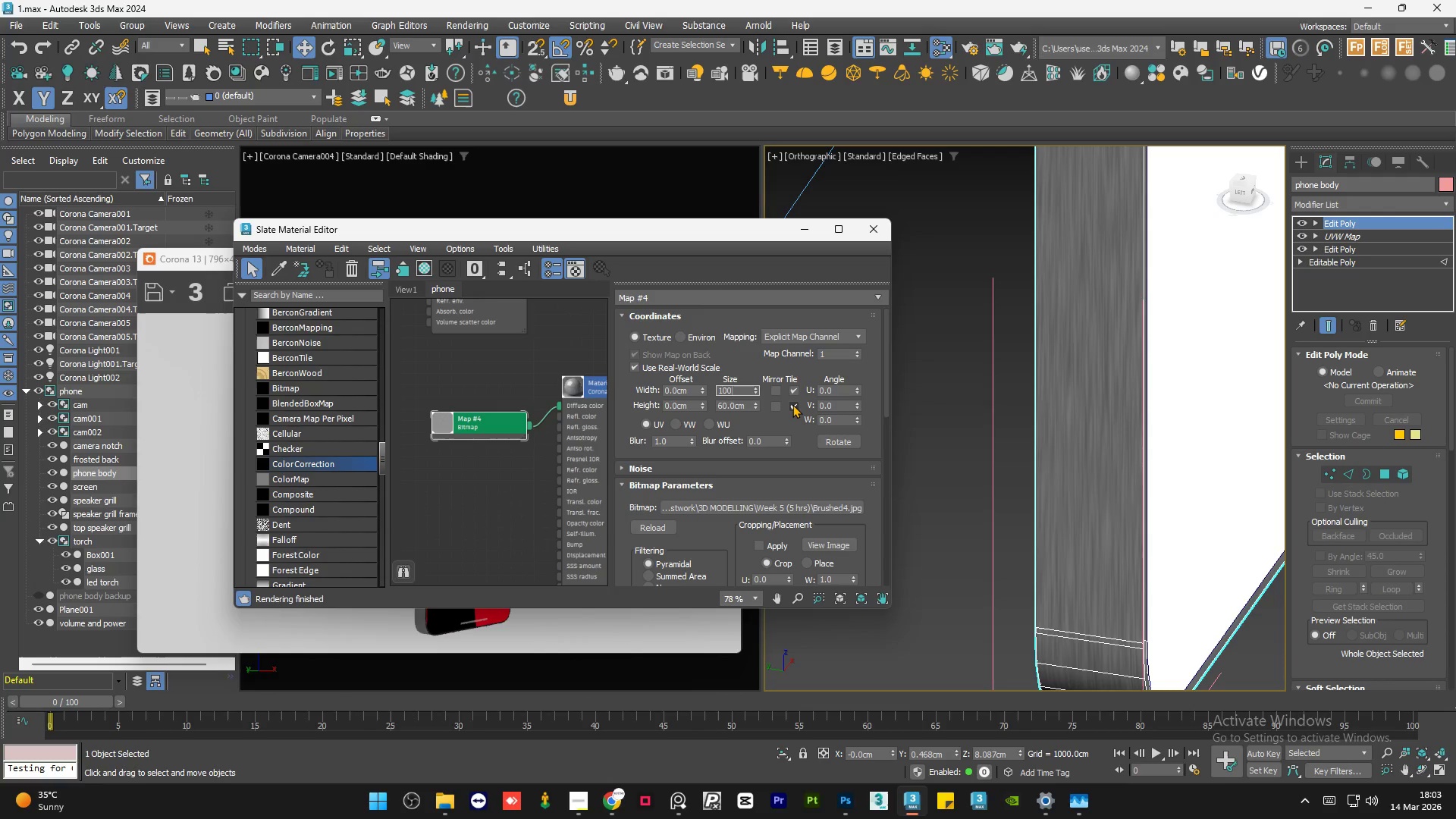 
key(NumpadEnter)
 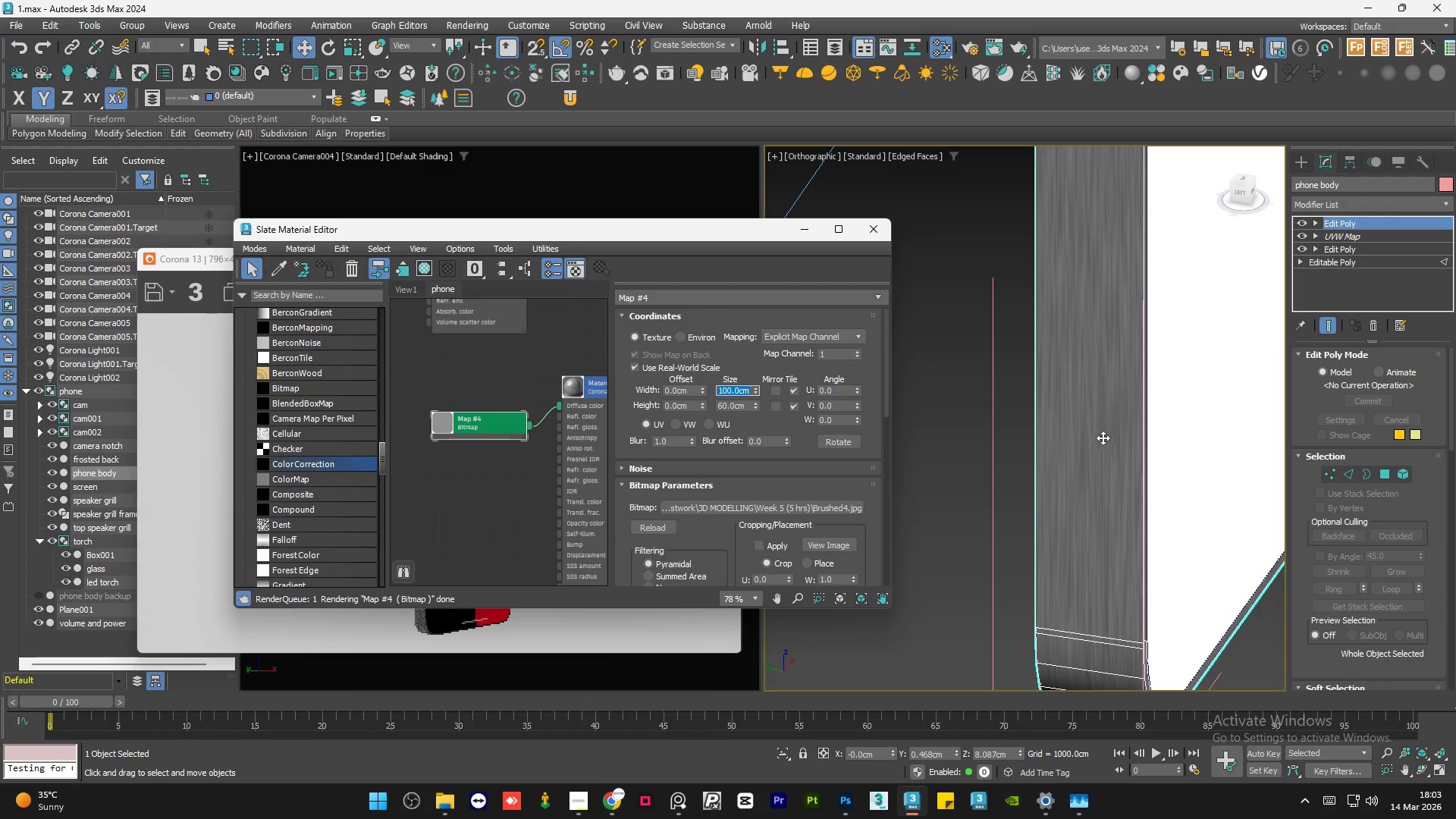 
scroll: coordinate [1091, 438], scroll_direction: up, amount: 4.0
 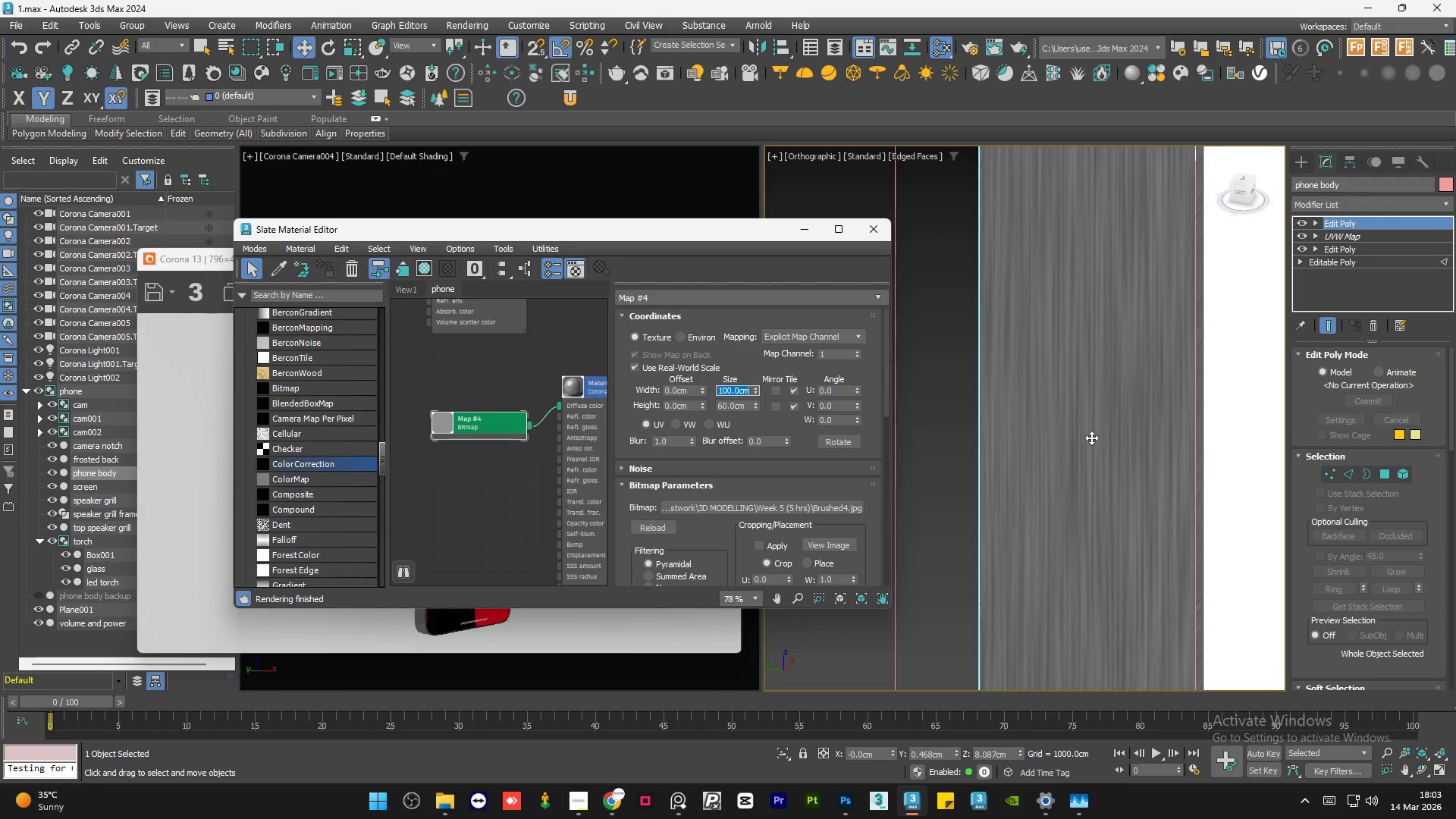 
key(Numpad6)
 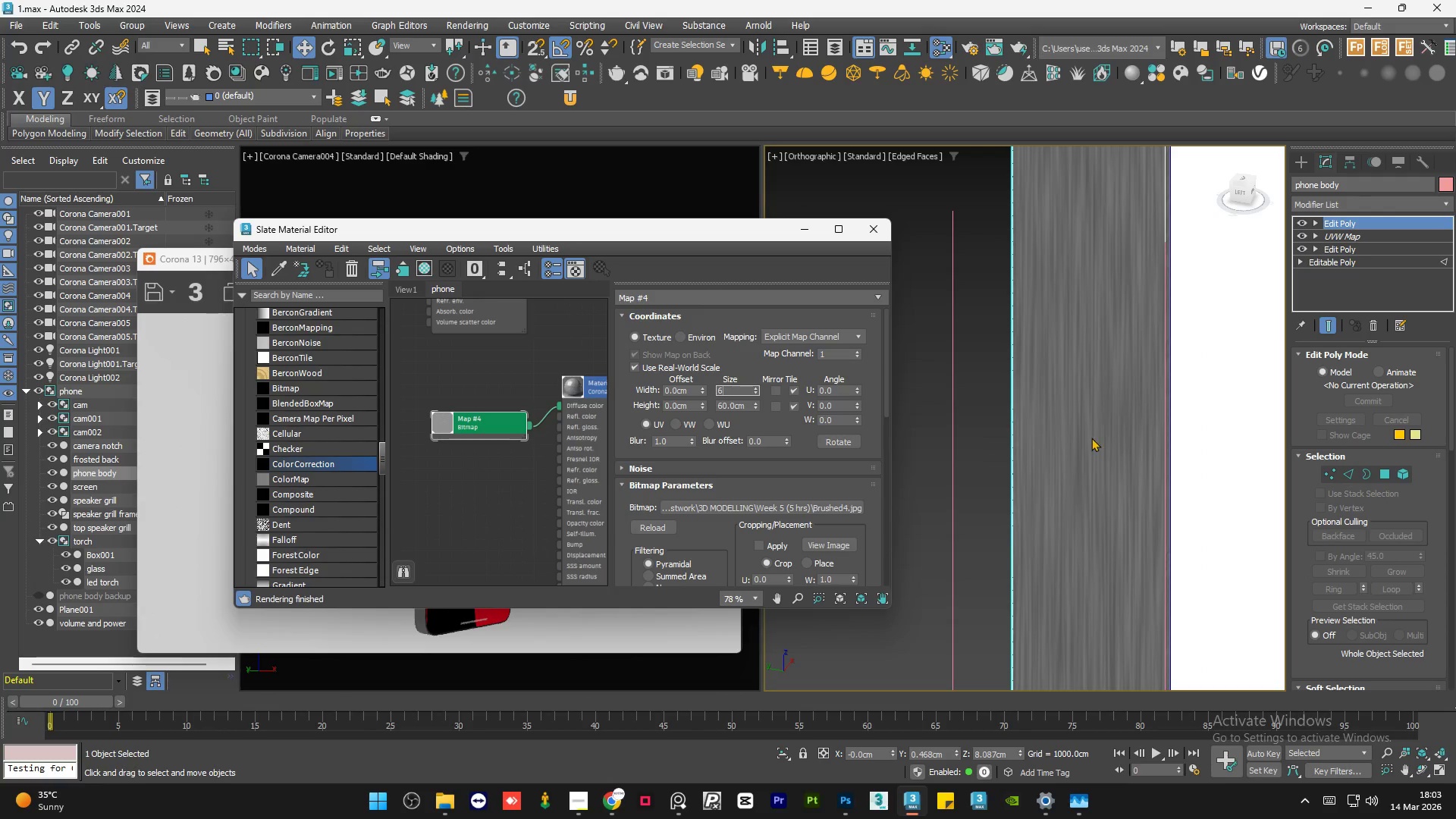 
scroll: coordinate [1091, 438], scroll_direction: down, amount: 1.0
 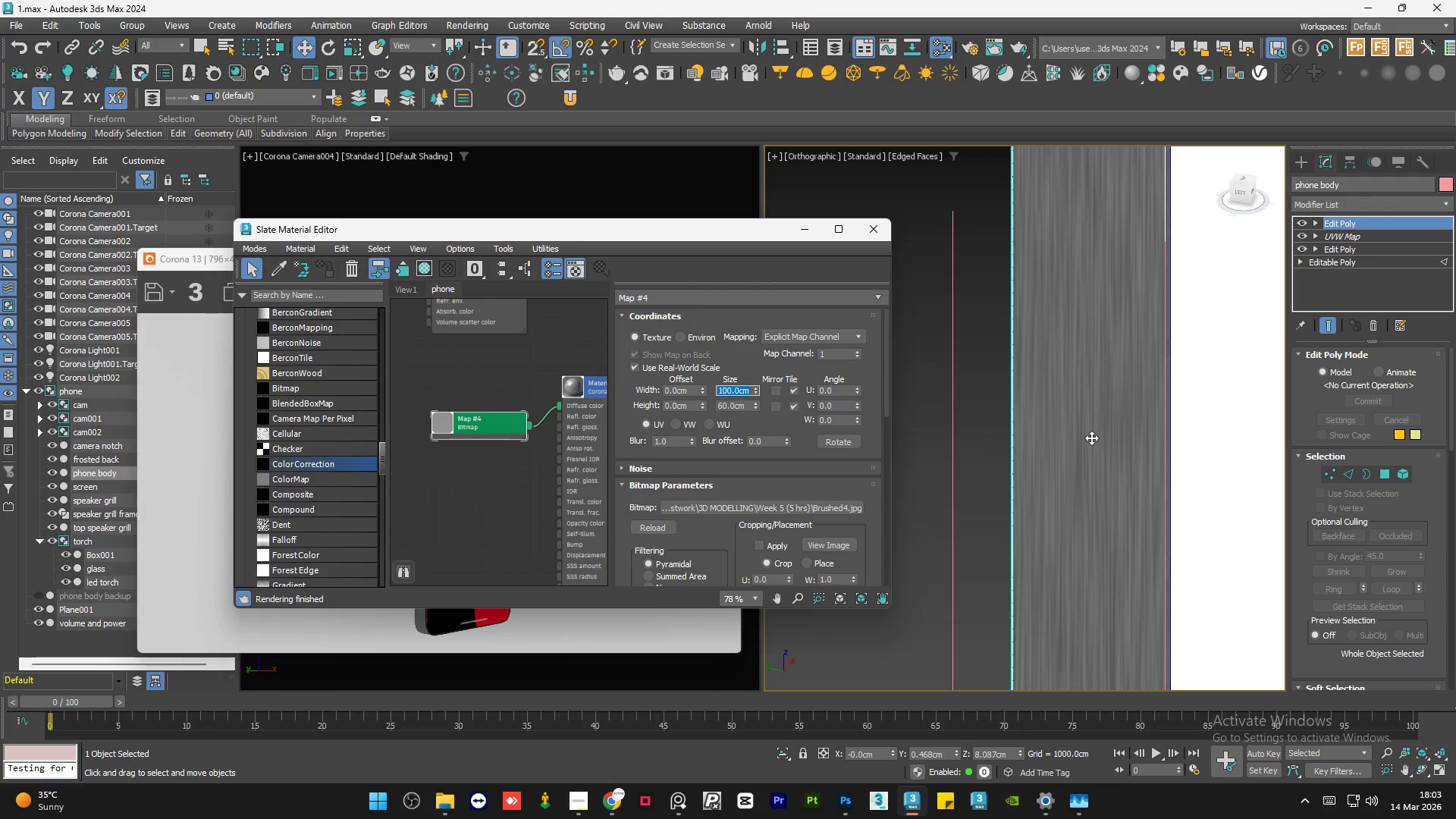 
key(Numpad0)
 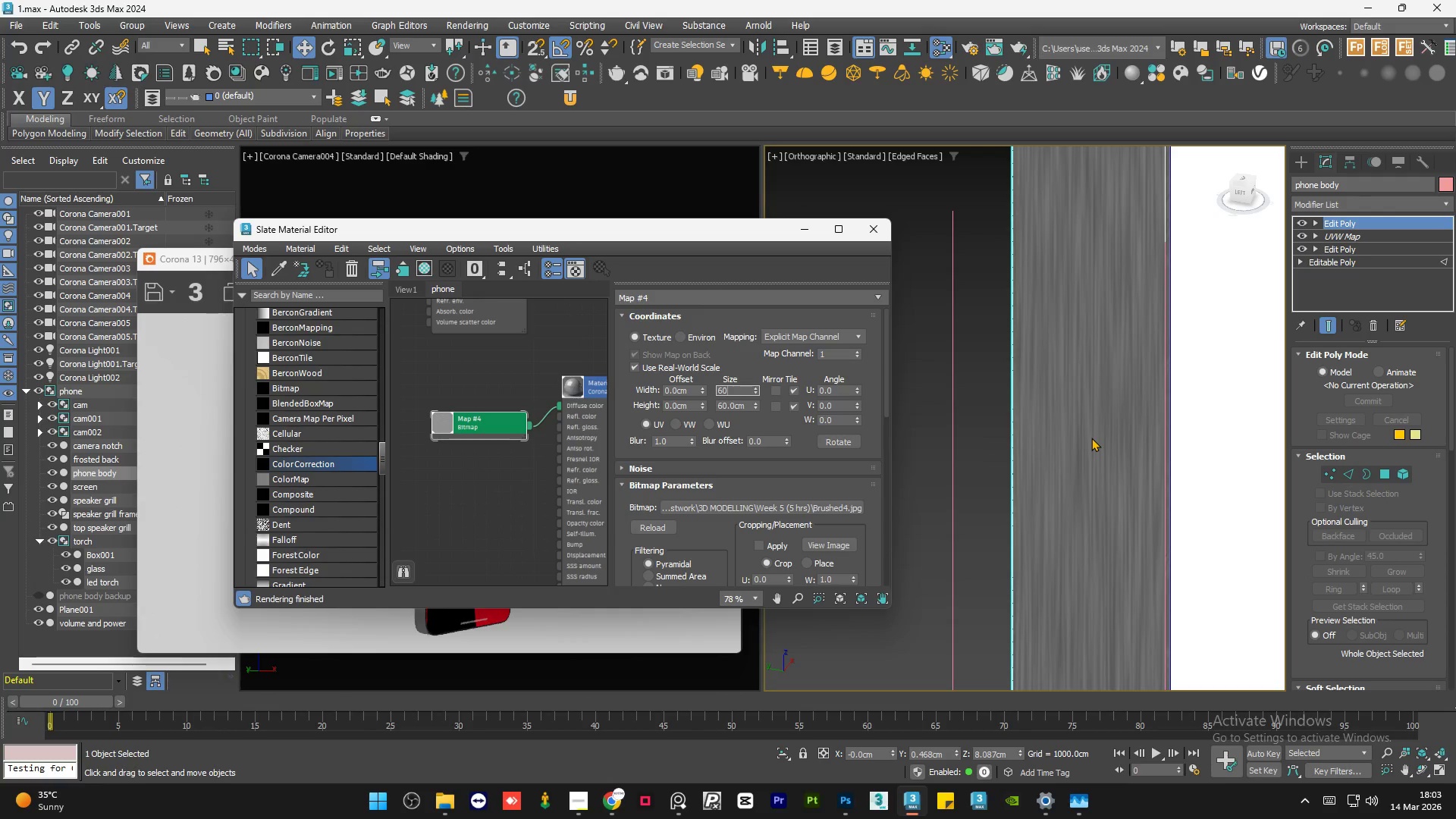 
key(NumpadEnter)
 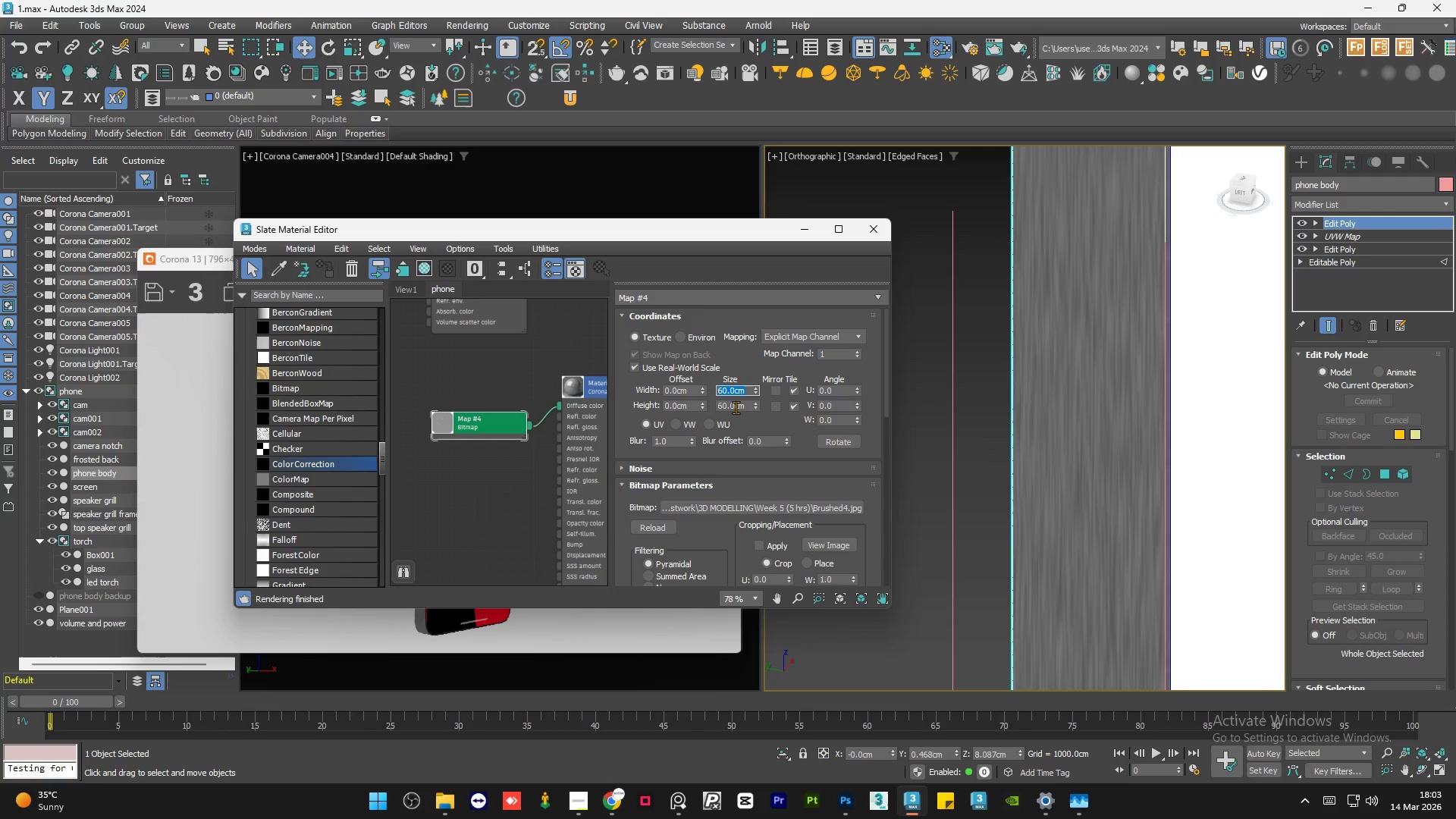 
double_click([736, 406])
 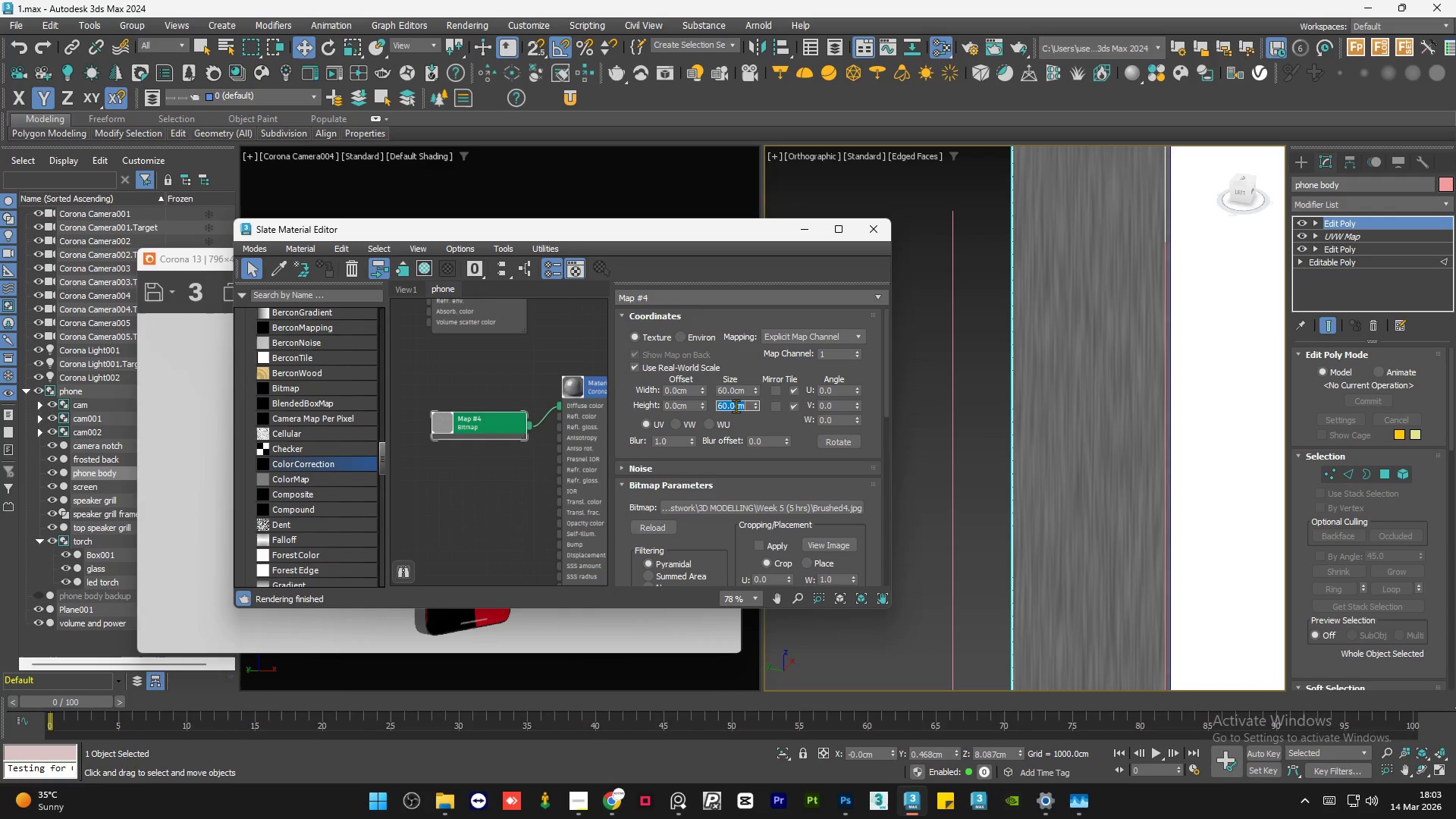 
key(Numpad4)
 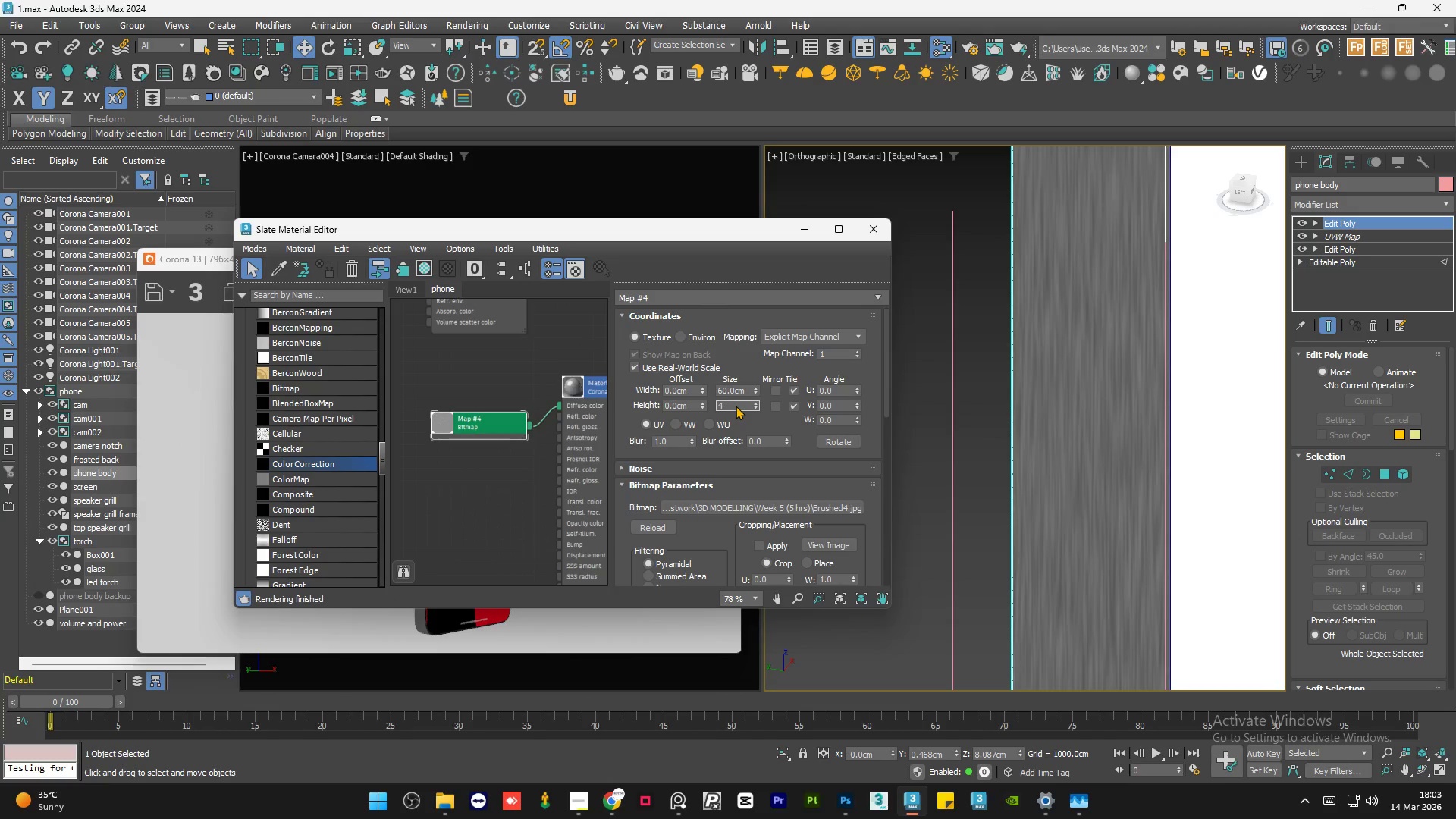 
key(Backspace)
 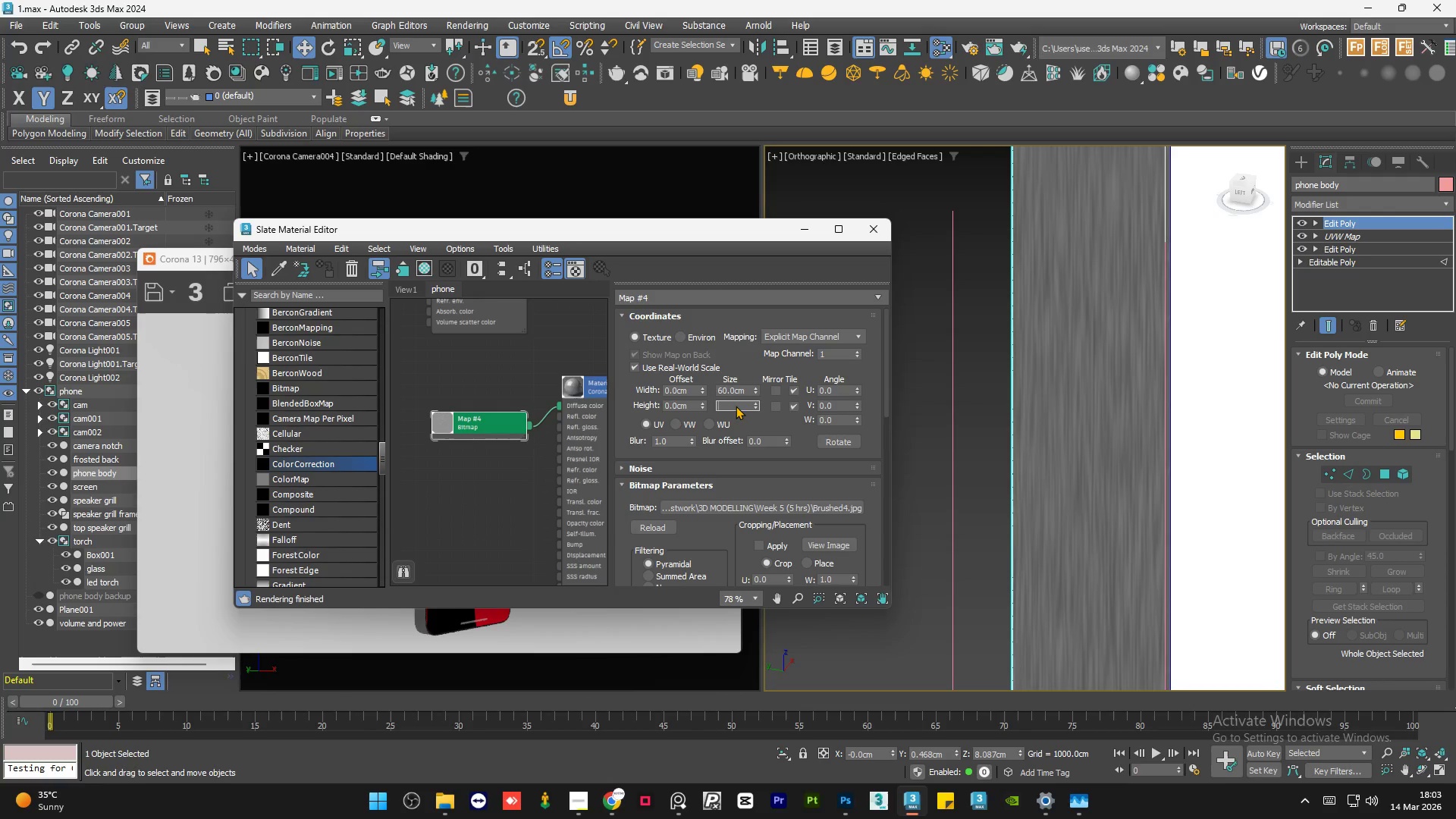 
key(Numpad1)
 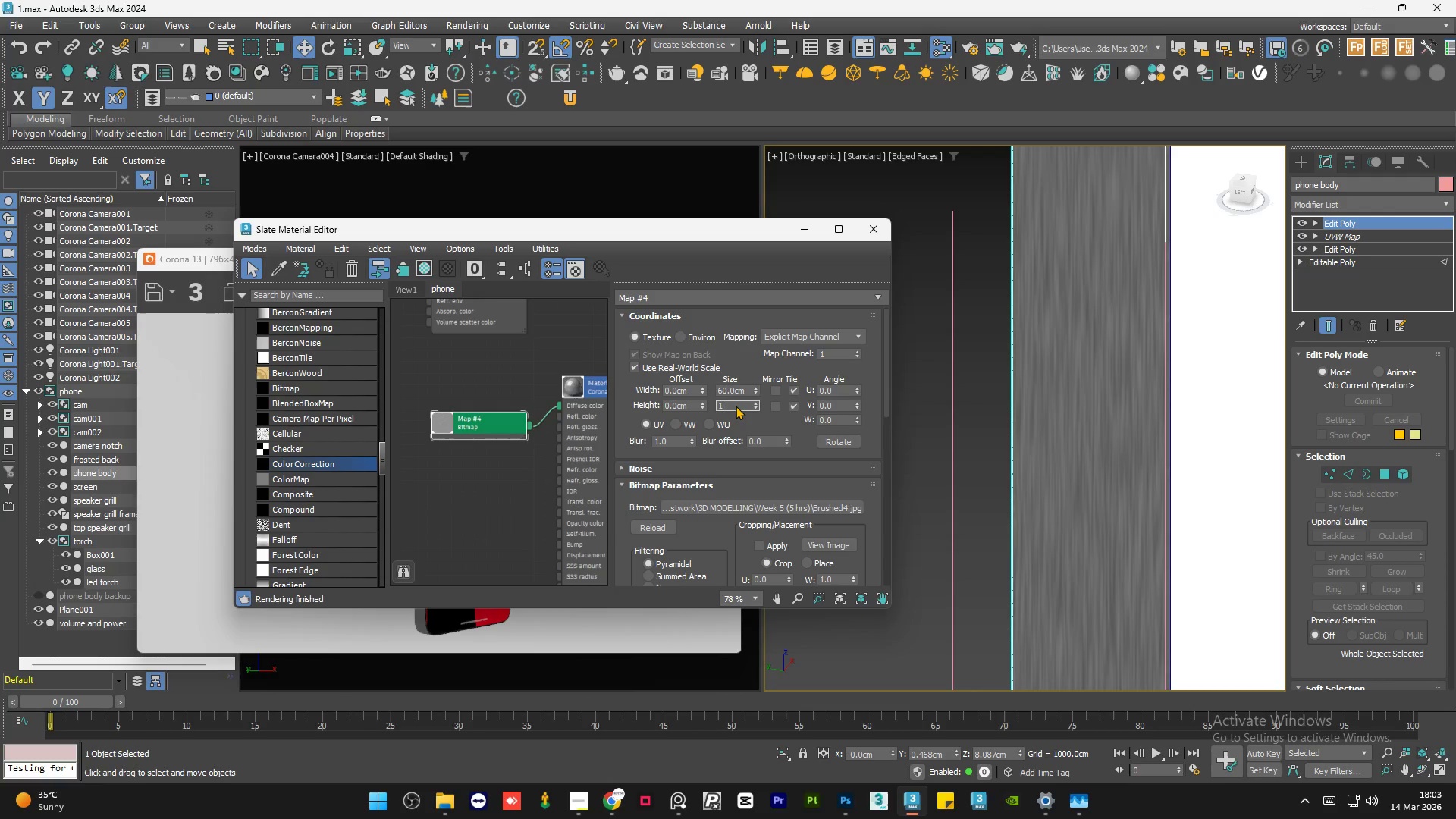 
key(Numpad0)
 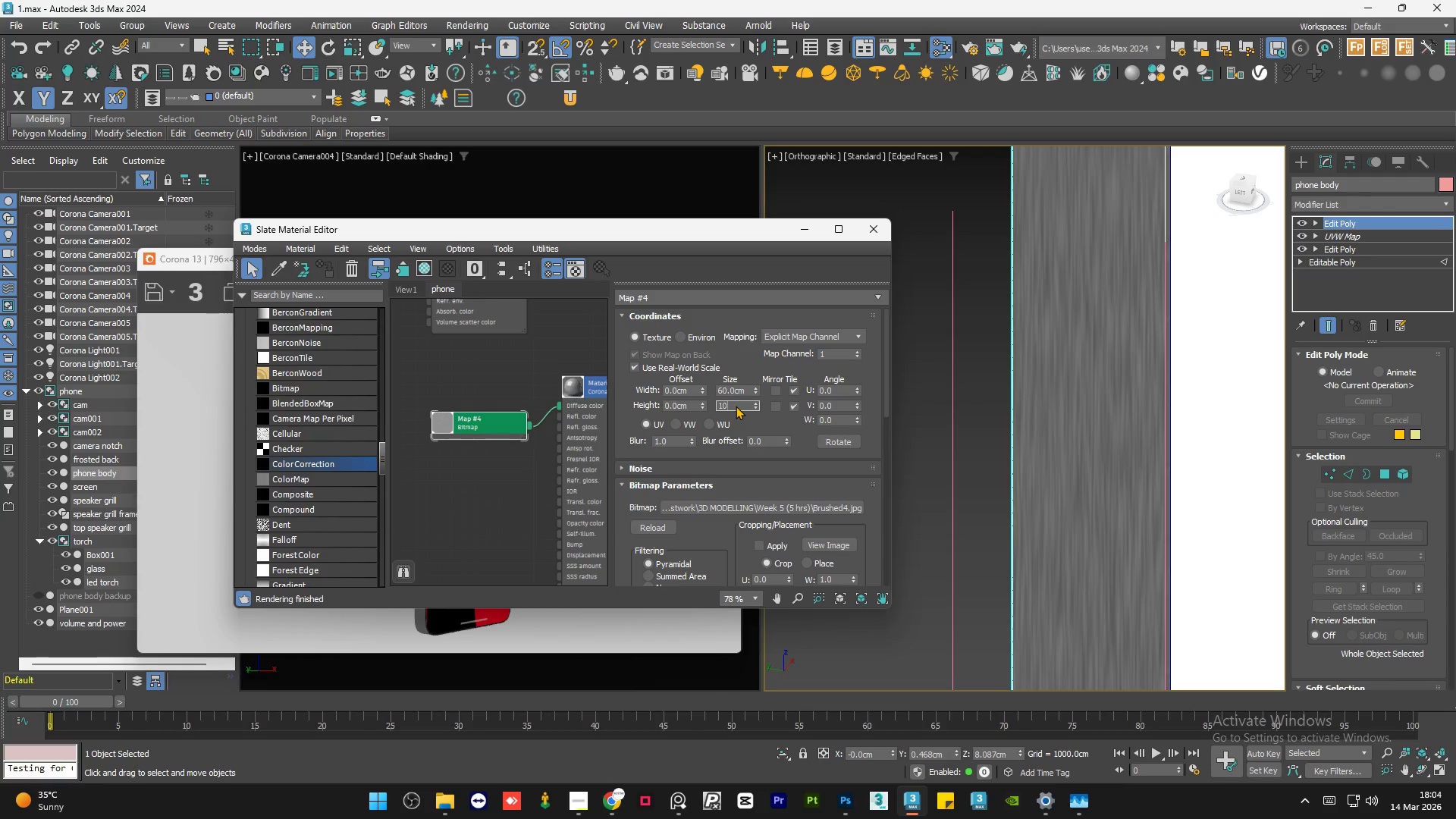 
key(NumpadEnter)
 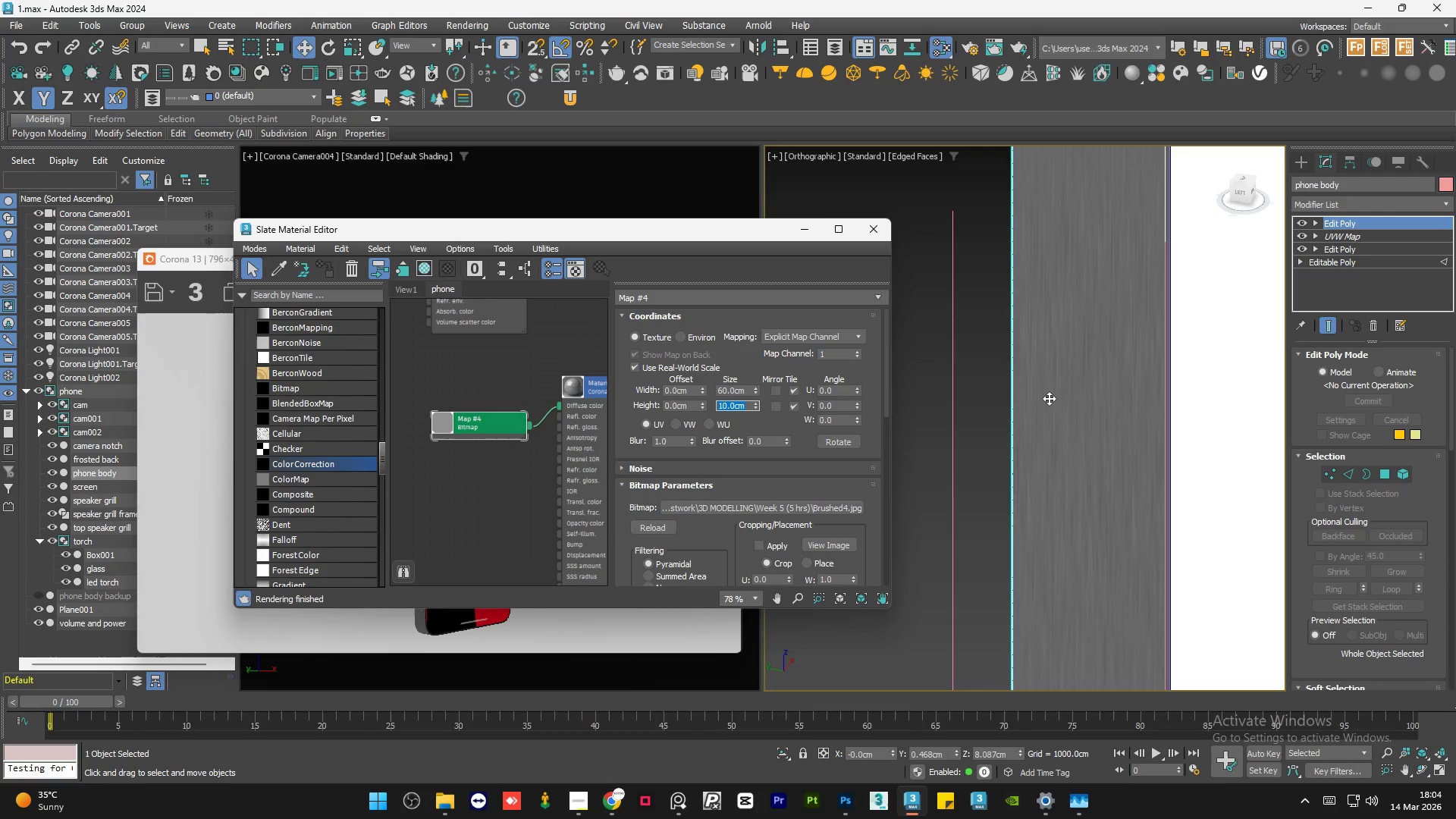 
scroll: coordinate [1058, 554], scroll_direction: up, amount: 4.0
 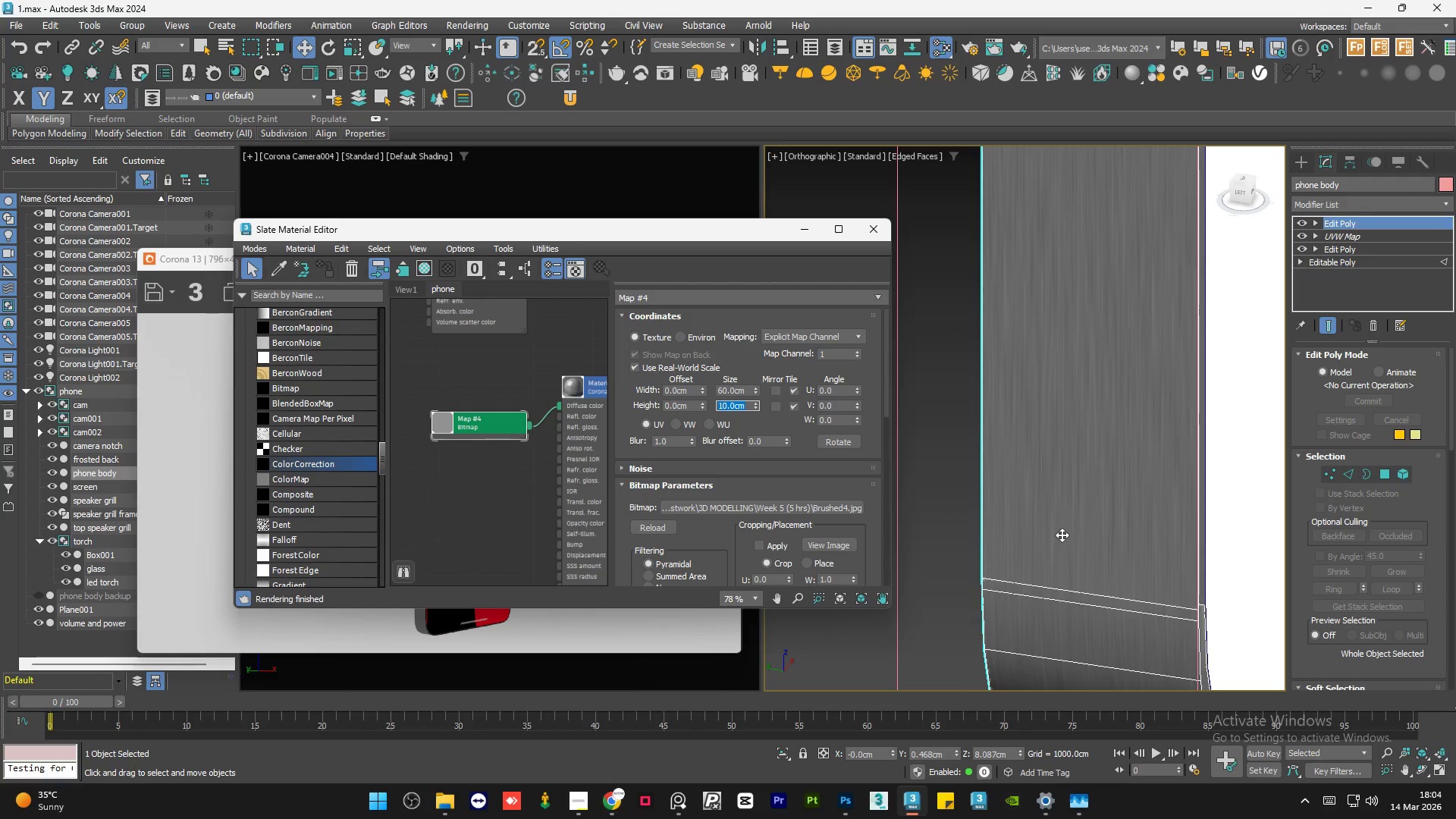 
key(Numpad4)
 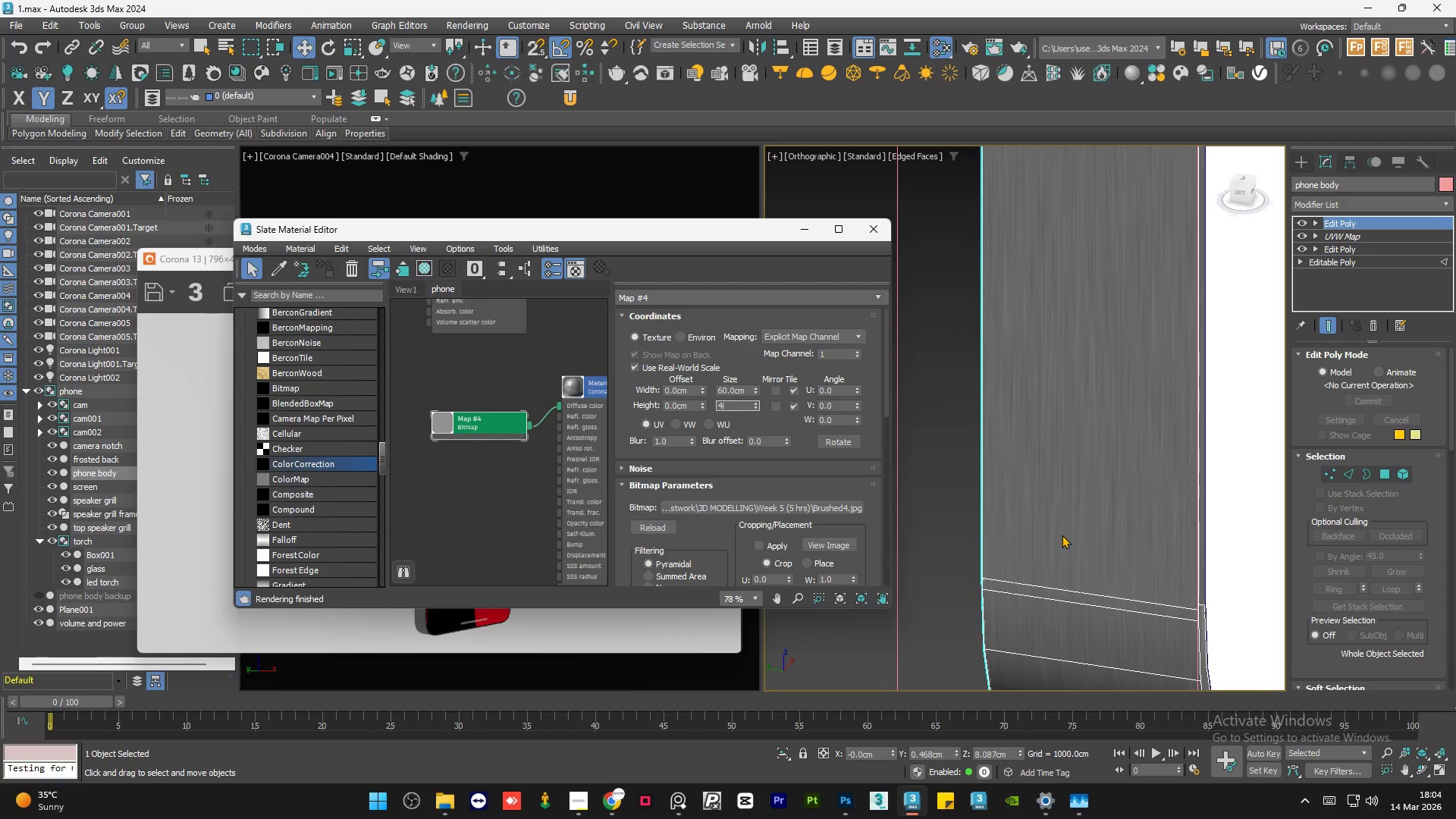 
key(Numpad0)
 